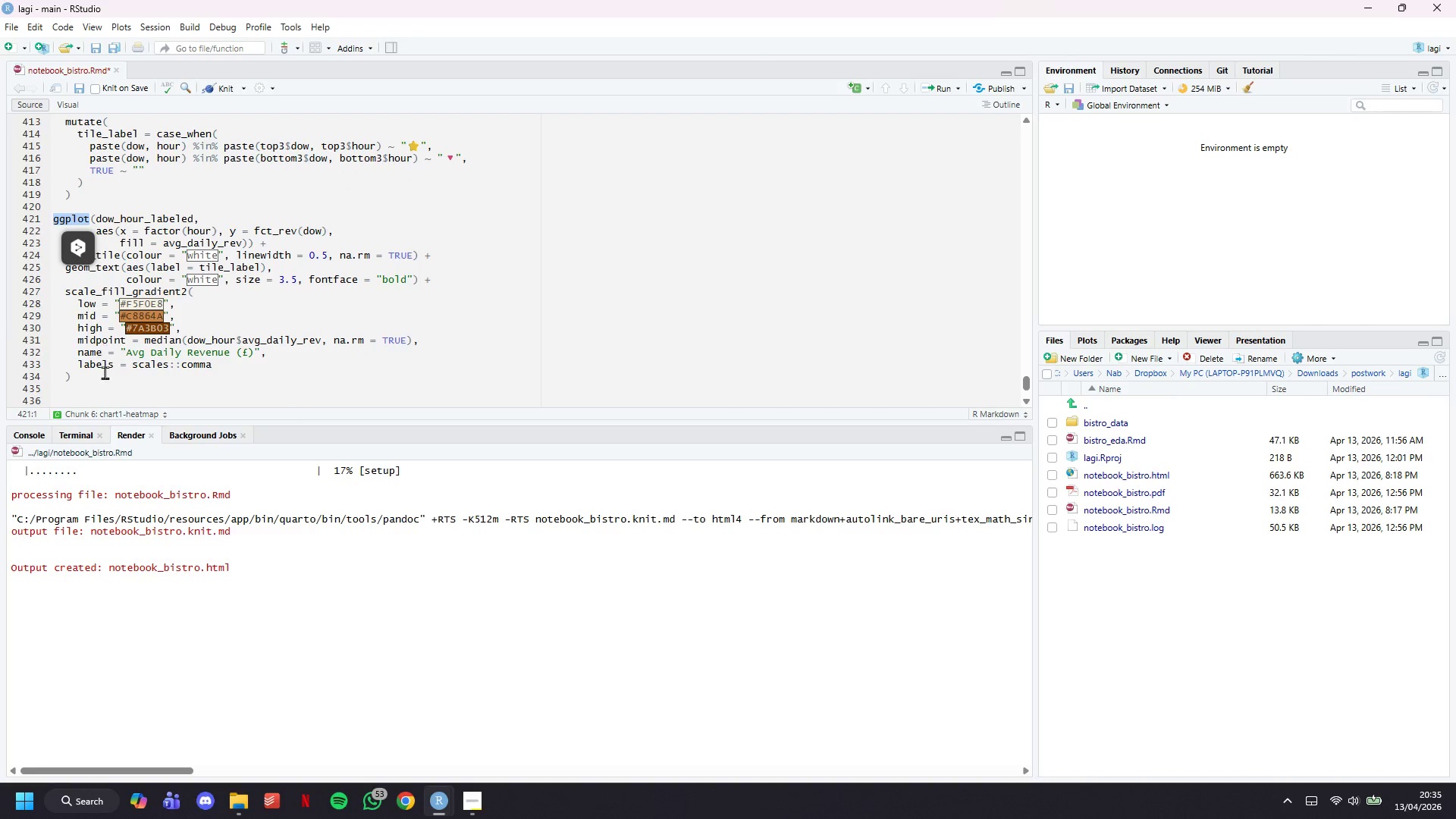 
key(Control+C)
 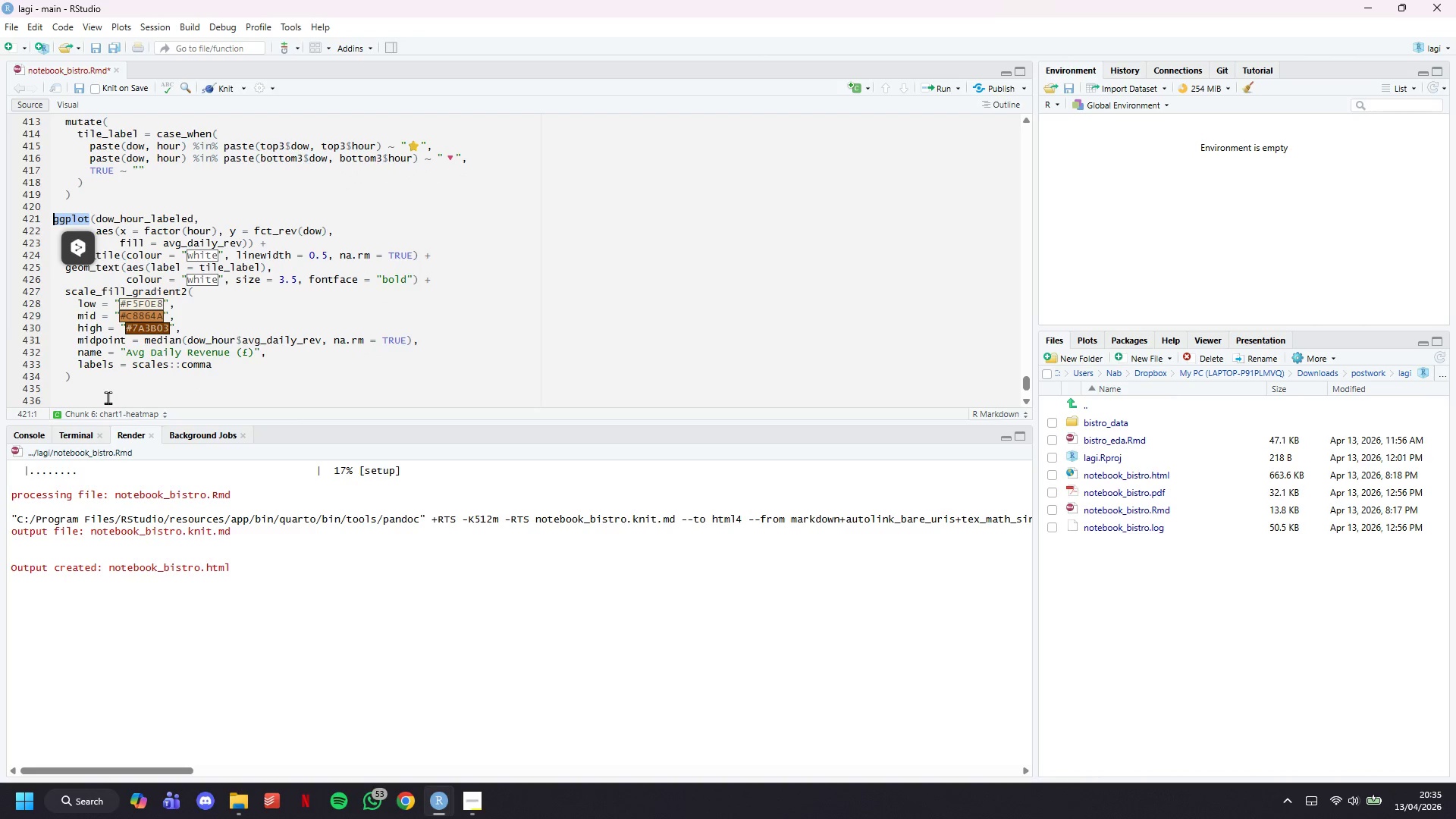 
left_click([108, 397])
 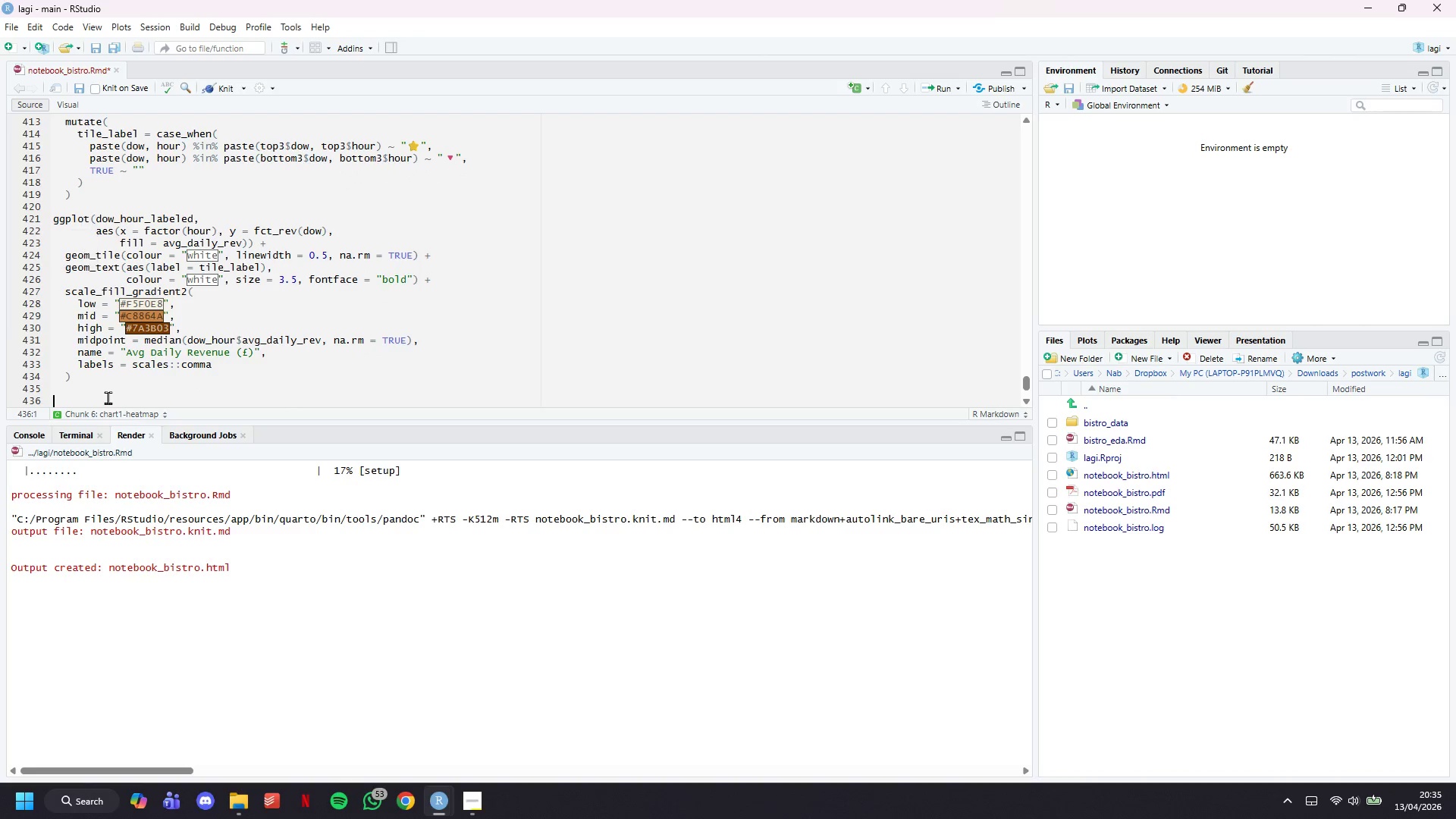 
key(Control+V)
 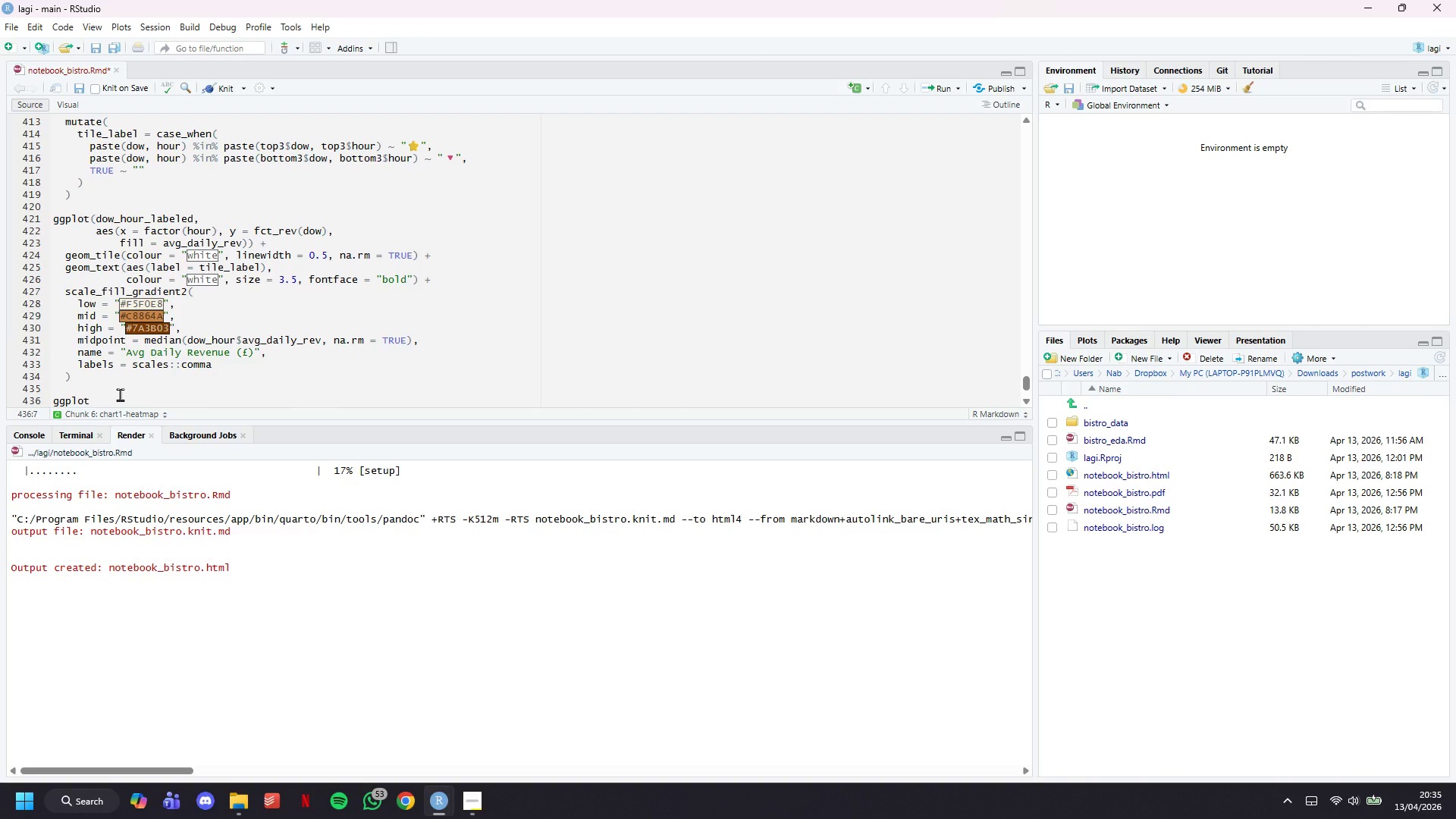 
key(Backspace)
 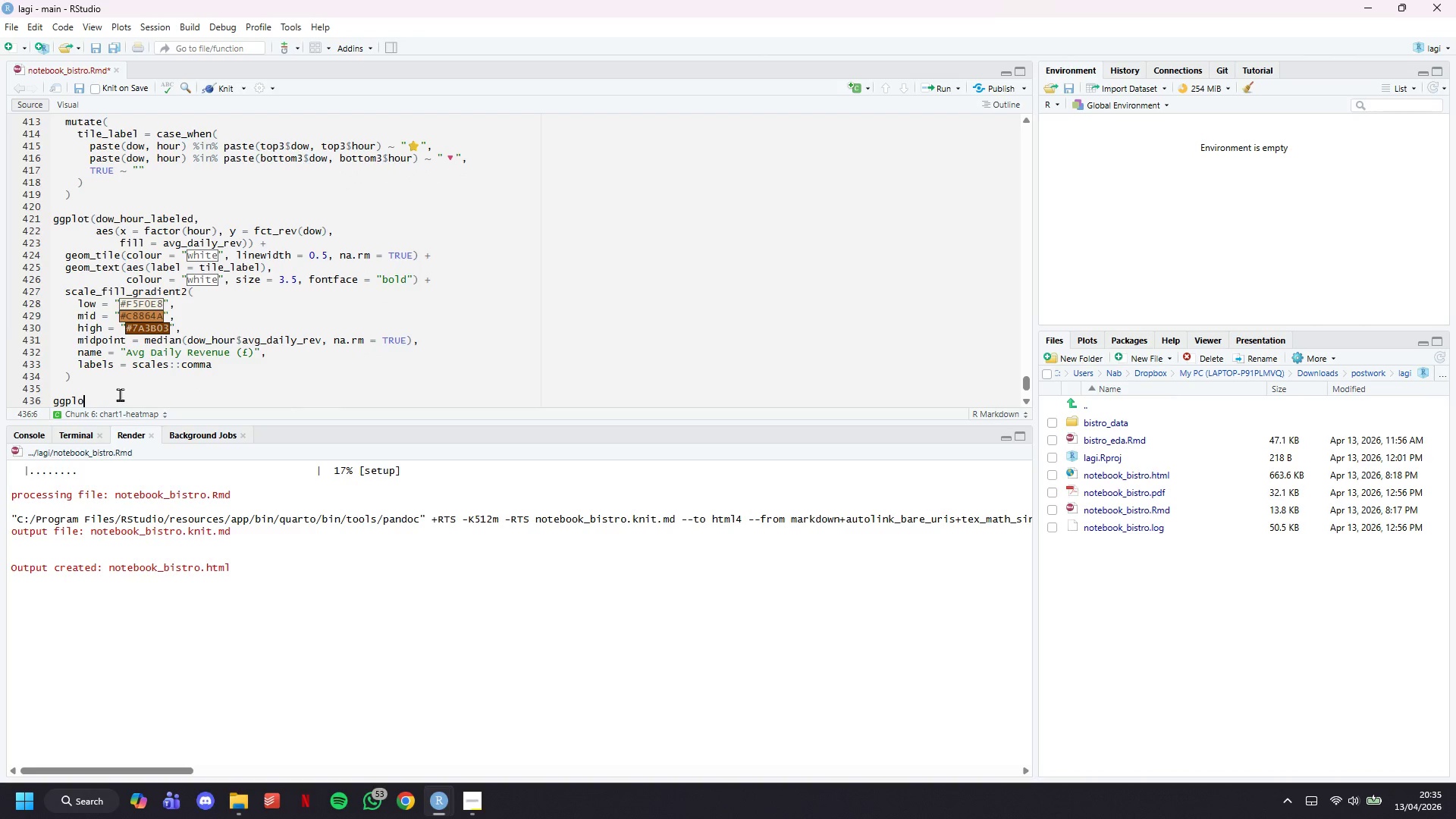 
key(Backspace)
 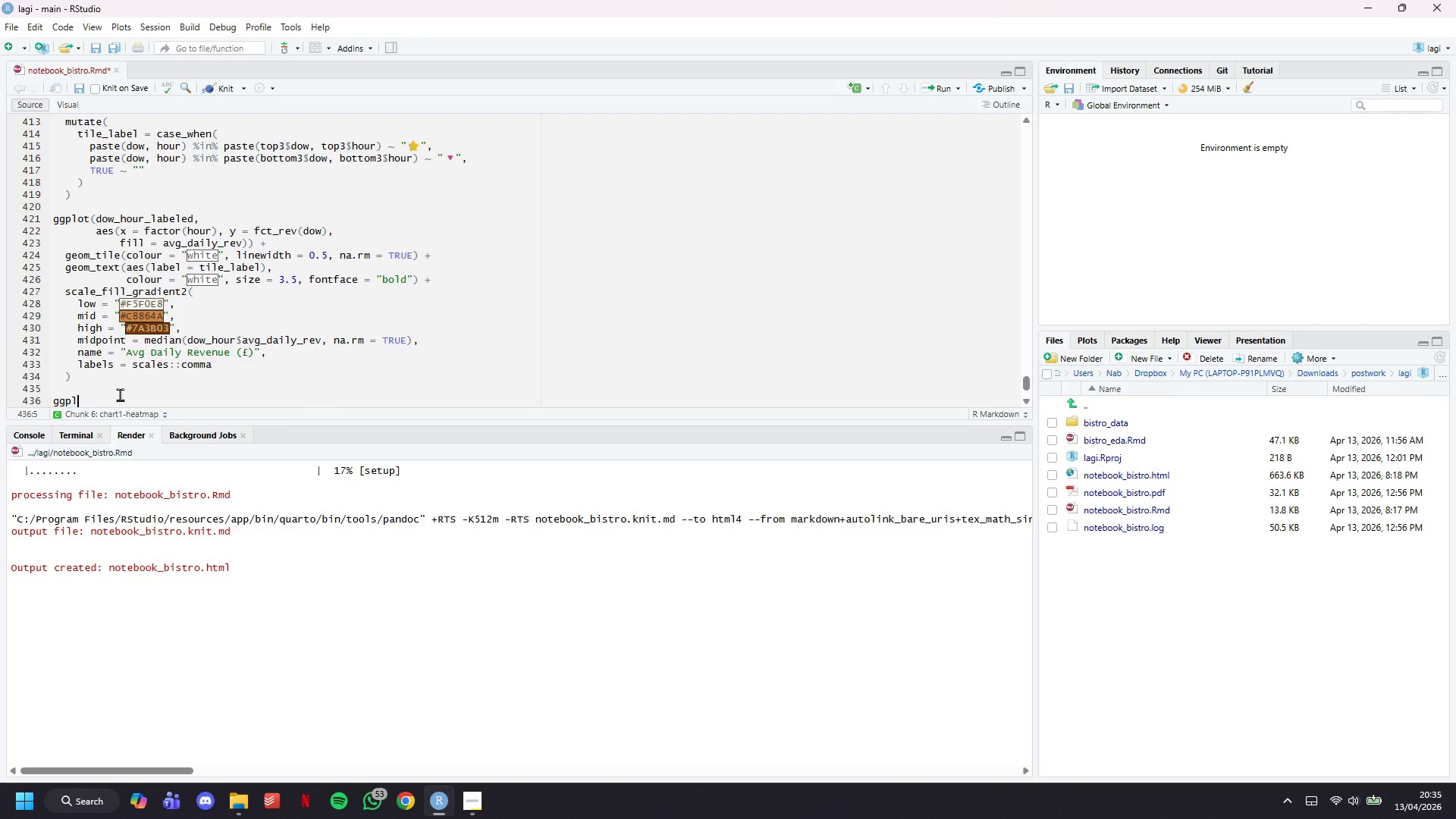 
key(Backspace)
 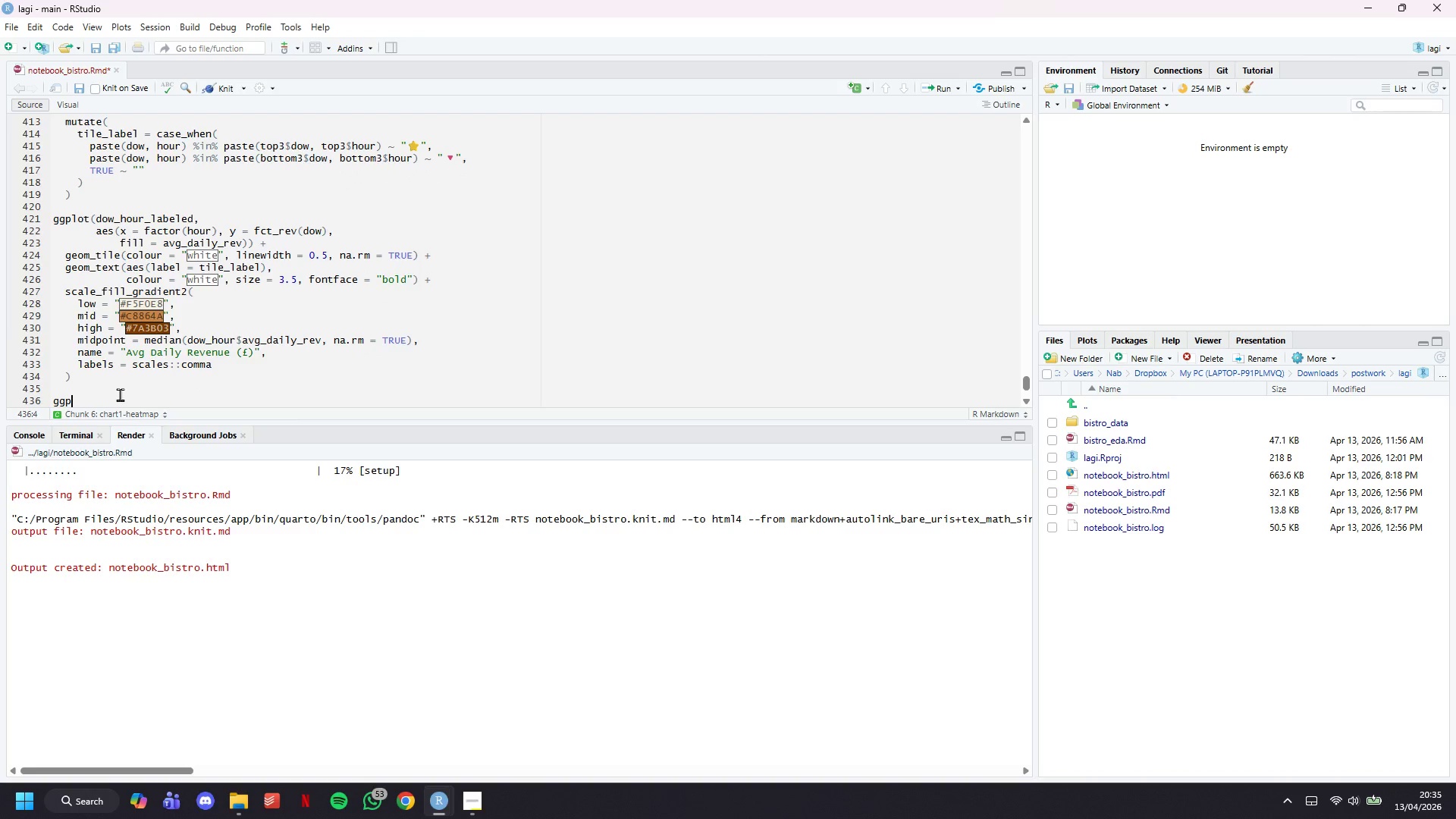 
key(Backspace)
 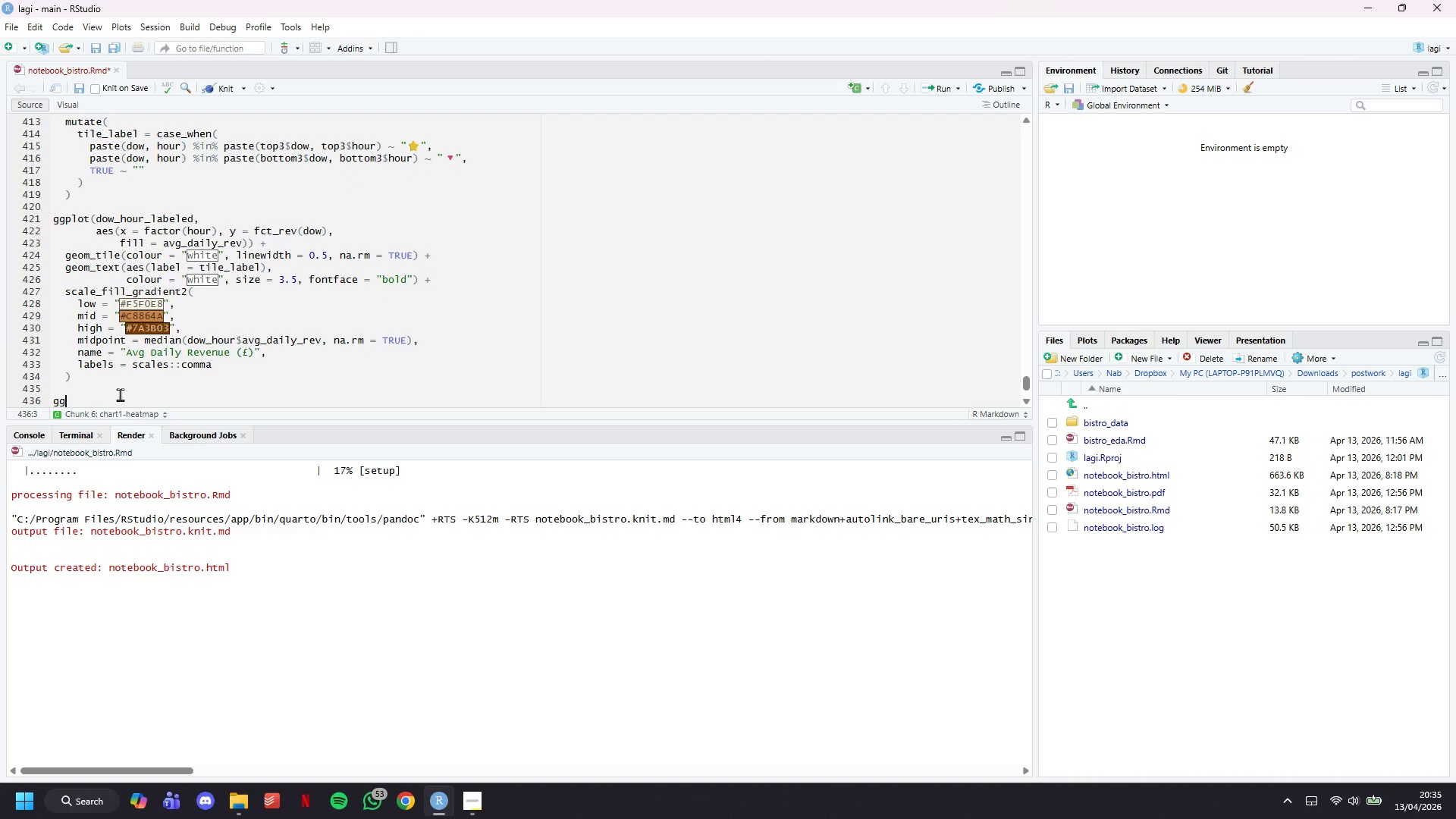 
key(Backspace)
 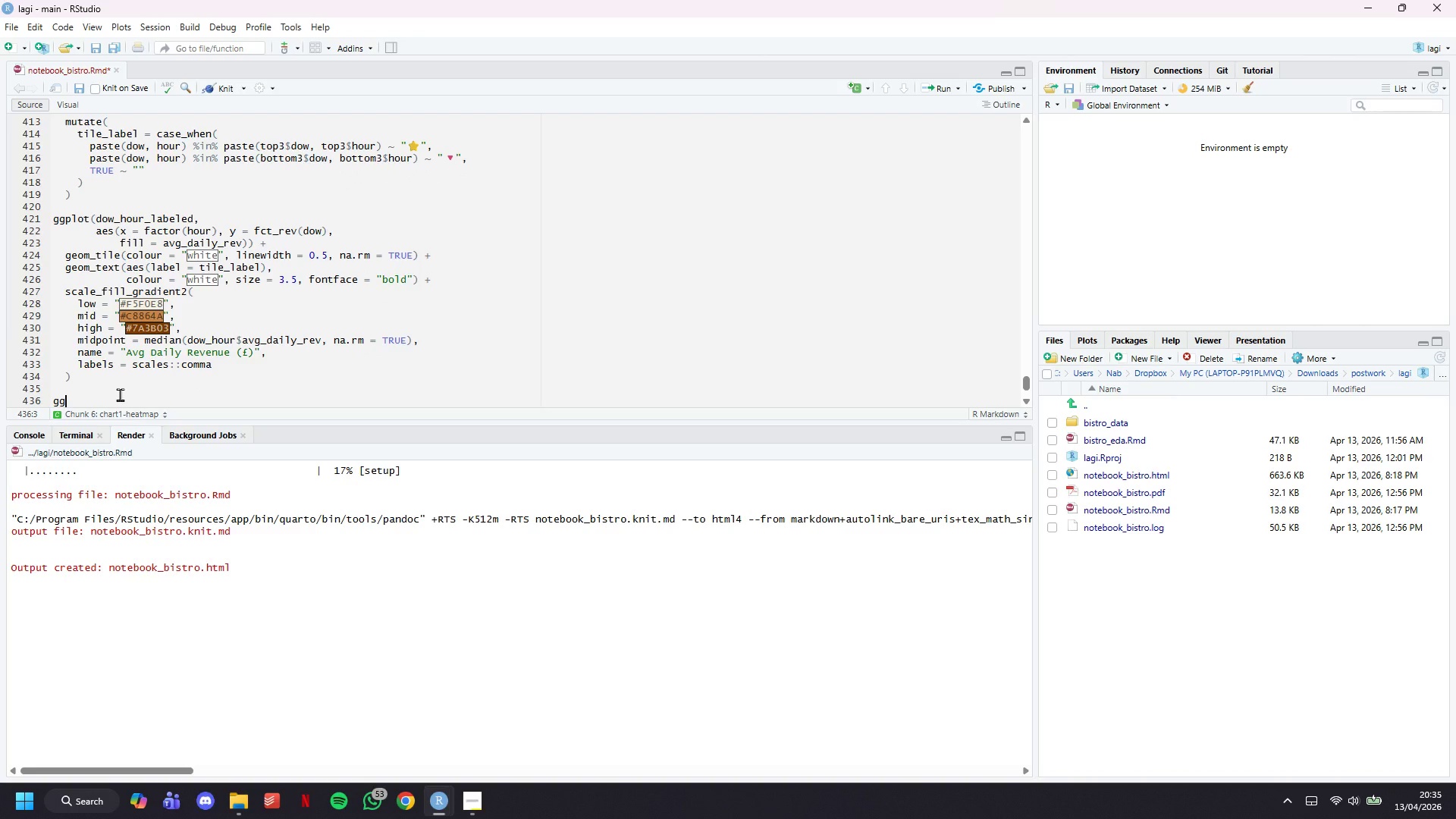 
key(Backspace)
 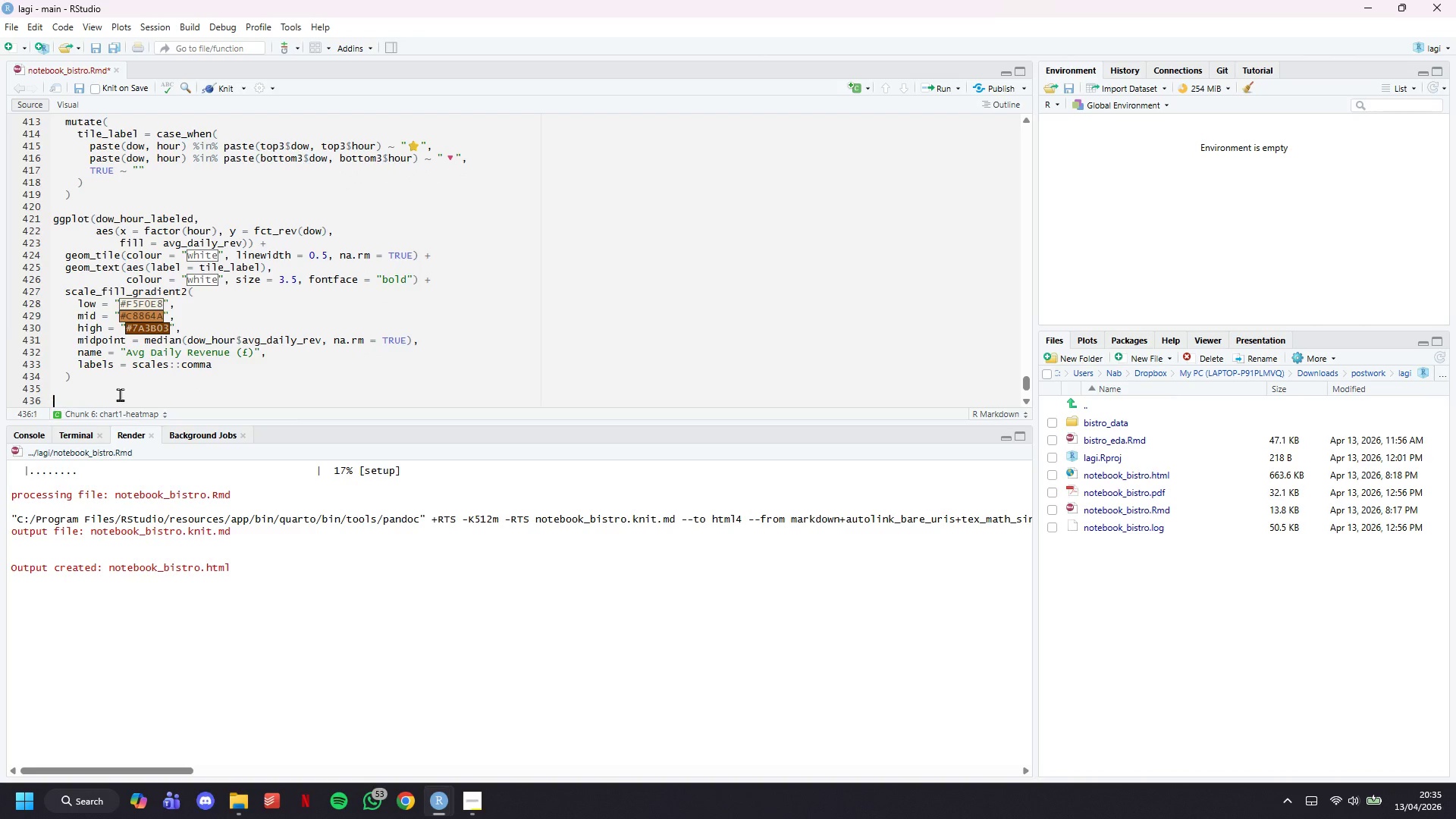 
key(Backspace)
 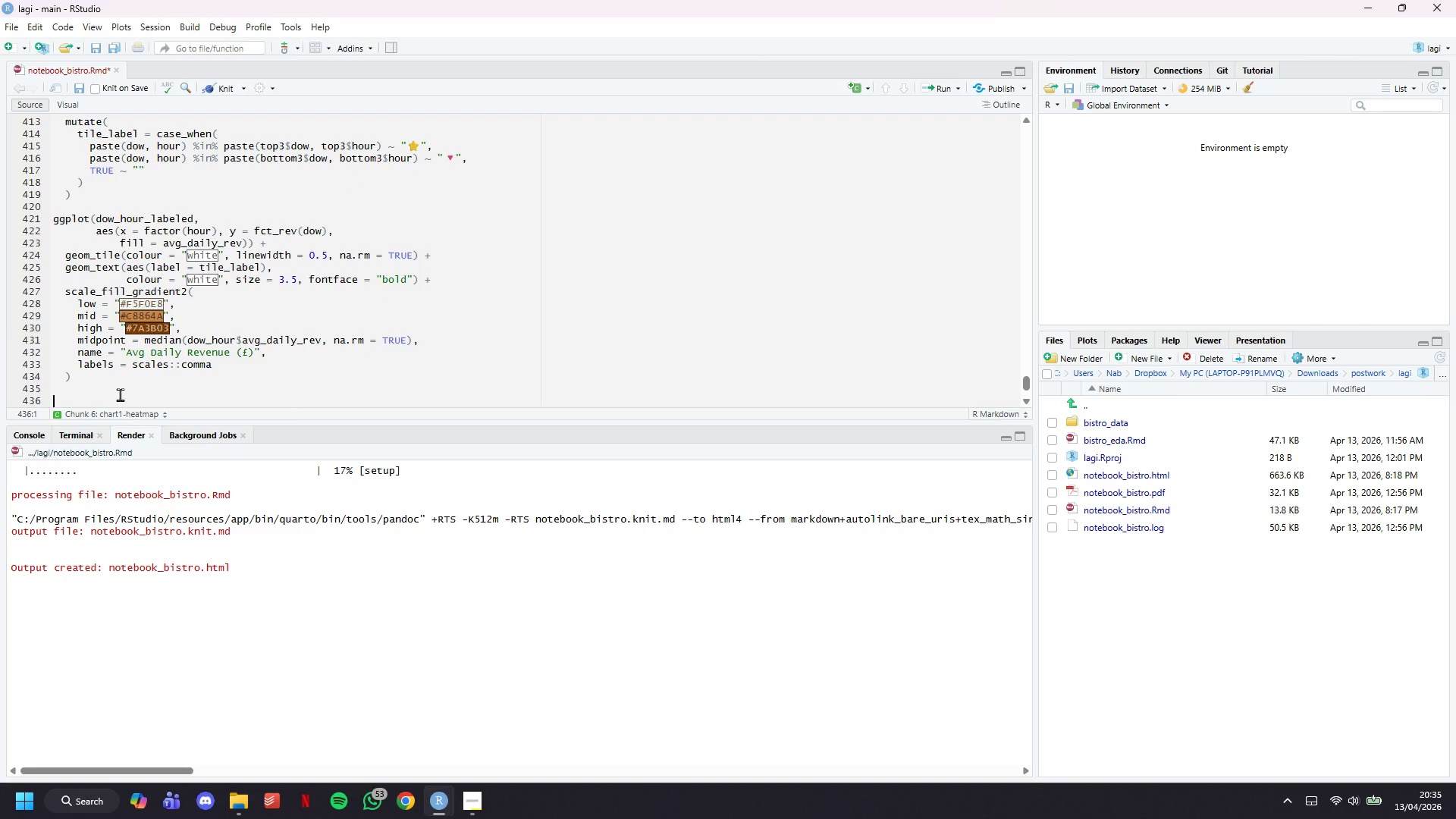 
key(Backspace)
 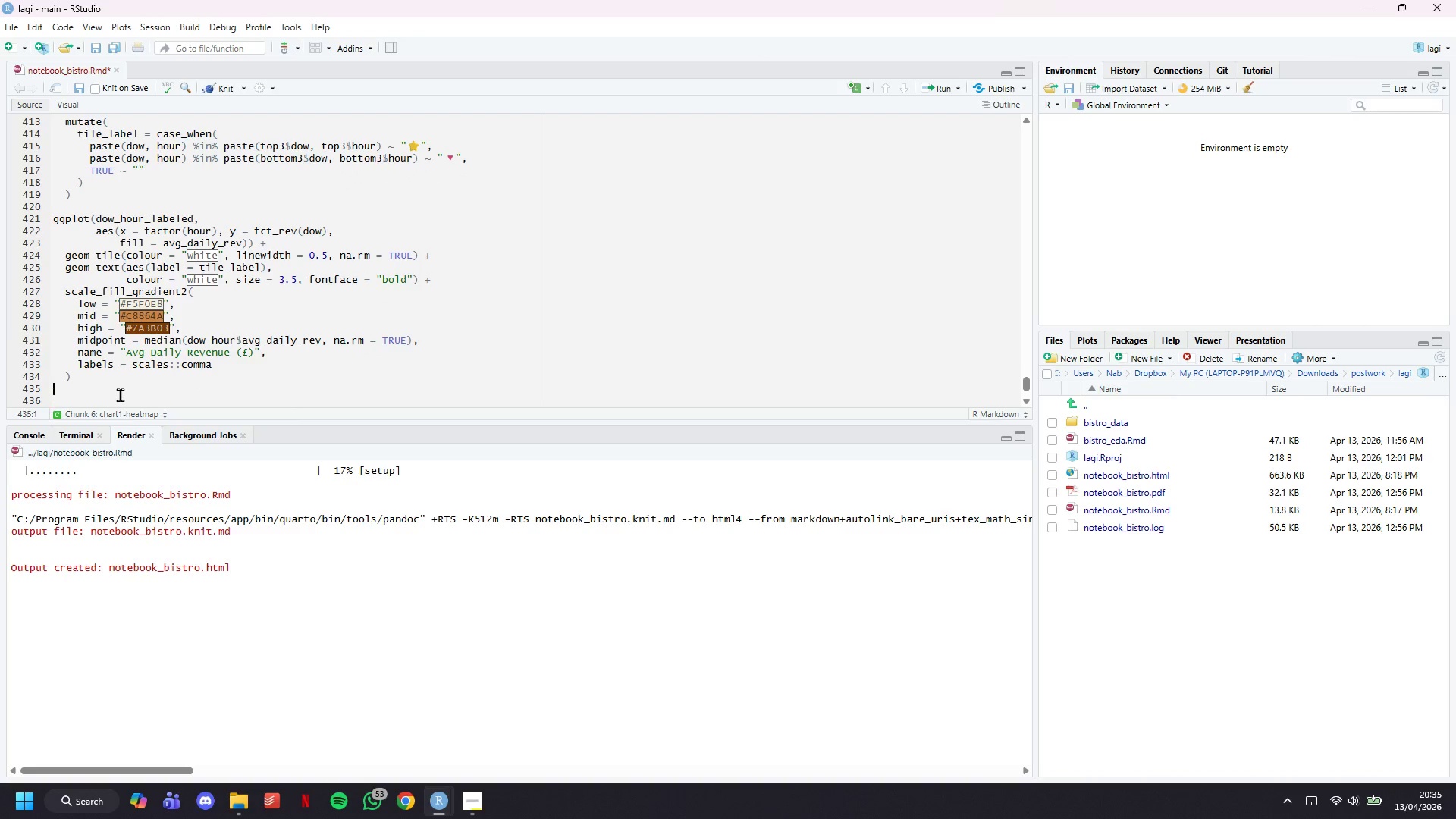 
key(Backspace)
 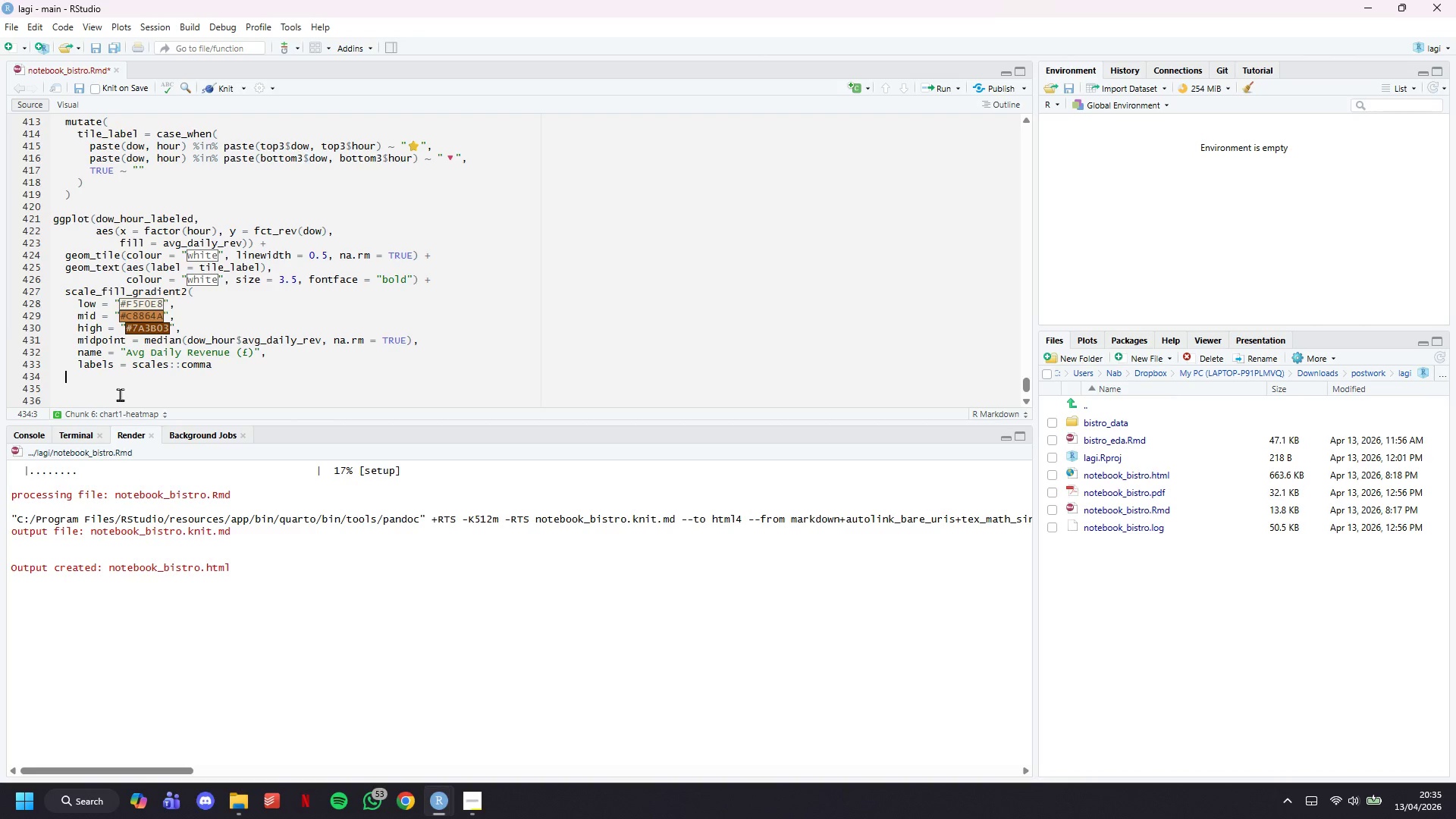 
key(Shift+0)
 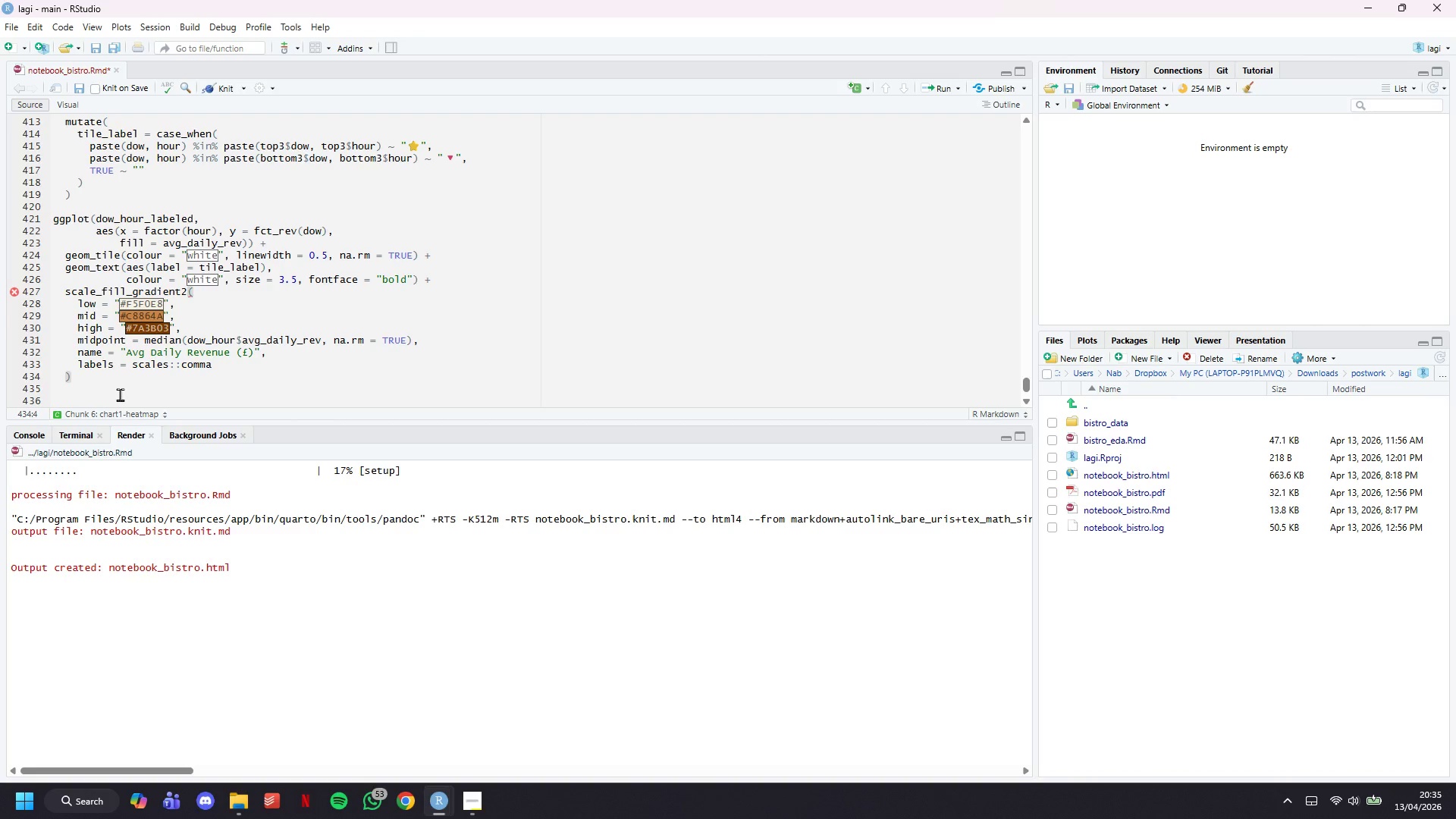 
key(Control+S)
 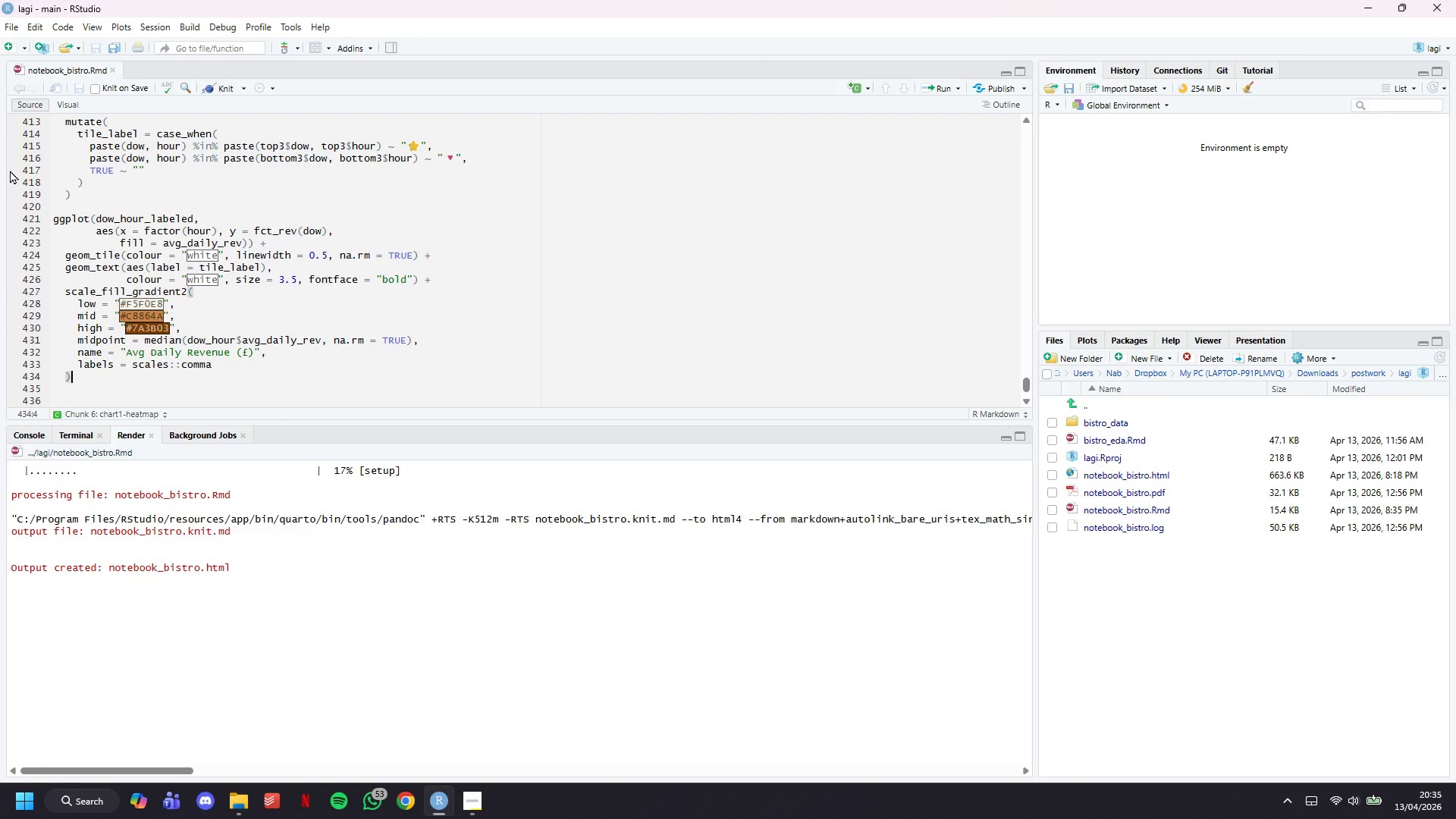 
left_click([222, 91])
 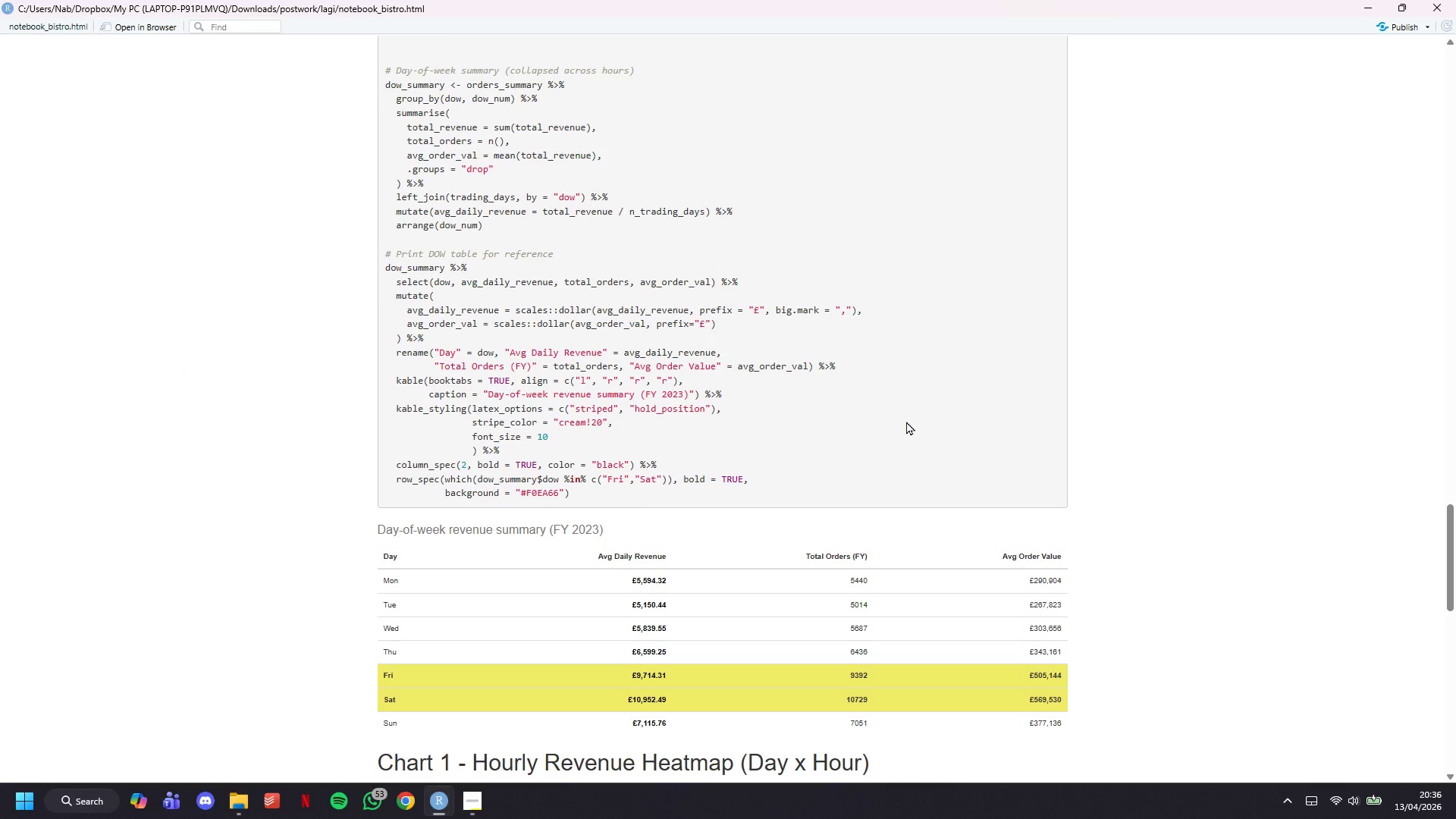 
wait(34.78)
 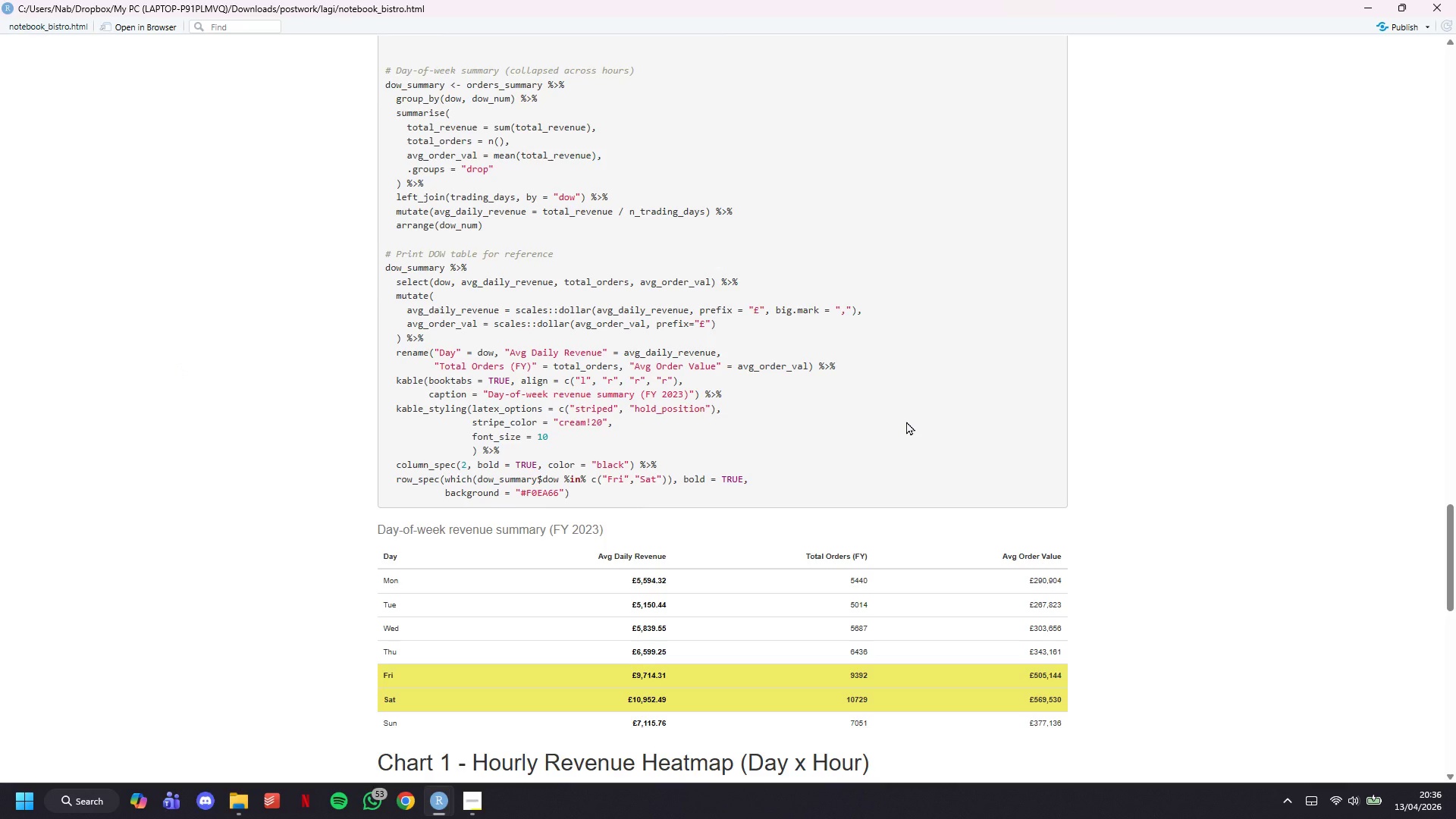 
scroll: coordinate [906, 398], scroll_direction: down, amount: 20.0
 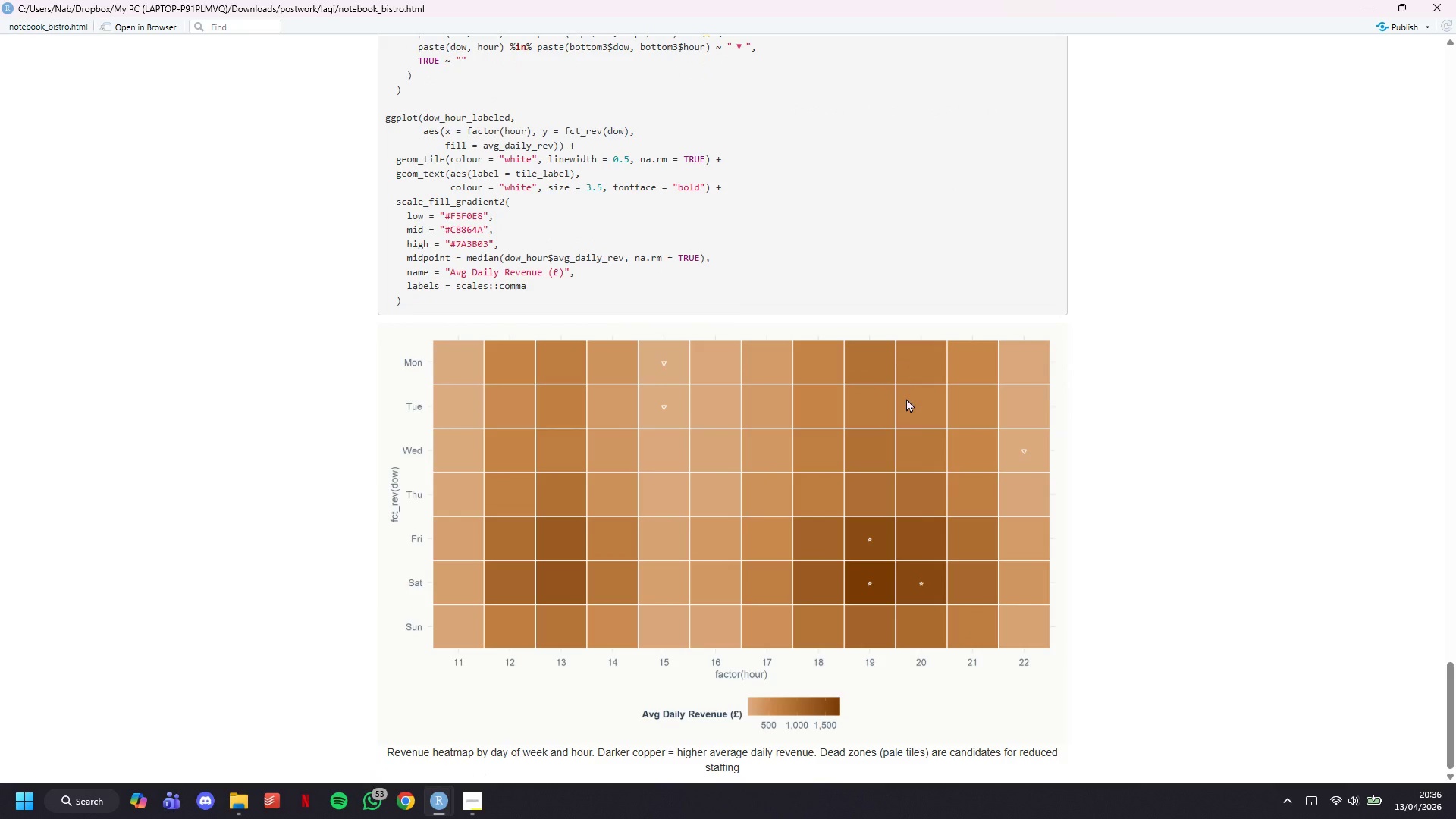 
wait(12.47)
 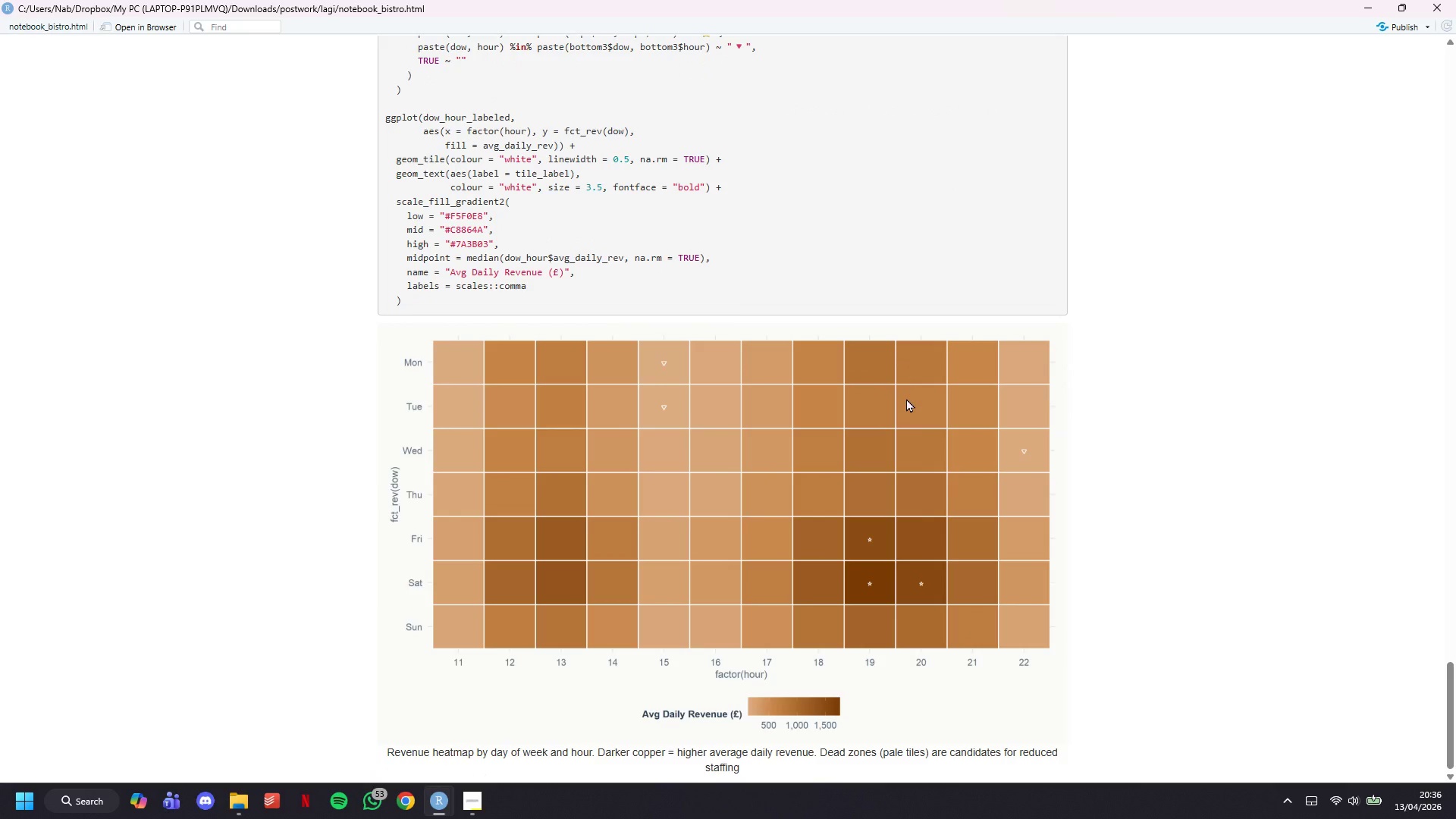 
left_click([1373, 5])
 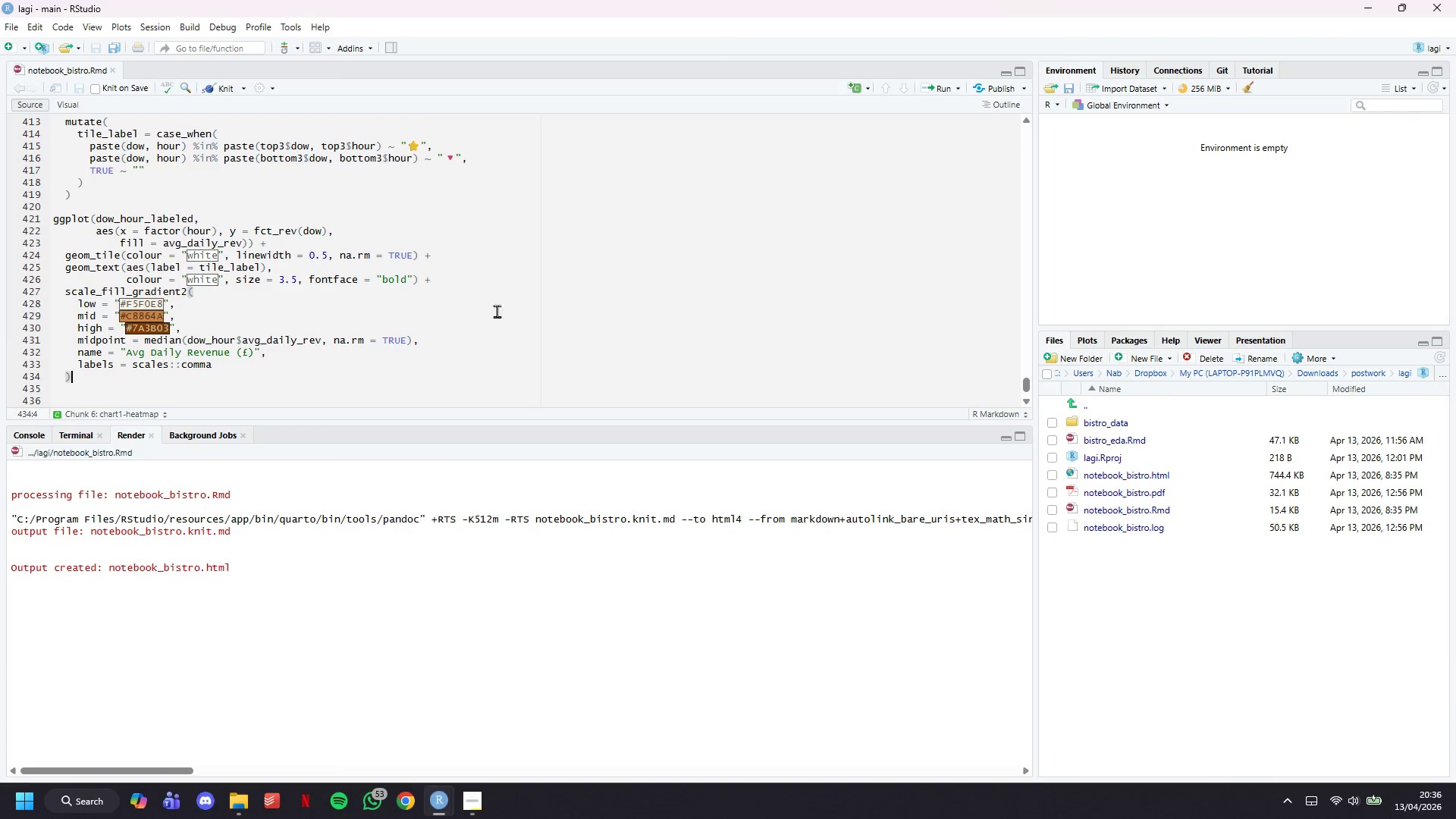 
scroll: coordinate [429, 347], scroll_direction: down, amount: 6.0
 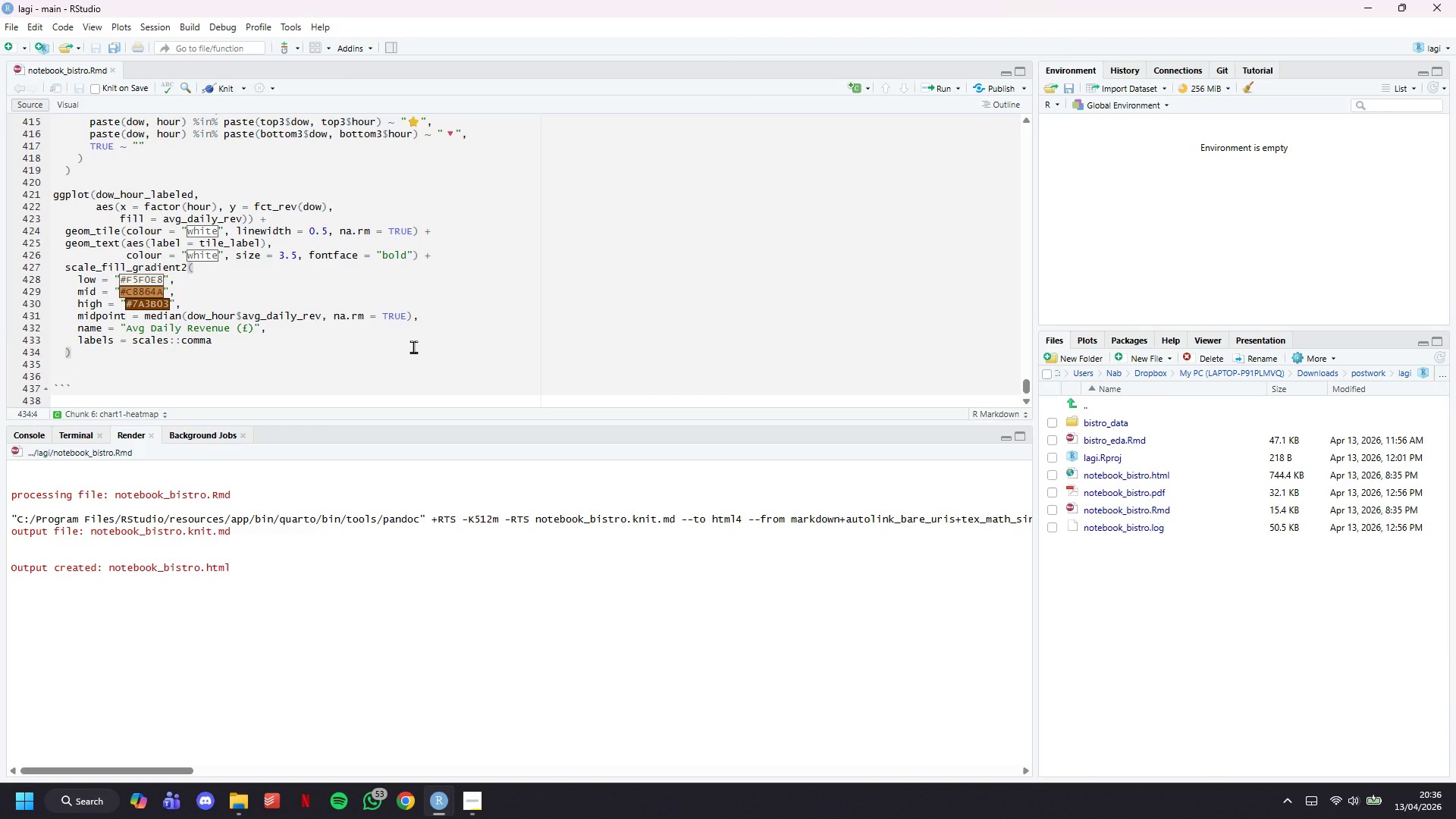 
wait(6.8)
 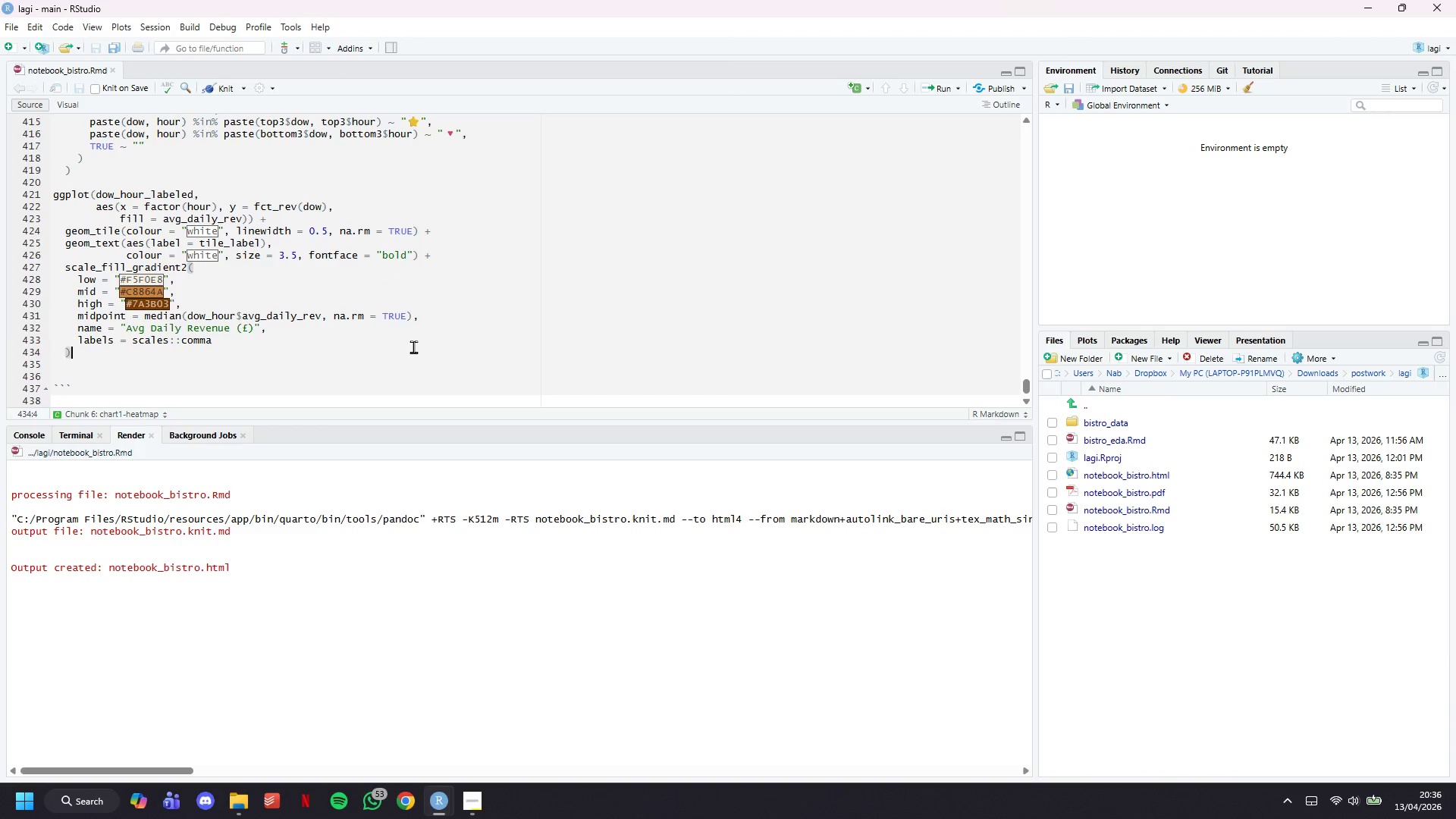 
key(Space)
 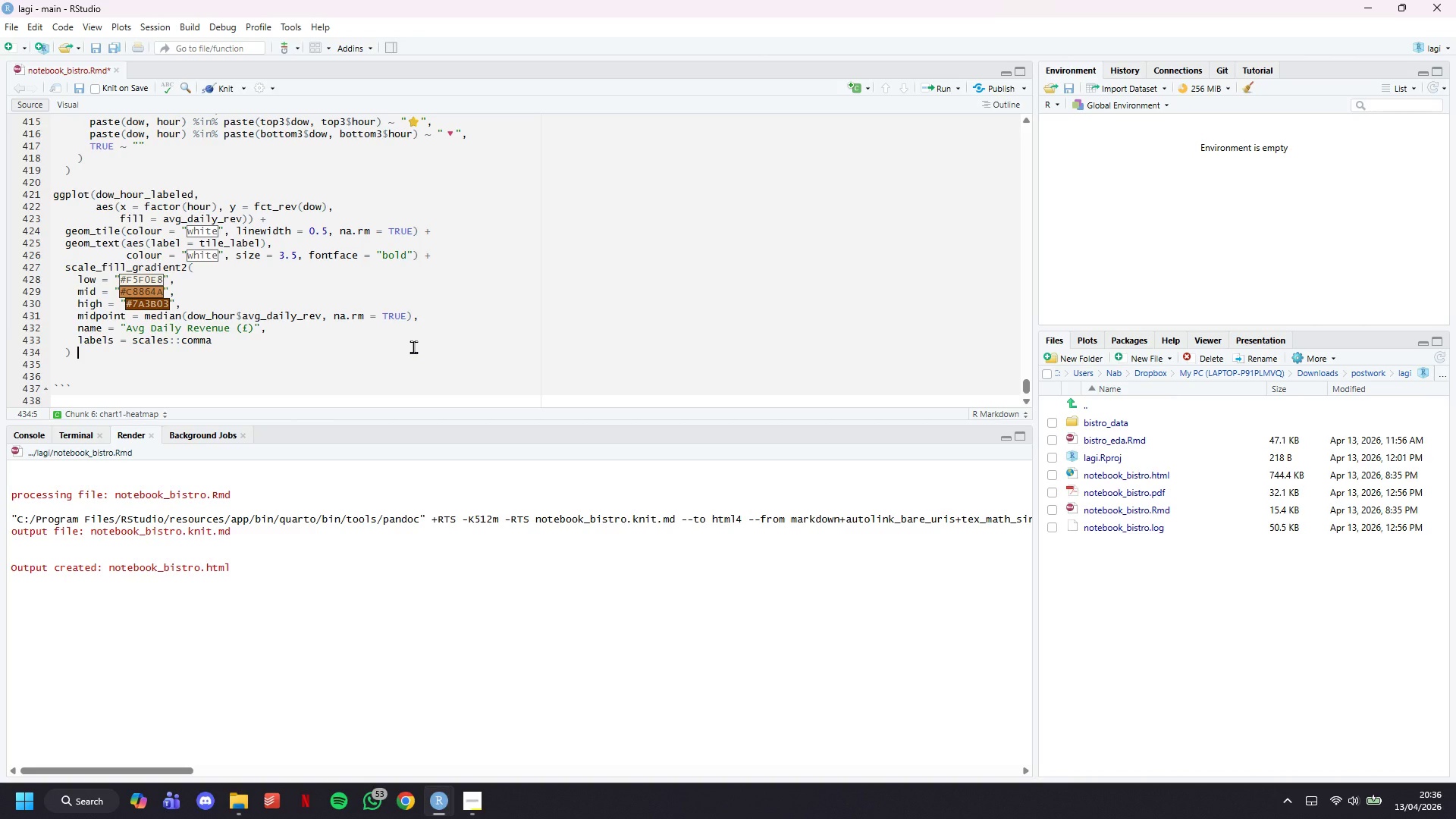 
key(Shift+ShiftLeft)
 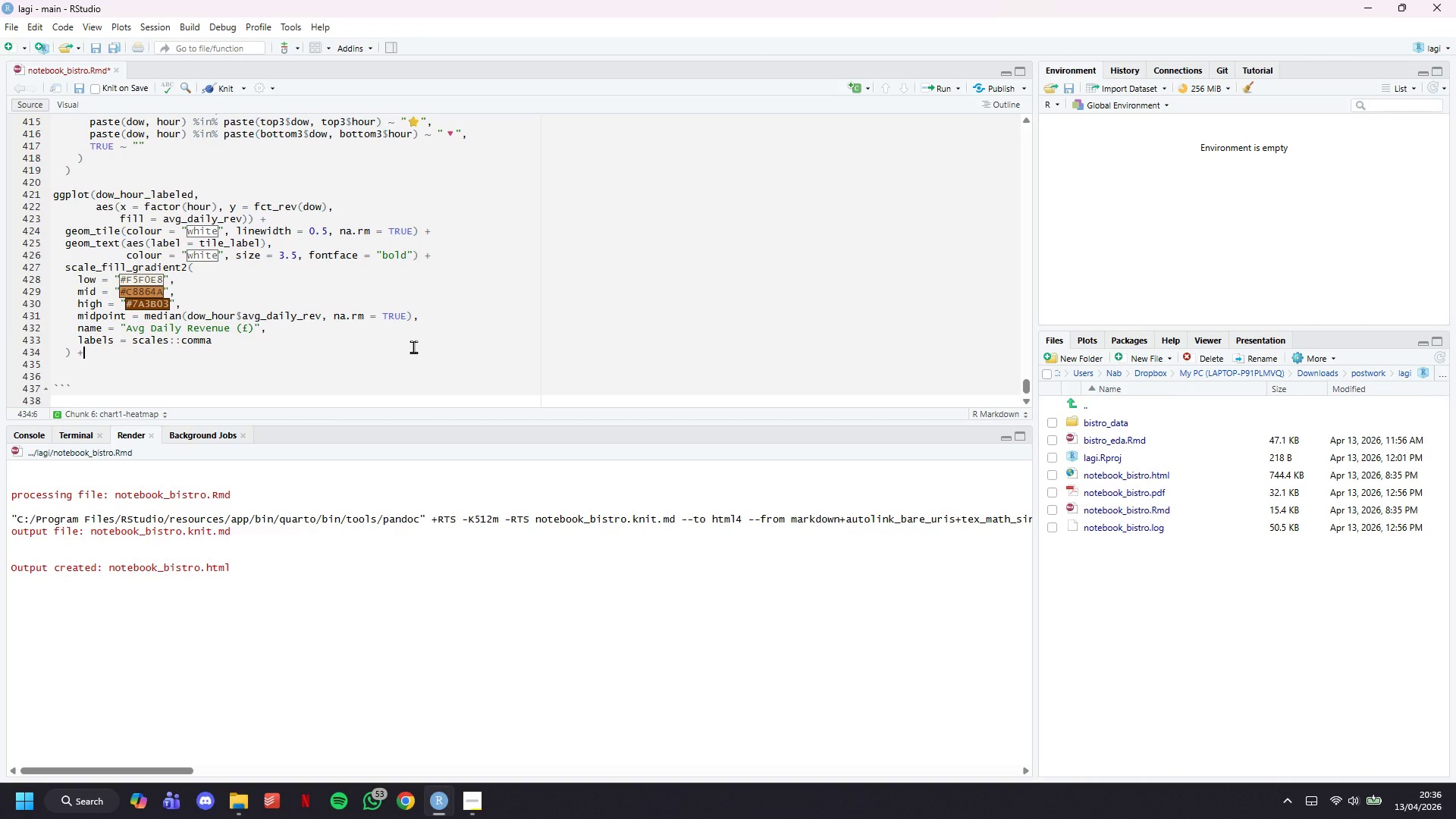 
key(Shift+Equal)
 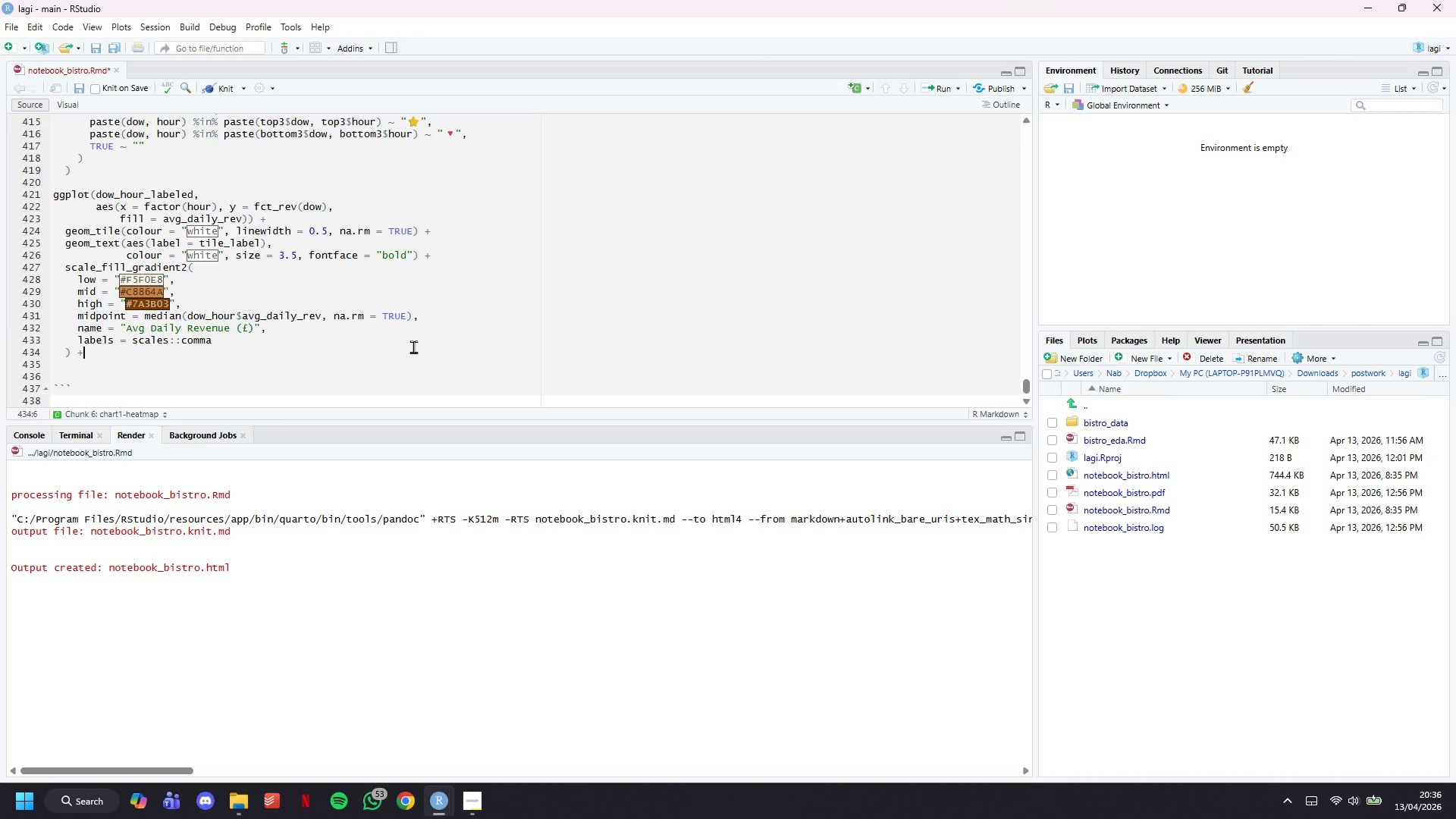 
key(Enter)
 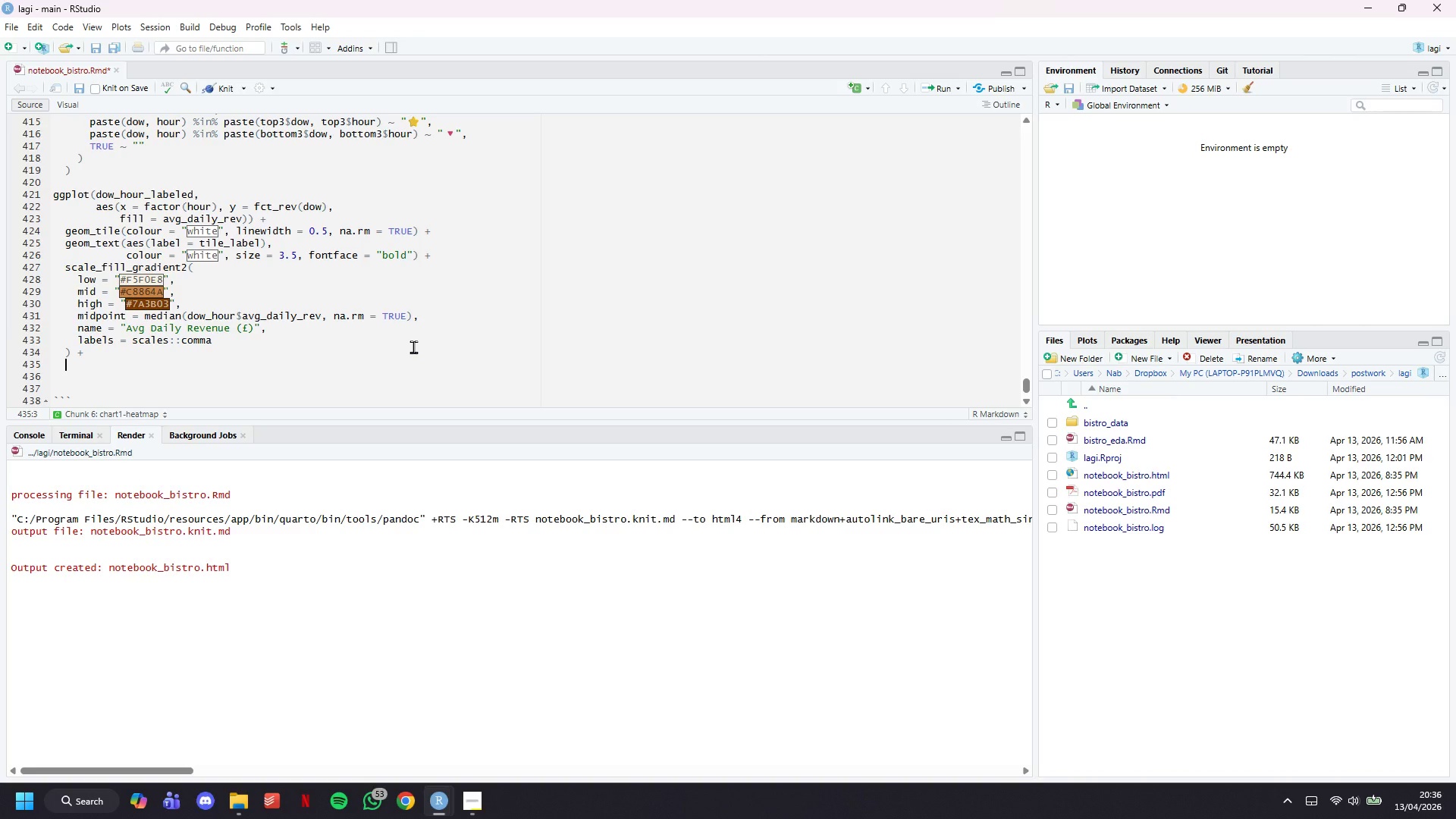 
type(scale_x_discrete(;a)
key(Backspace)
key(Backspace)
type(labels = )
 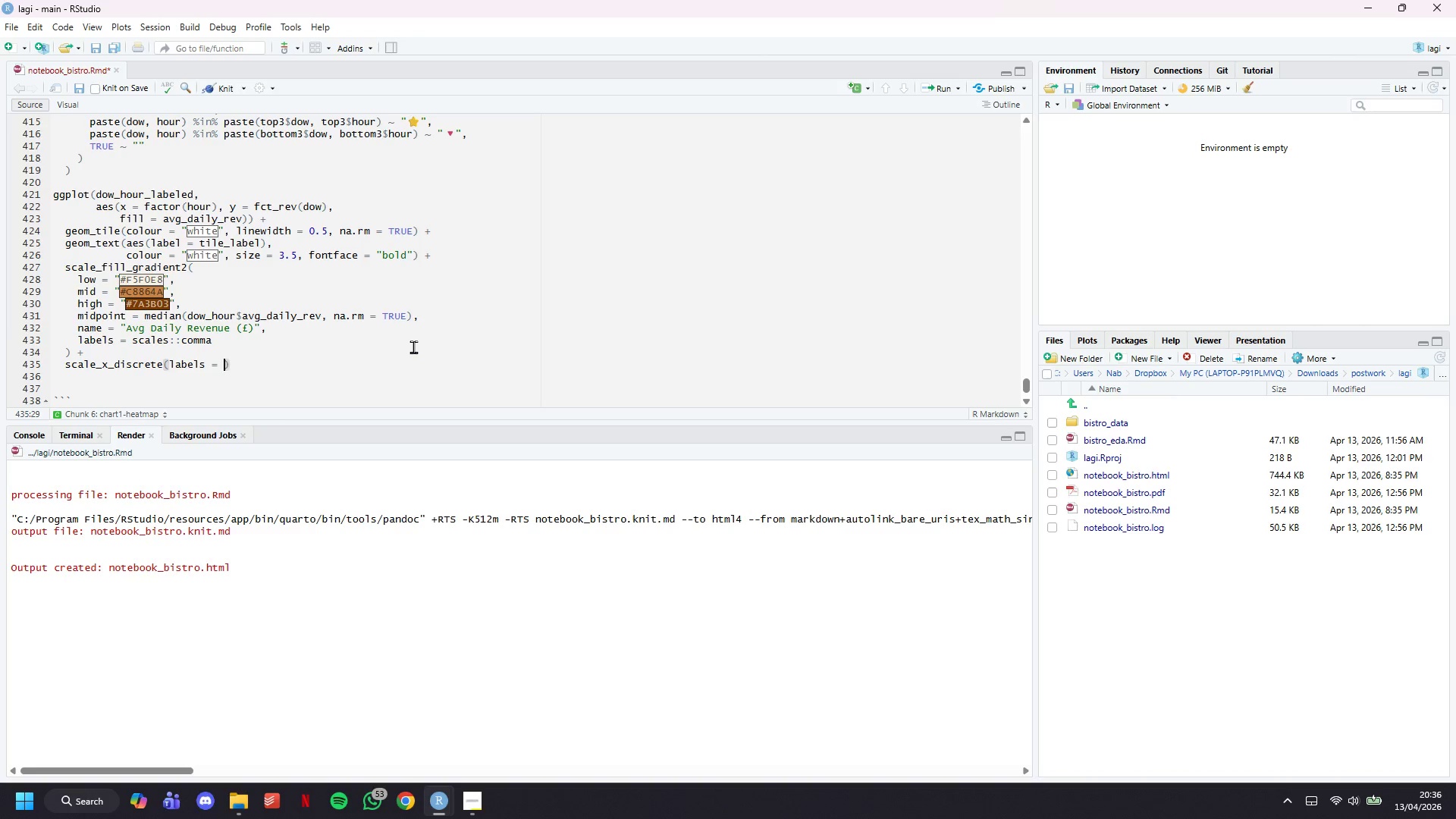 
wait(11.38)
 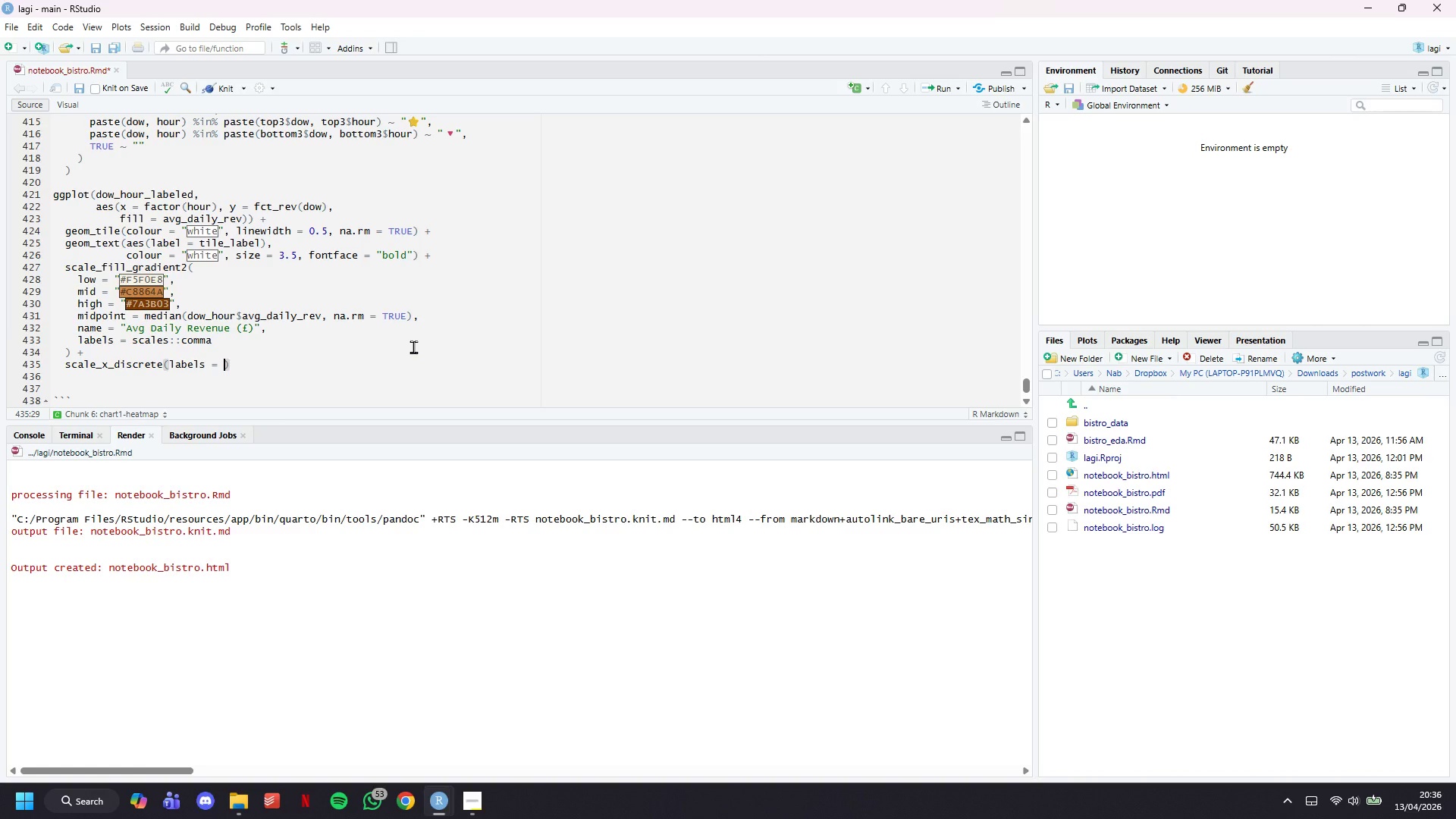 
type(function(x)
 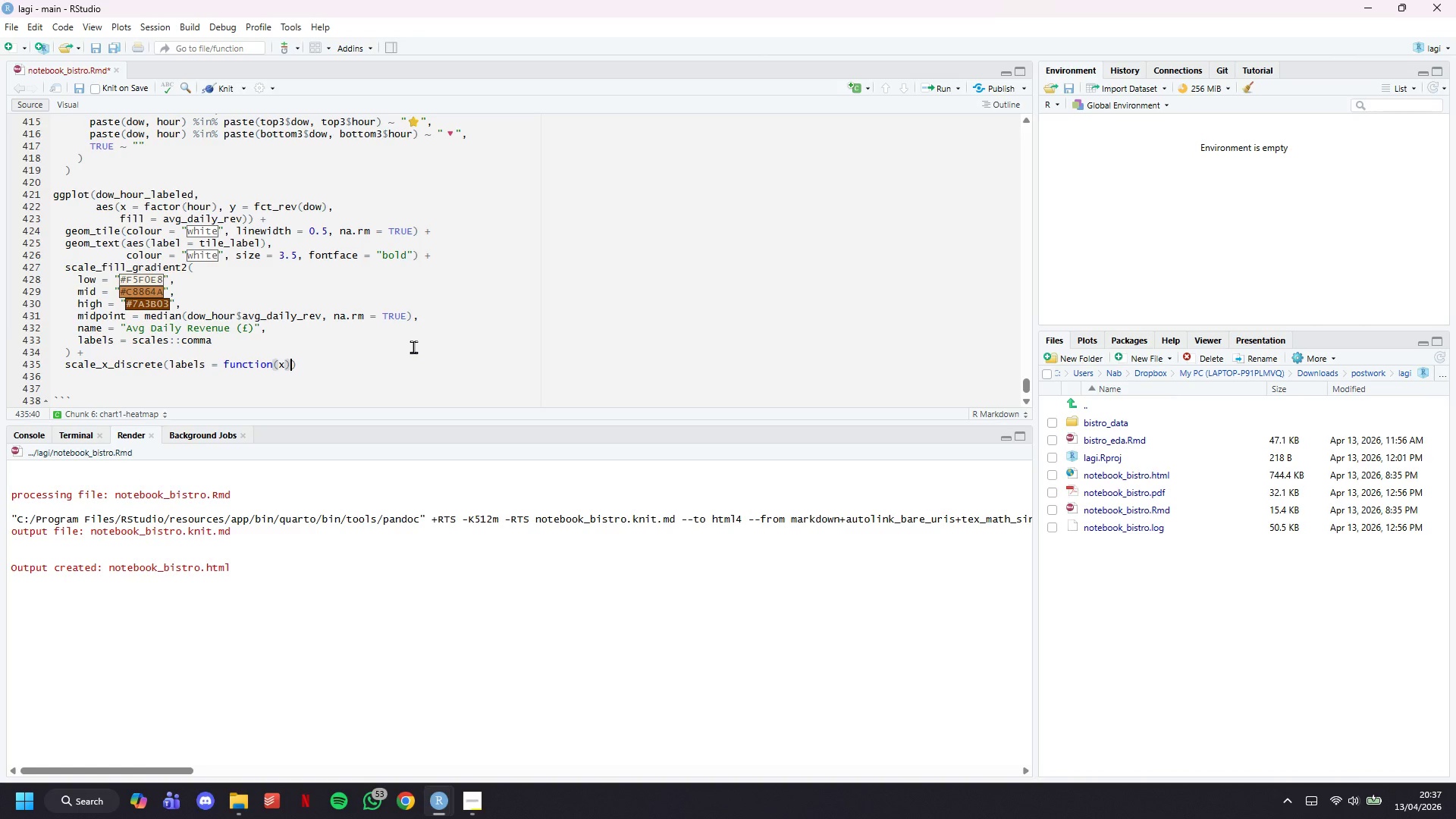 
 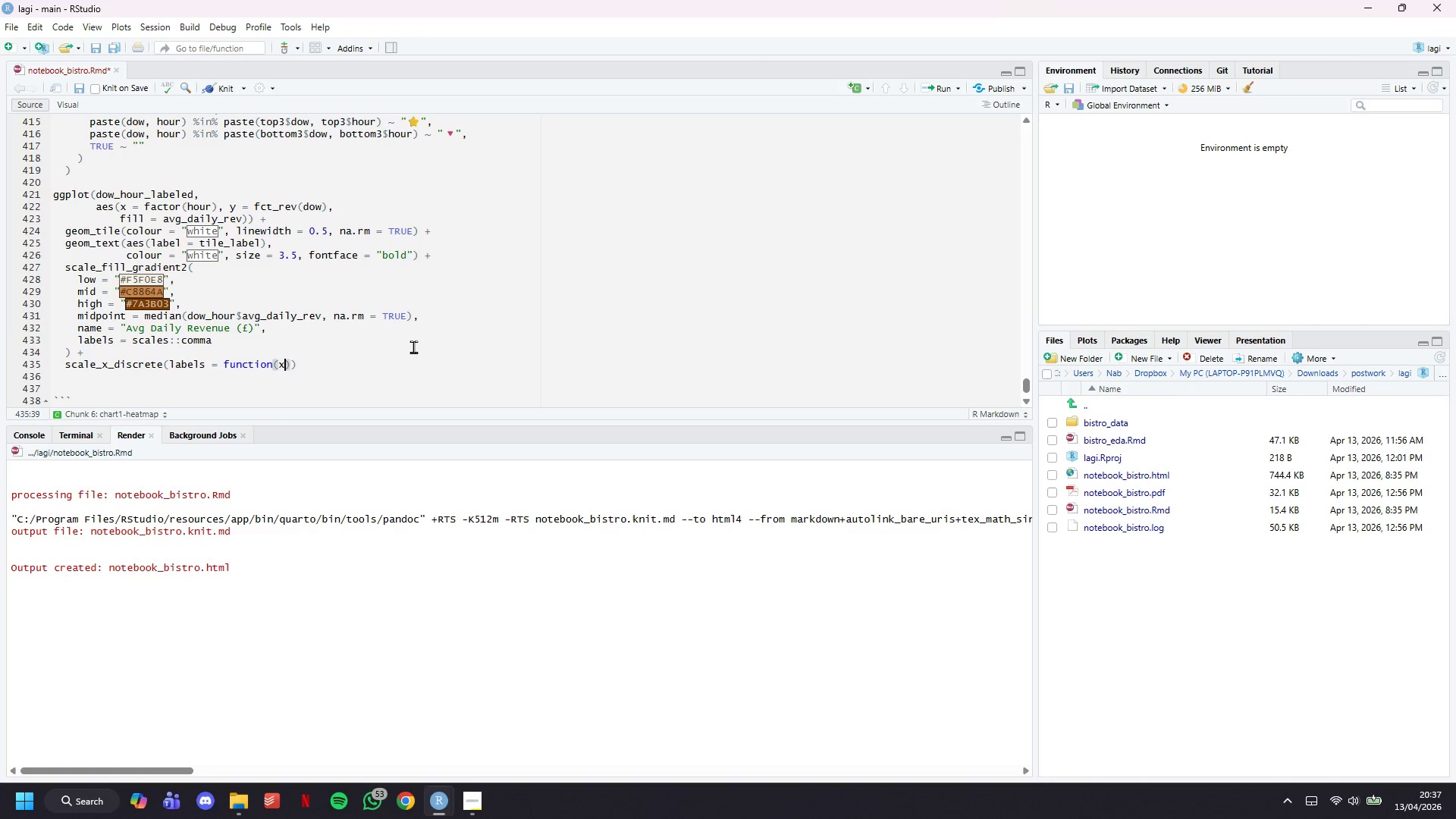 
key(ArrowRight)
 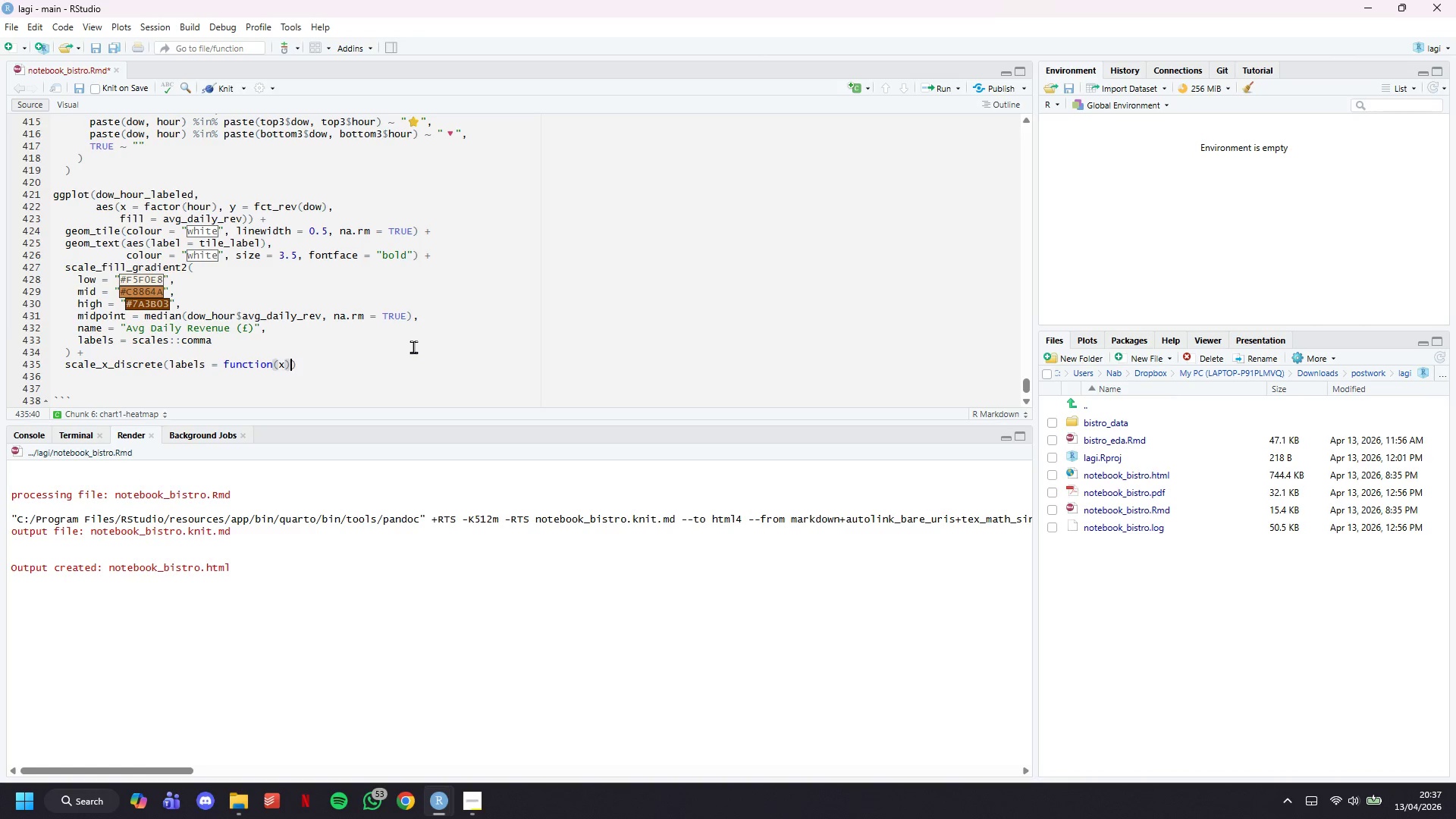 
type( paste0(x, ":00)
 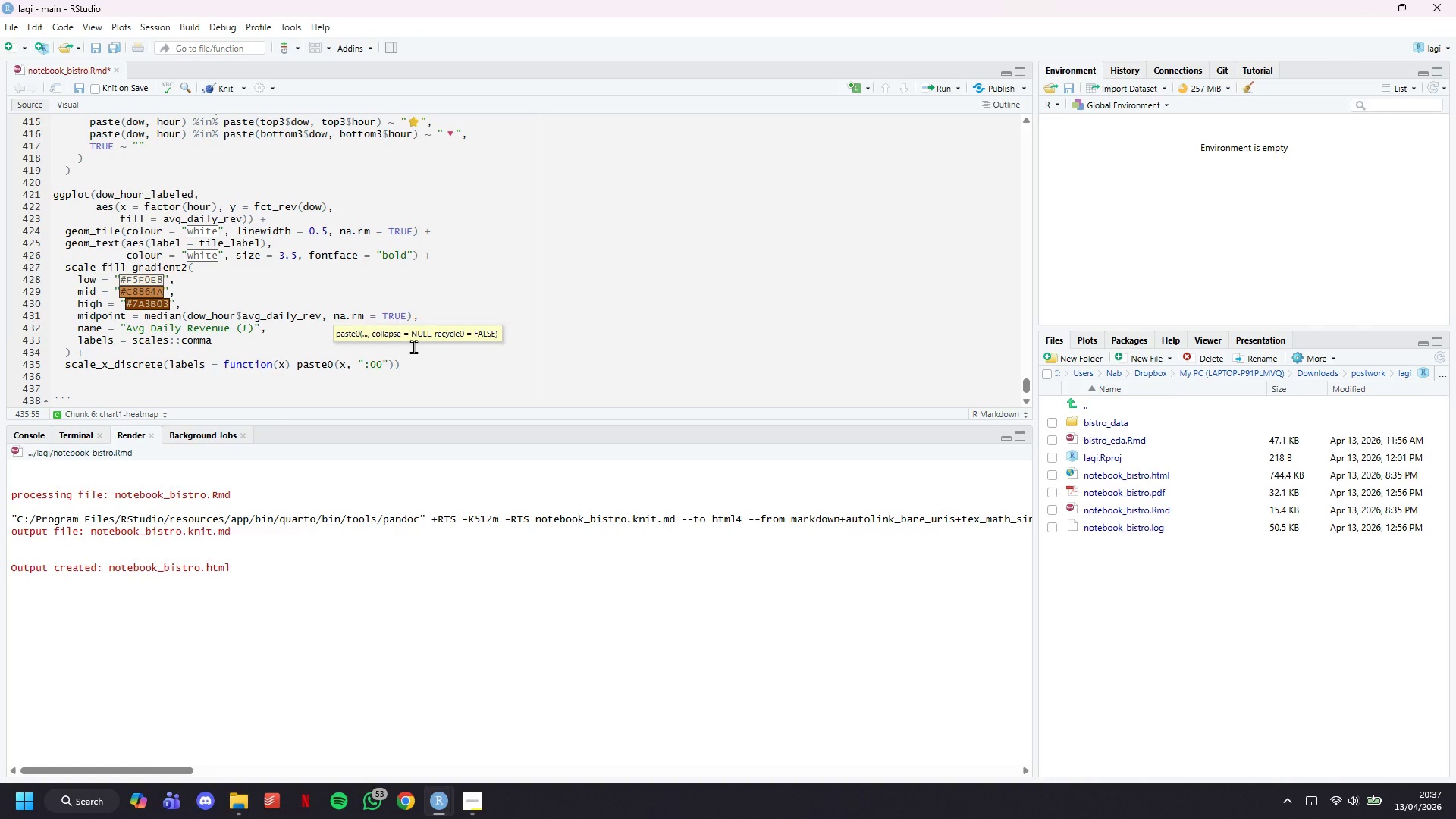 
wait(5.22)
 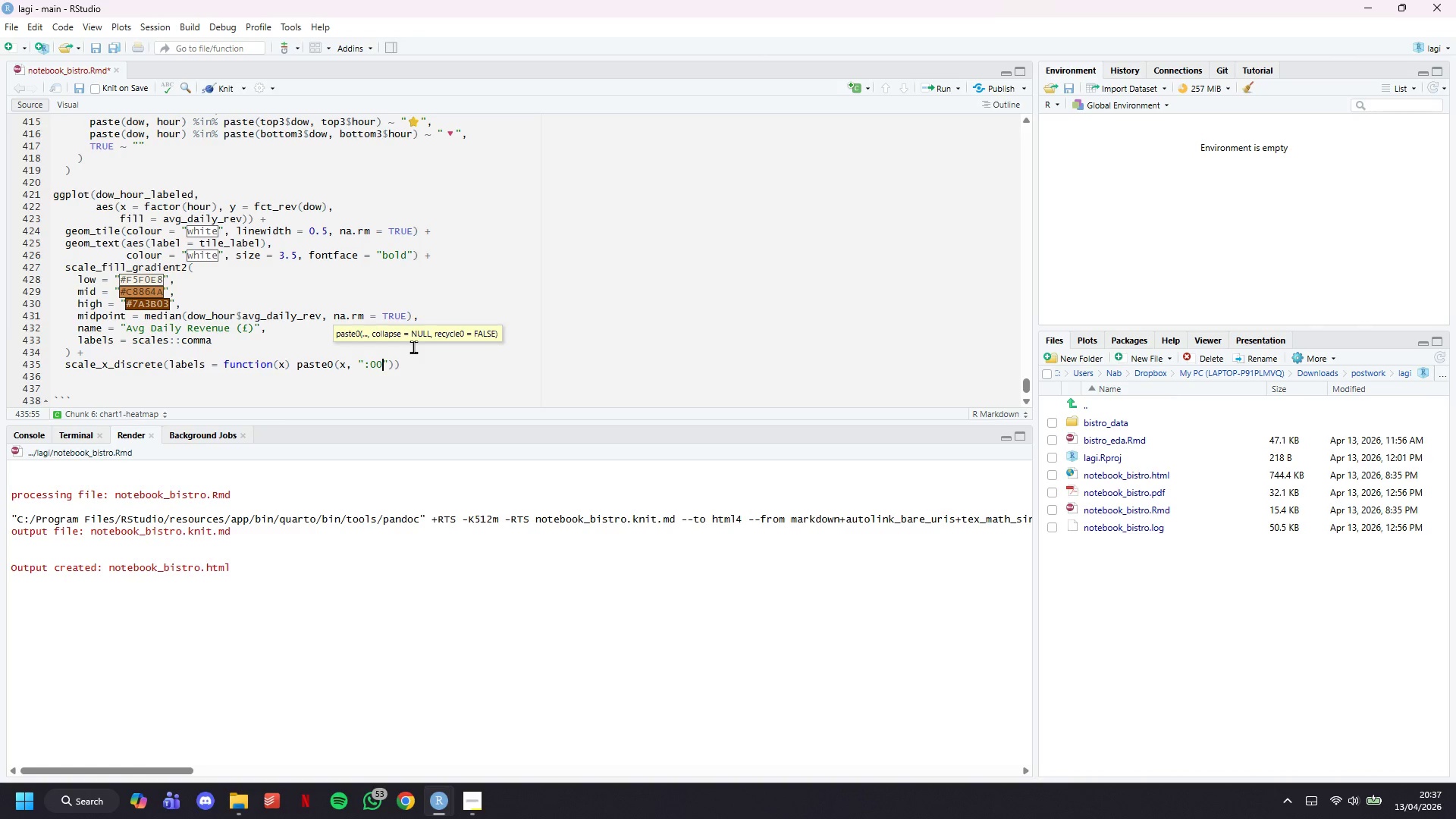 
key(ArrowRight)
 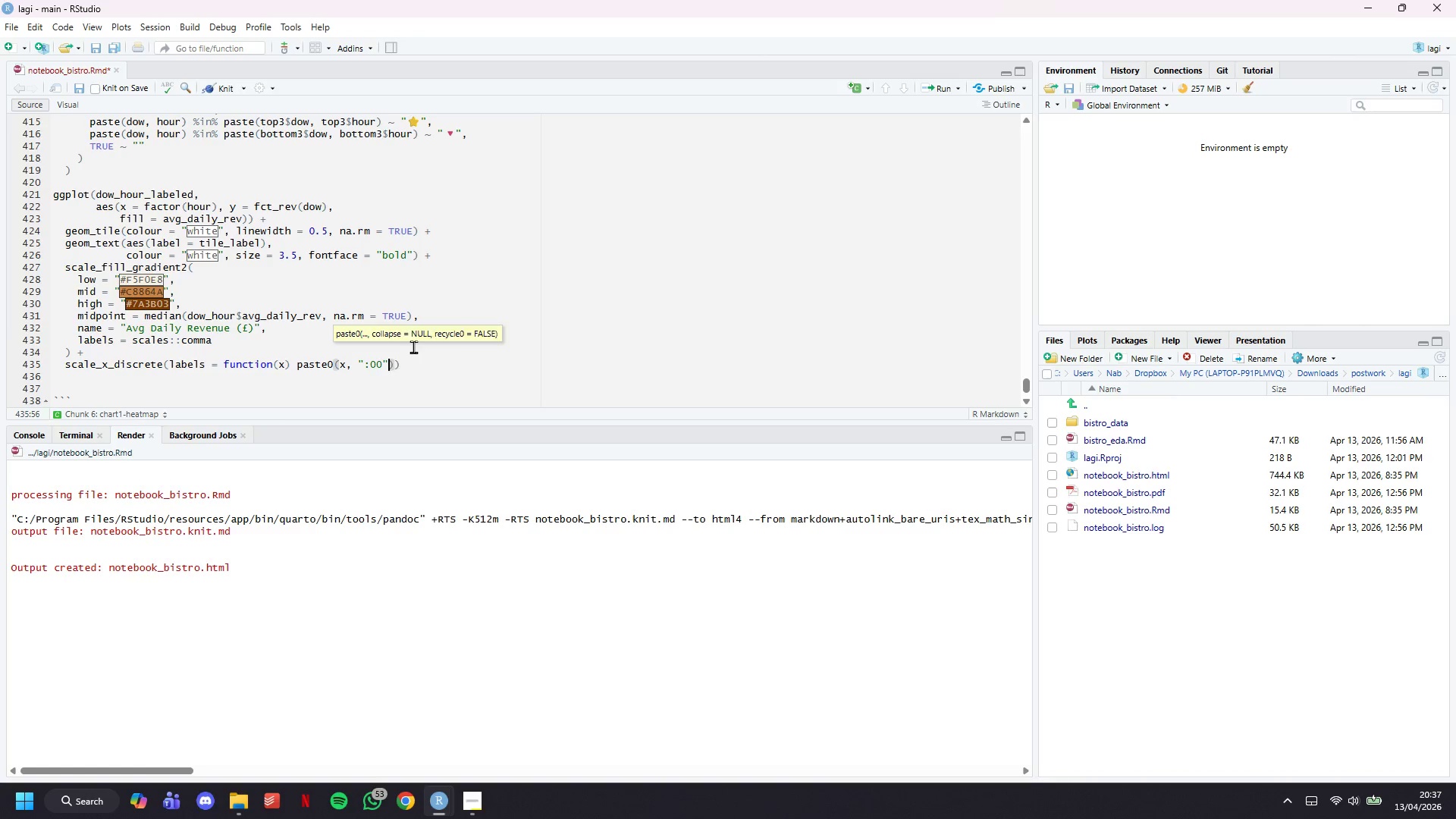 
key(ArrowRight)
 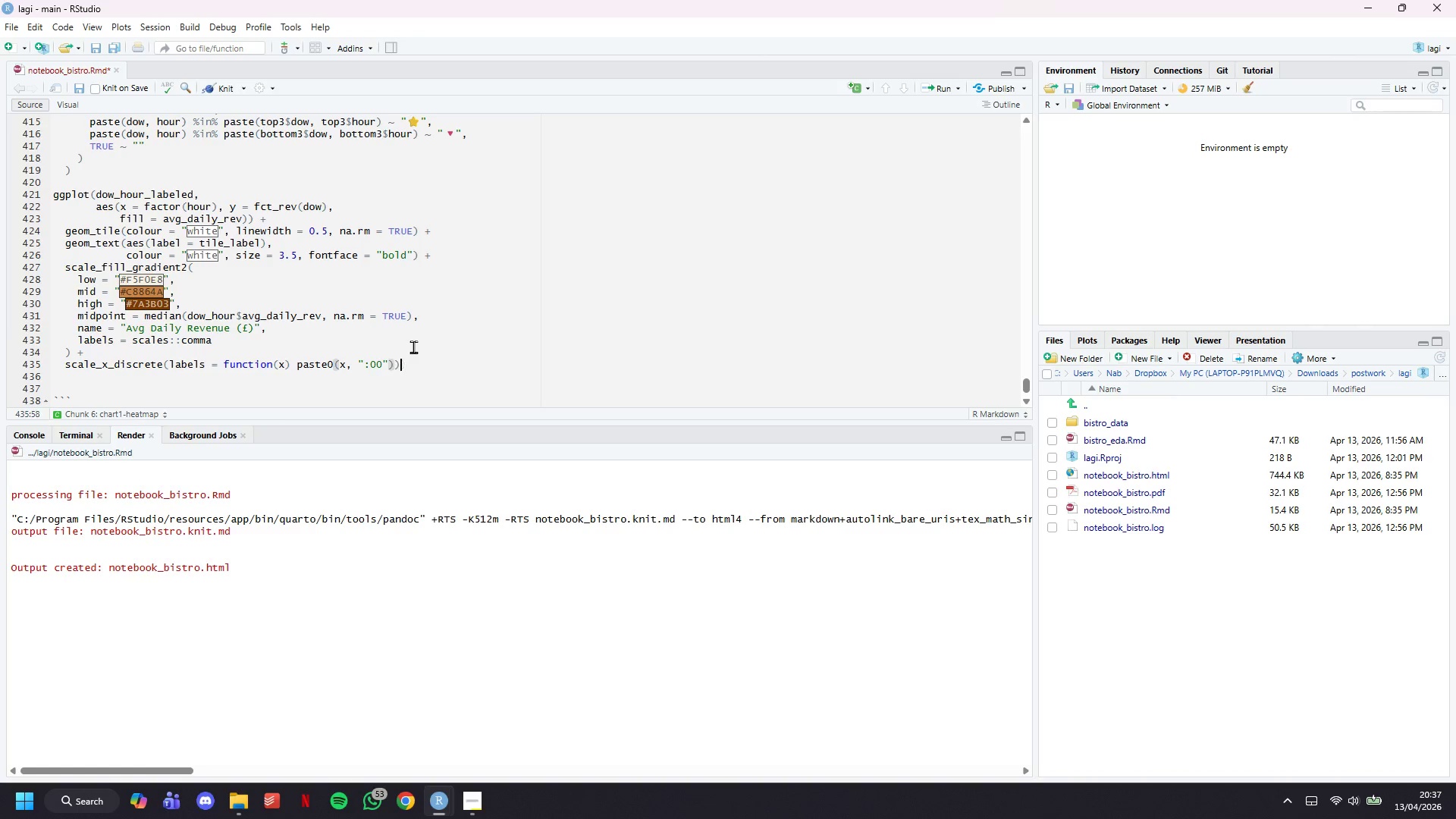 
key(ArrowRight)
 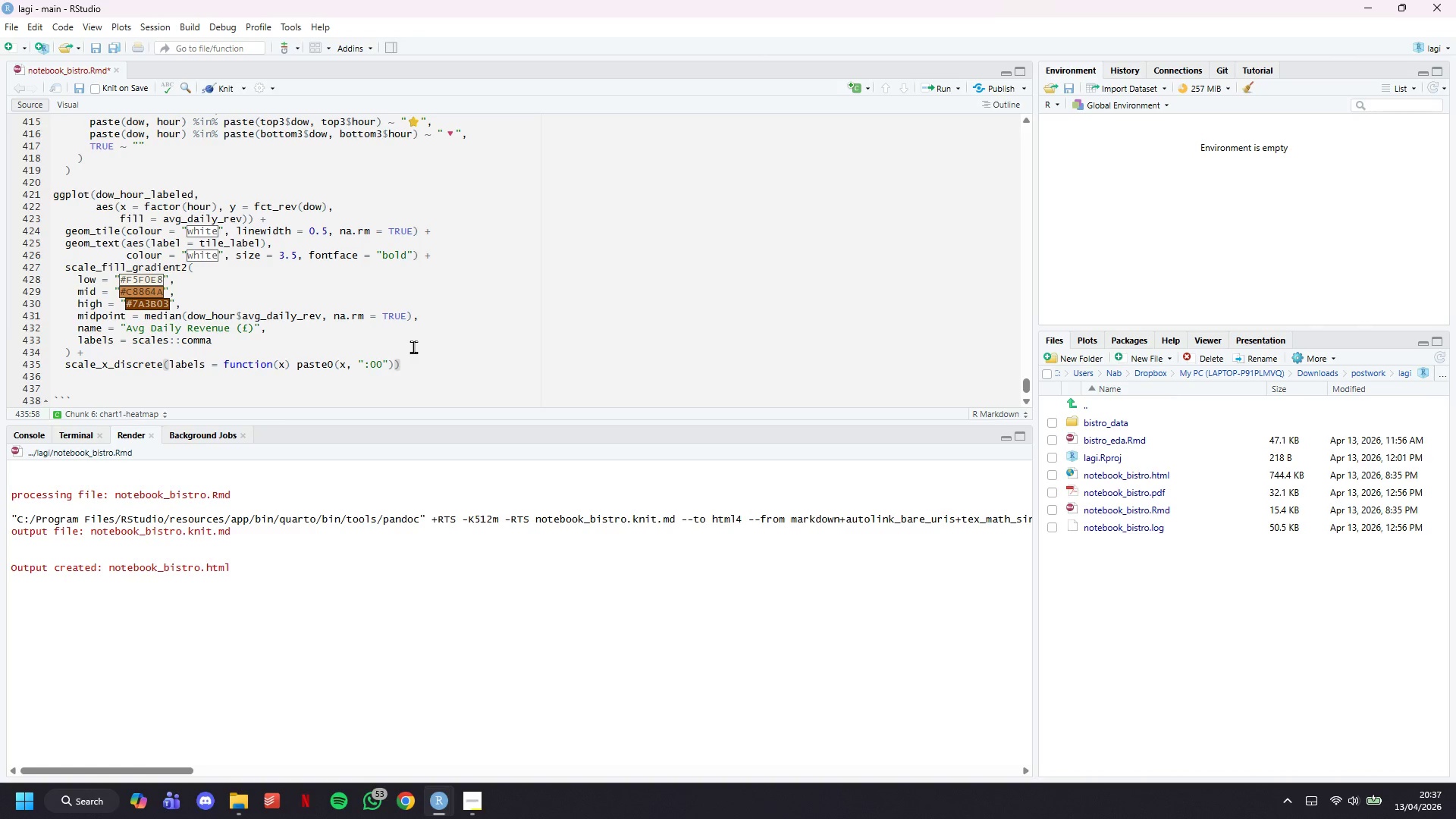 
key(Space)
 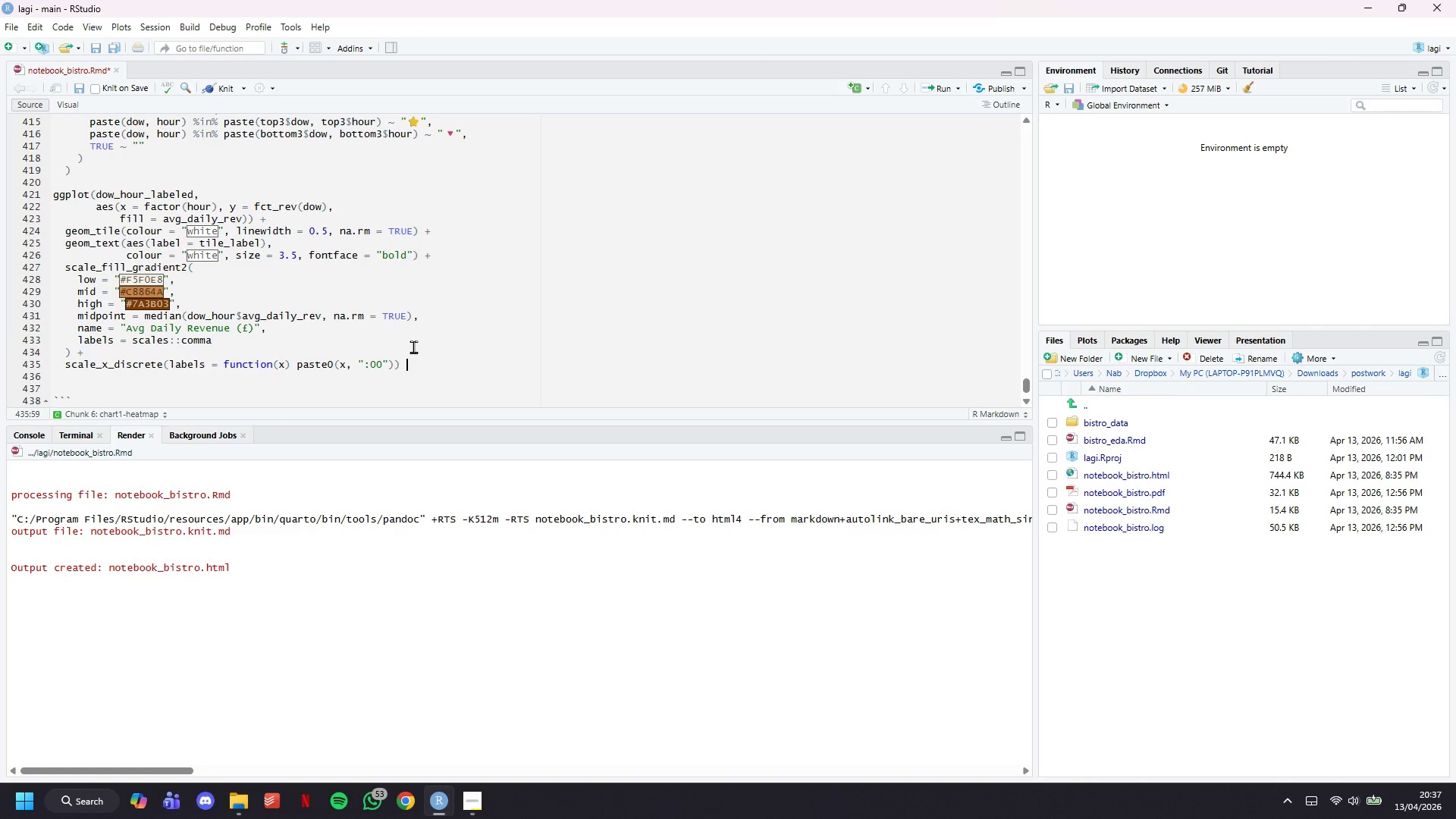 
hold_key(key=CapsLock, duration=0.42)
 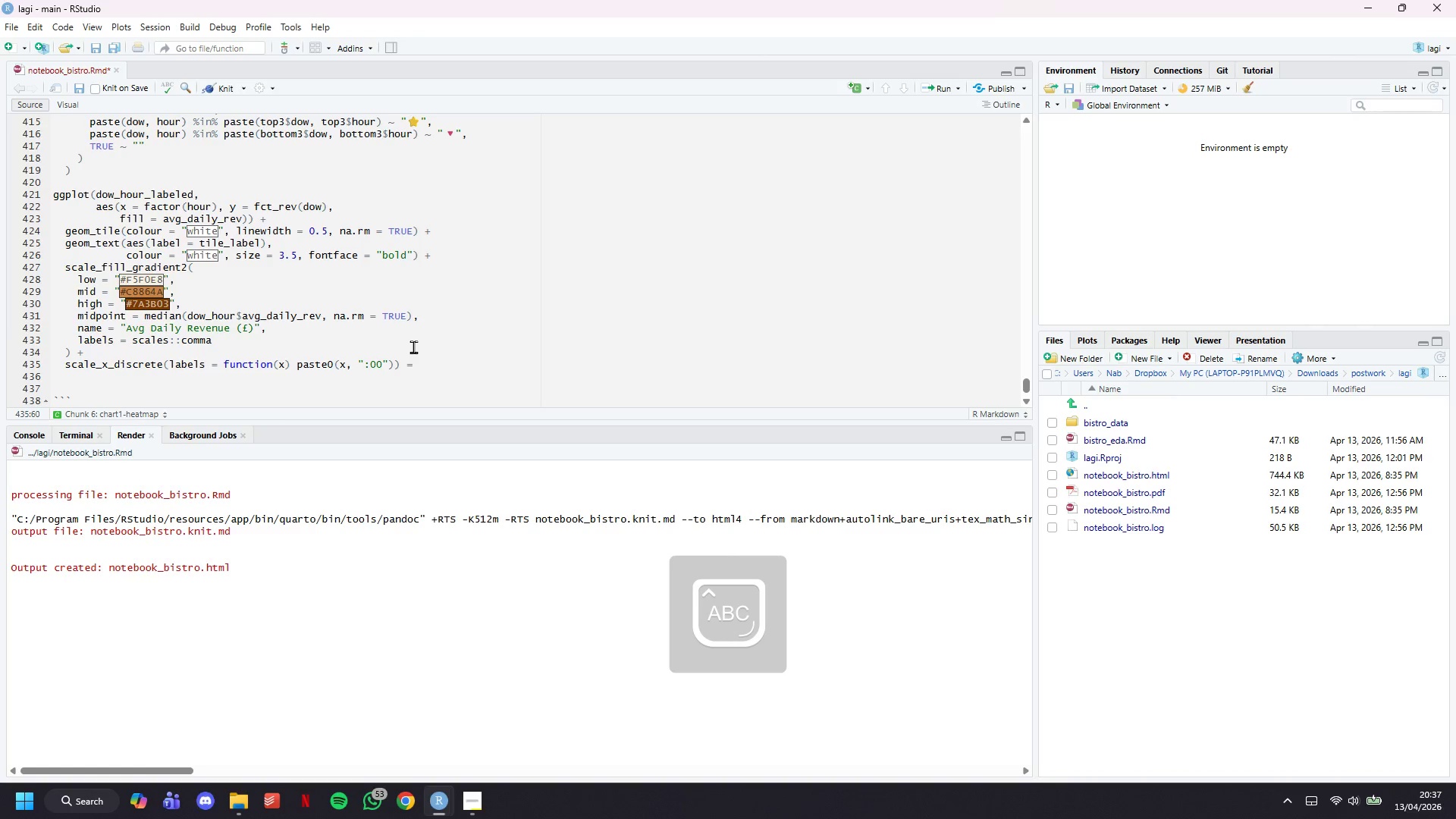 
key(Equal)
 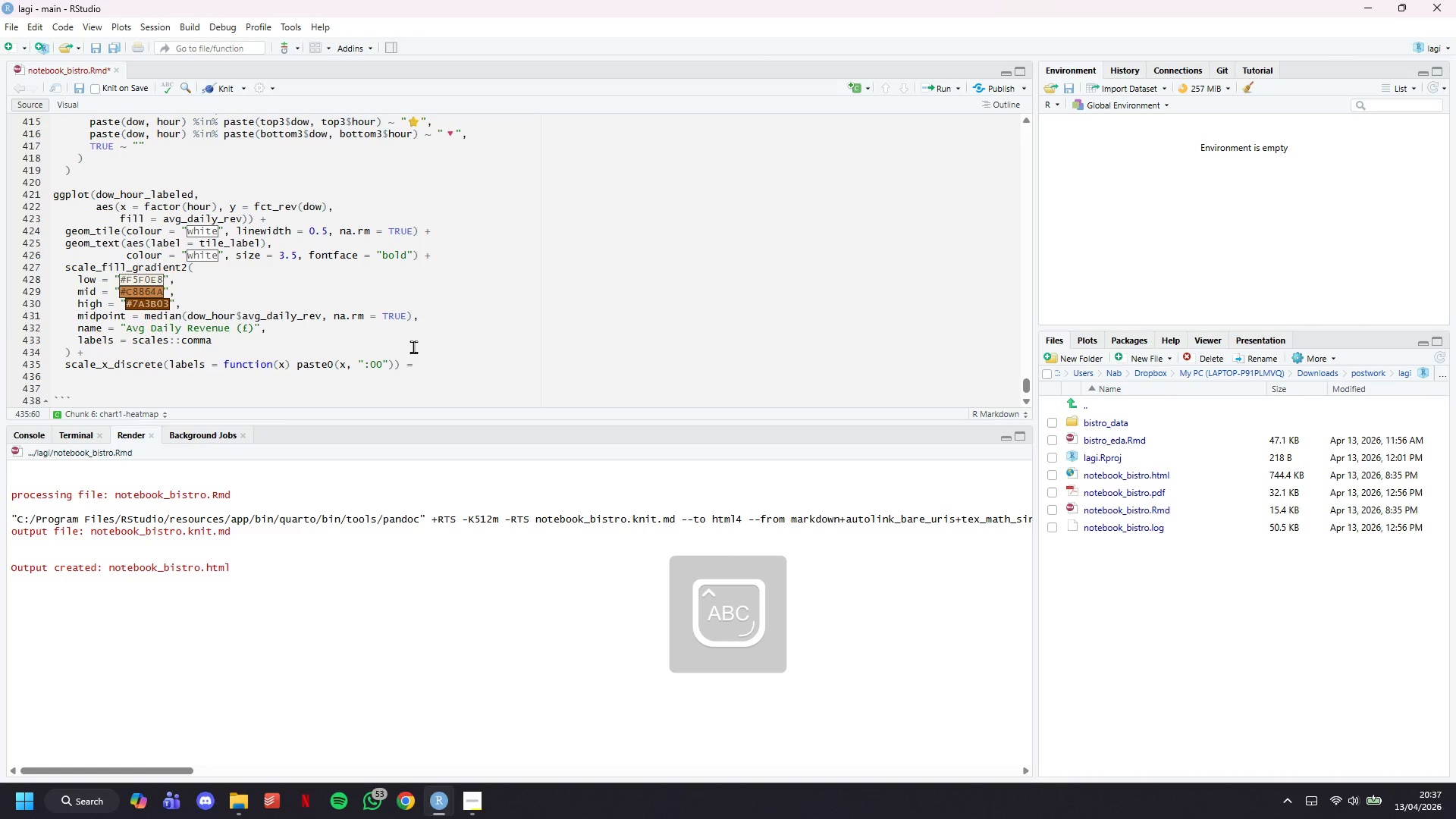 
key(Backspace)
 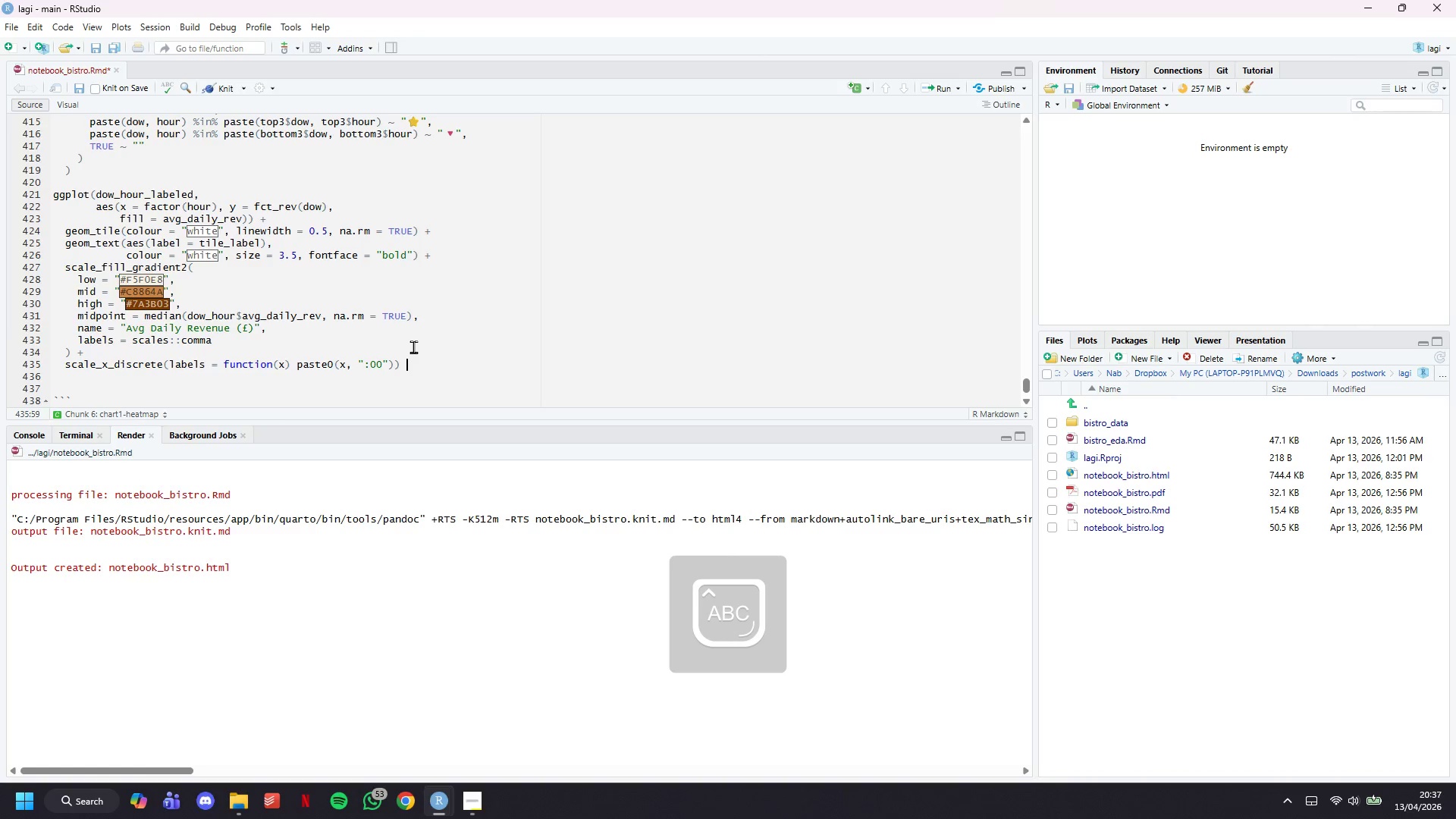 
key(Shift+ShiftLeft)
 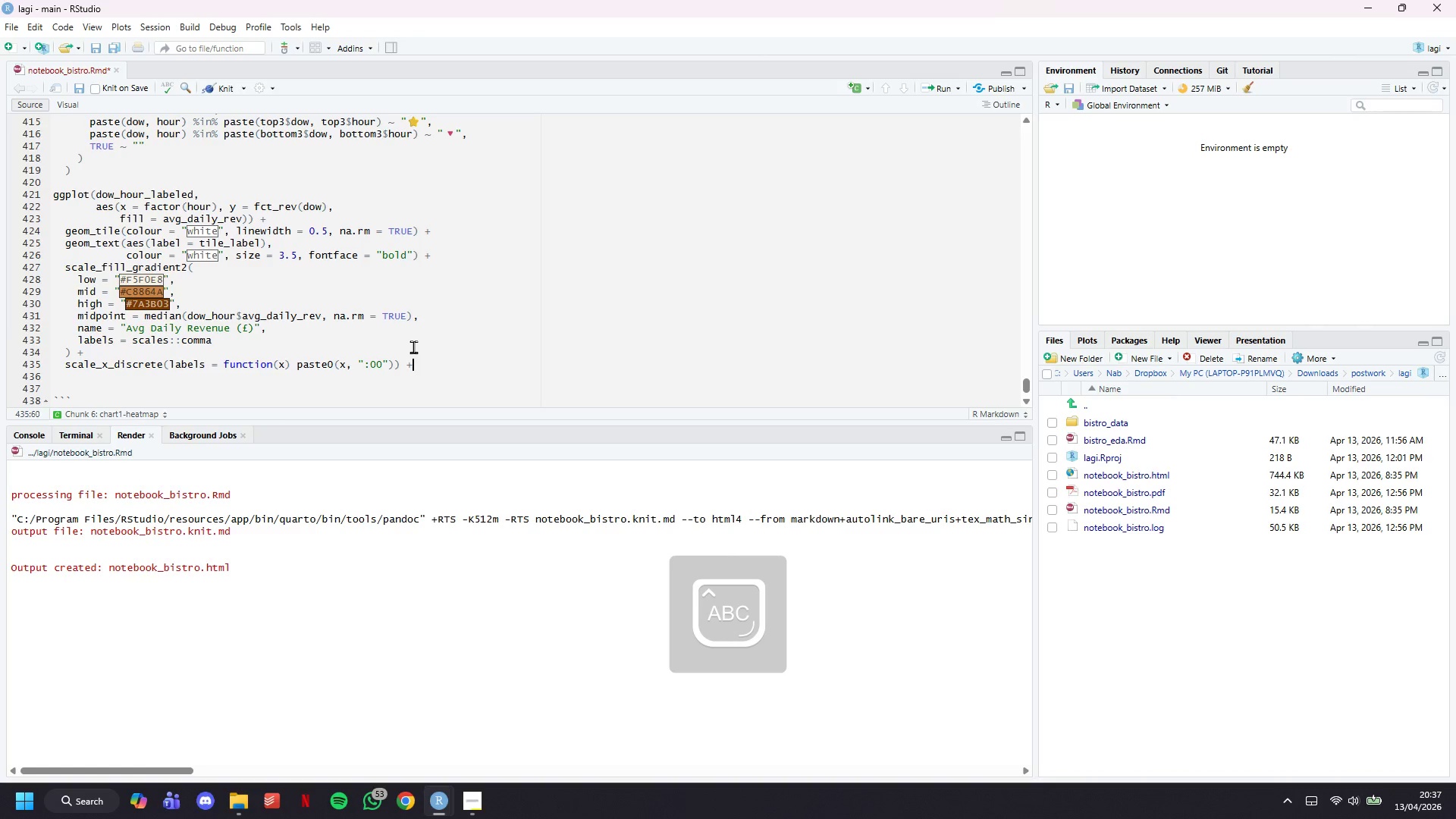 
key(Shift+Equal)
 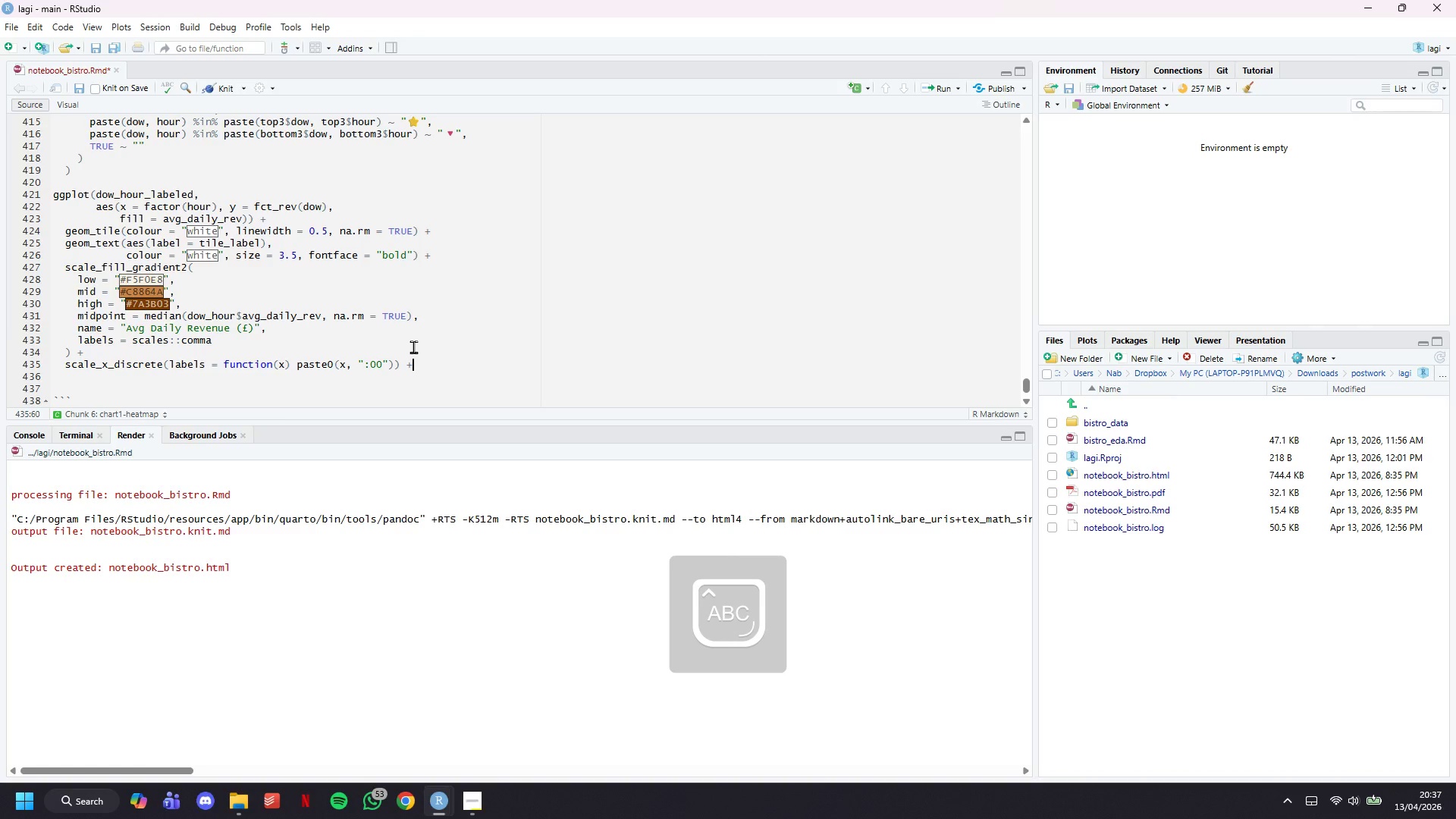 
key(CapsLock)
 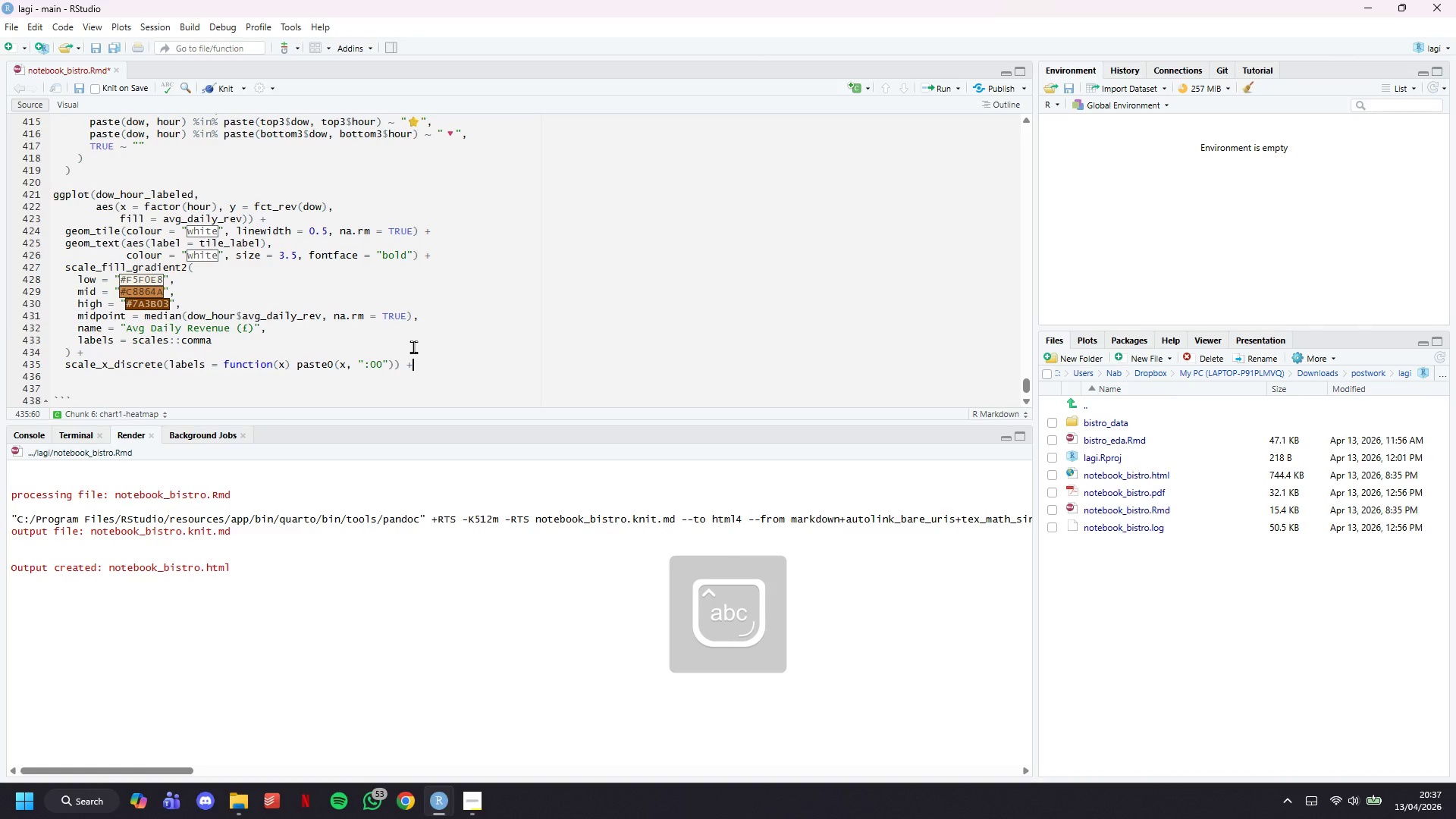 
key(Enter)
 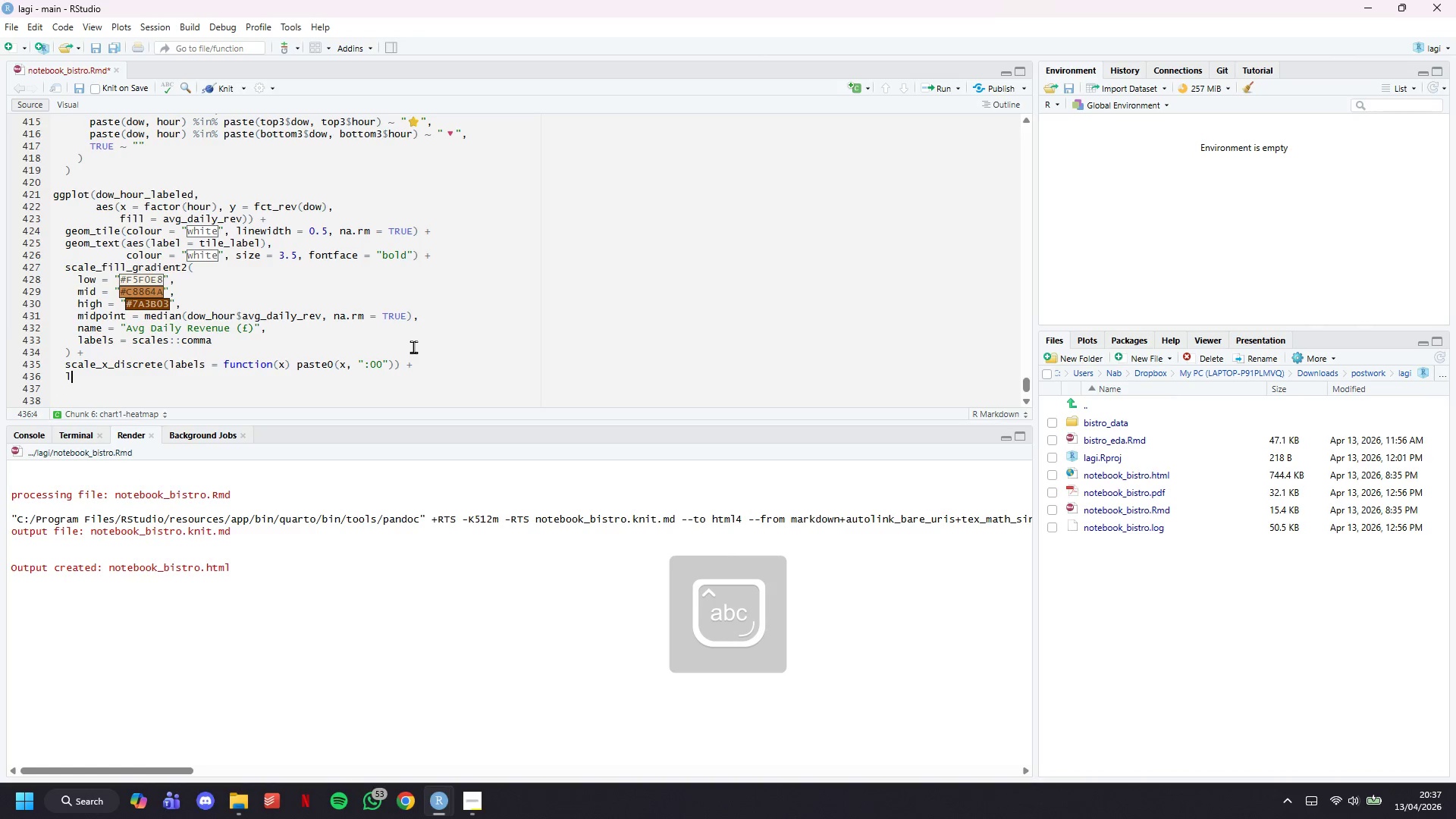 
type(labs()
 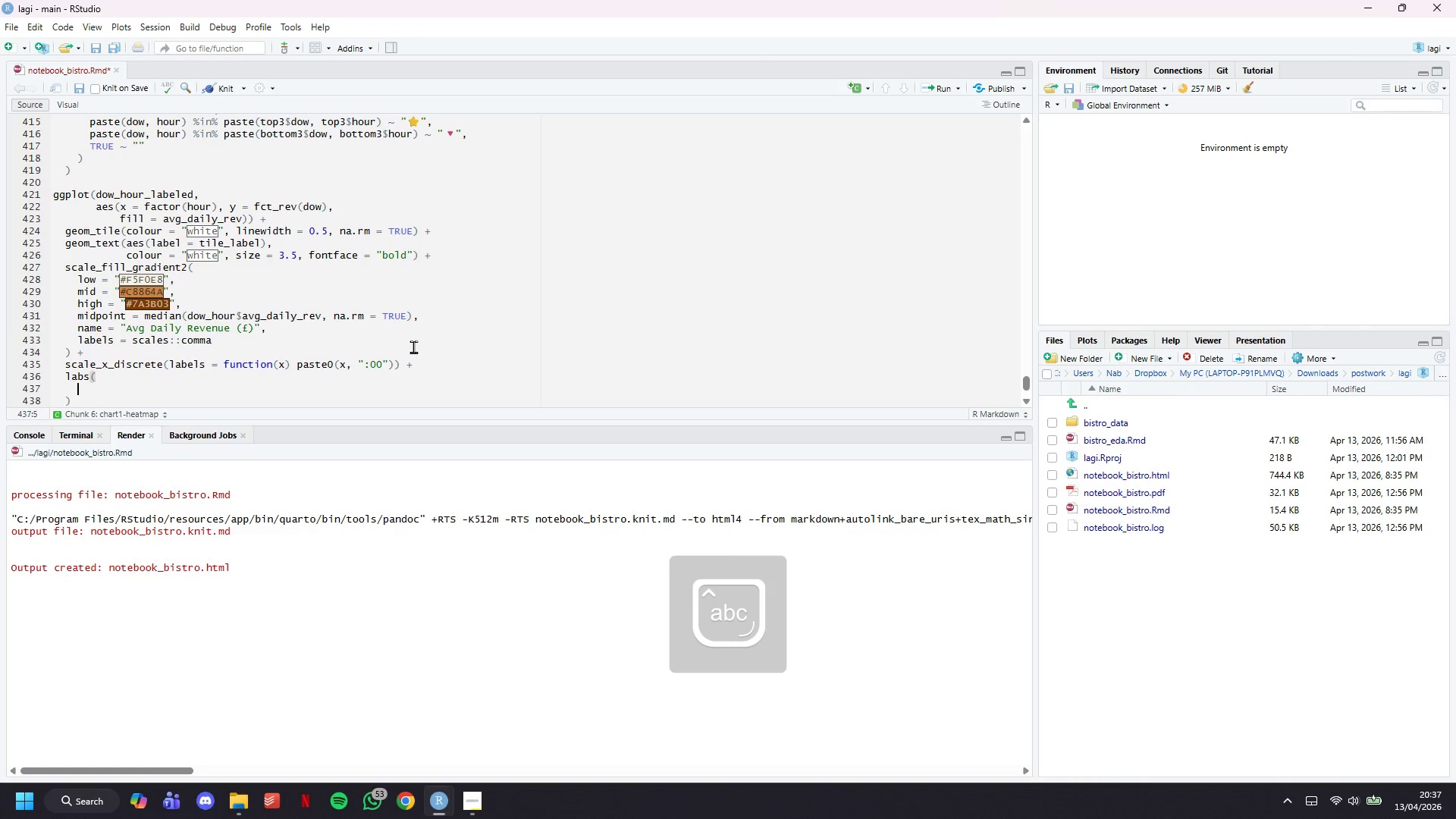 
key(Enter)
 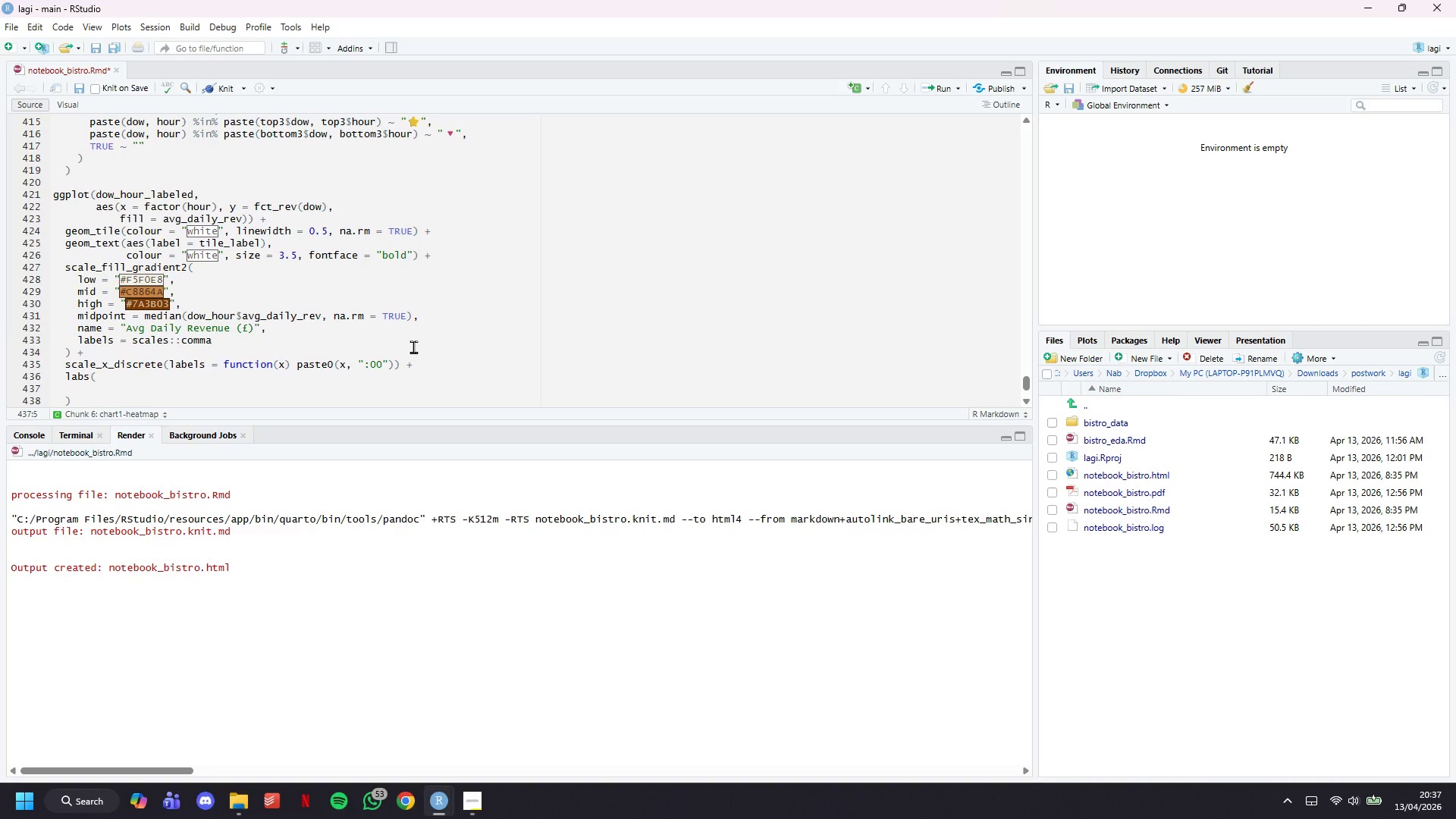 
wait(5.14)
 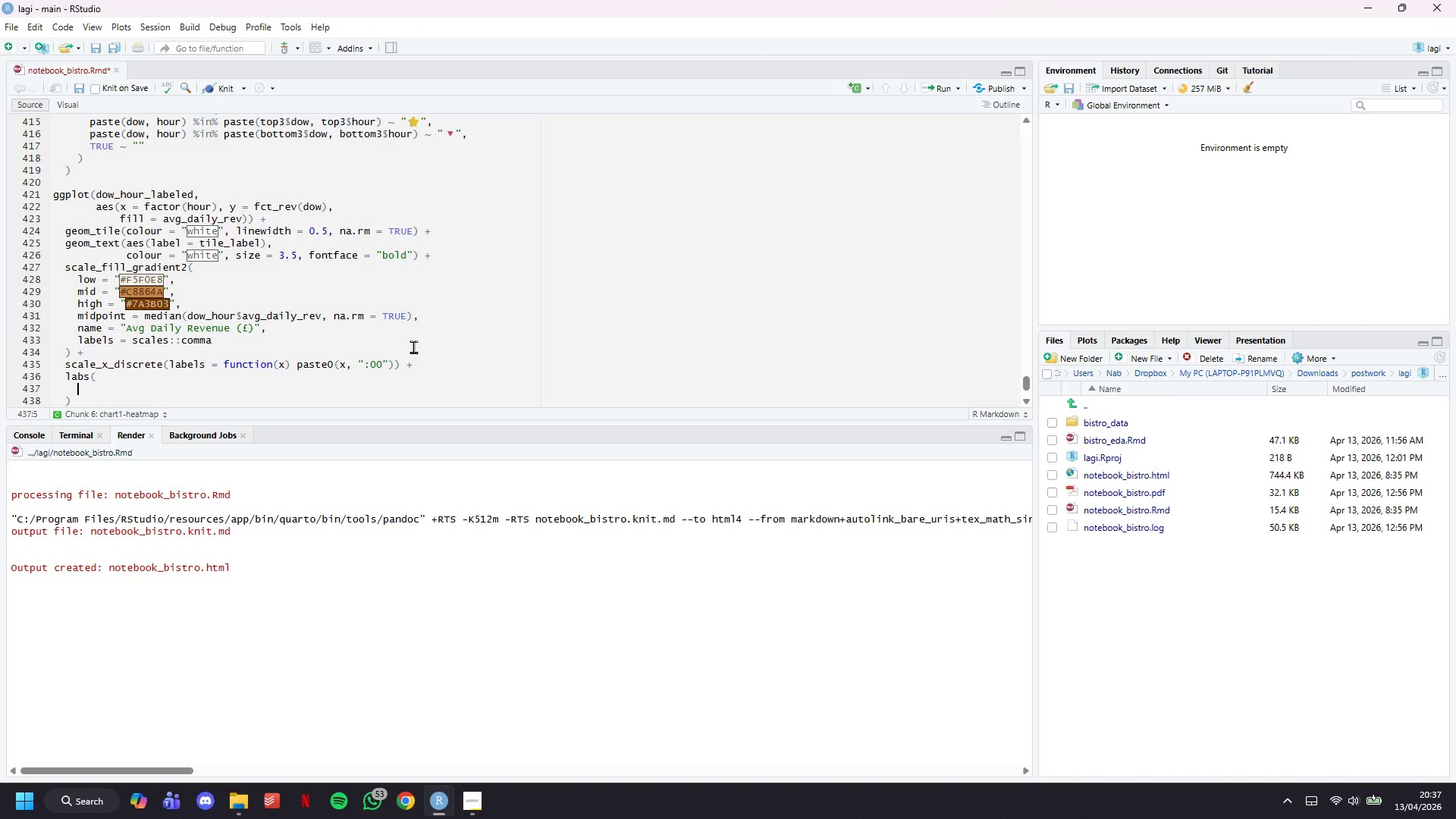 
type(title = "****)
 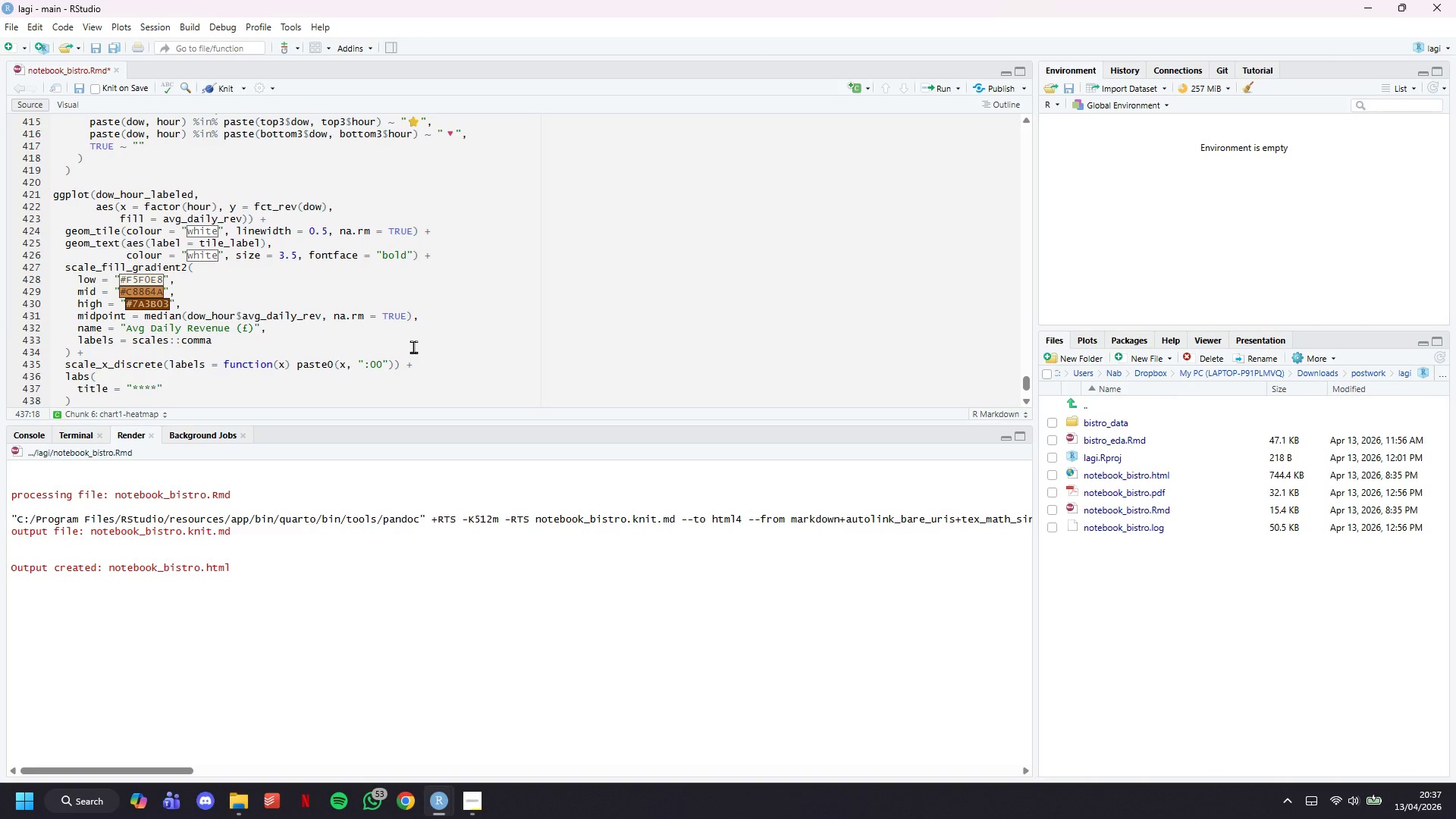 
key(ArrowLeft)
 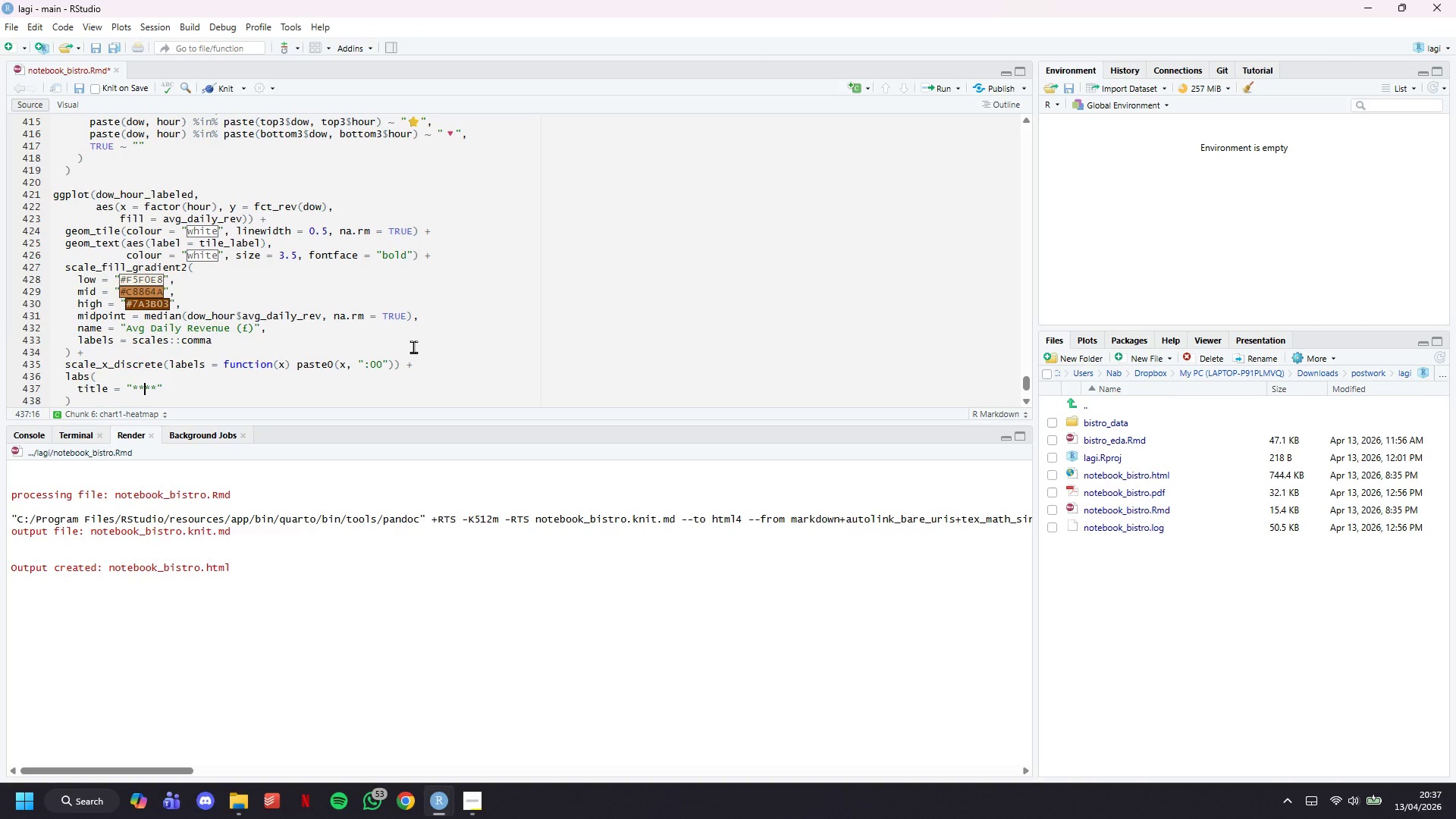 
key(ArrowLeft)
 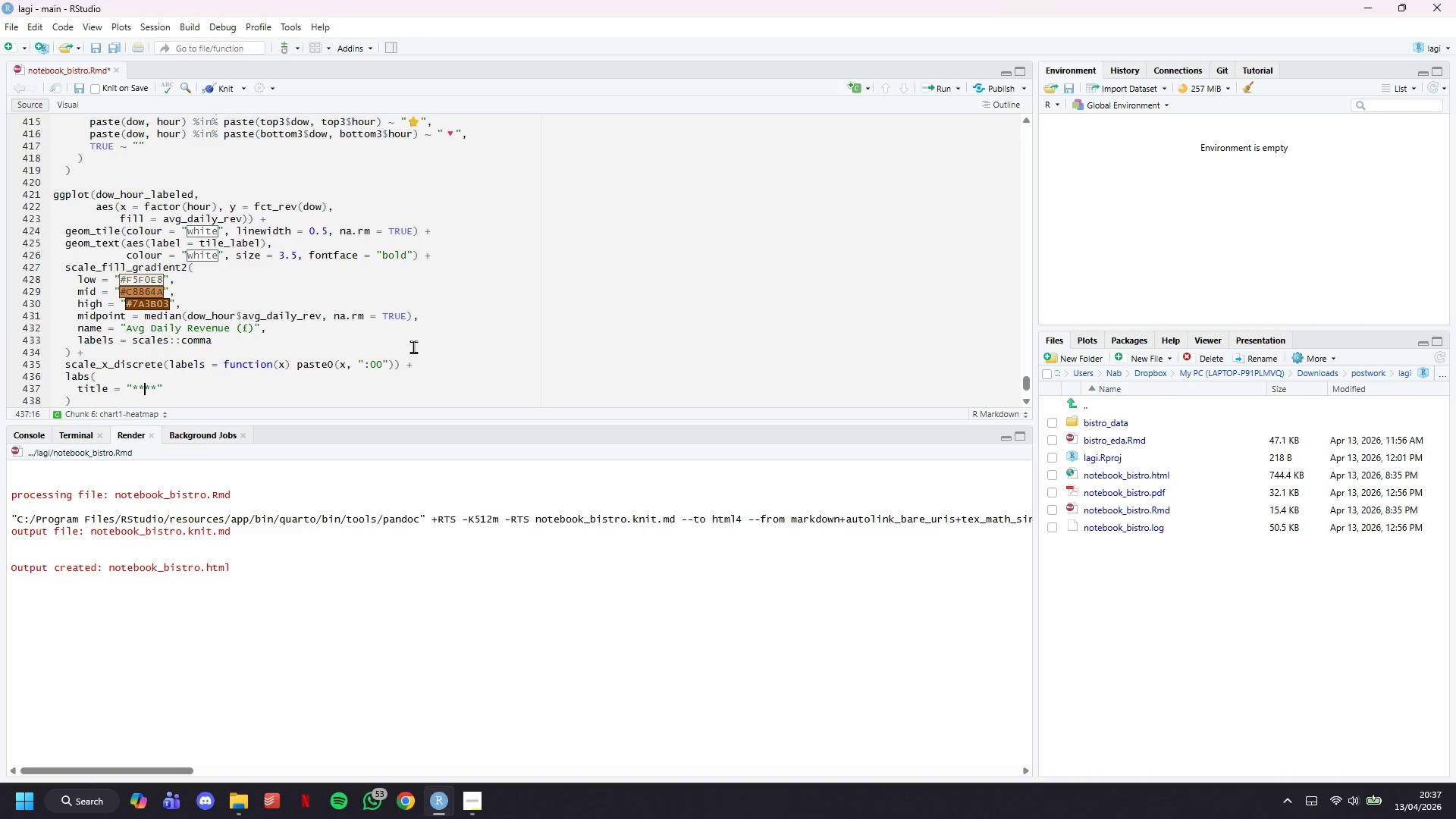 
type(Revenue Heatmap )
 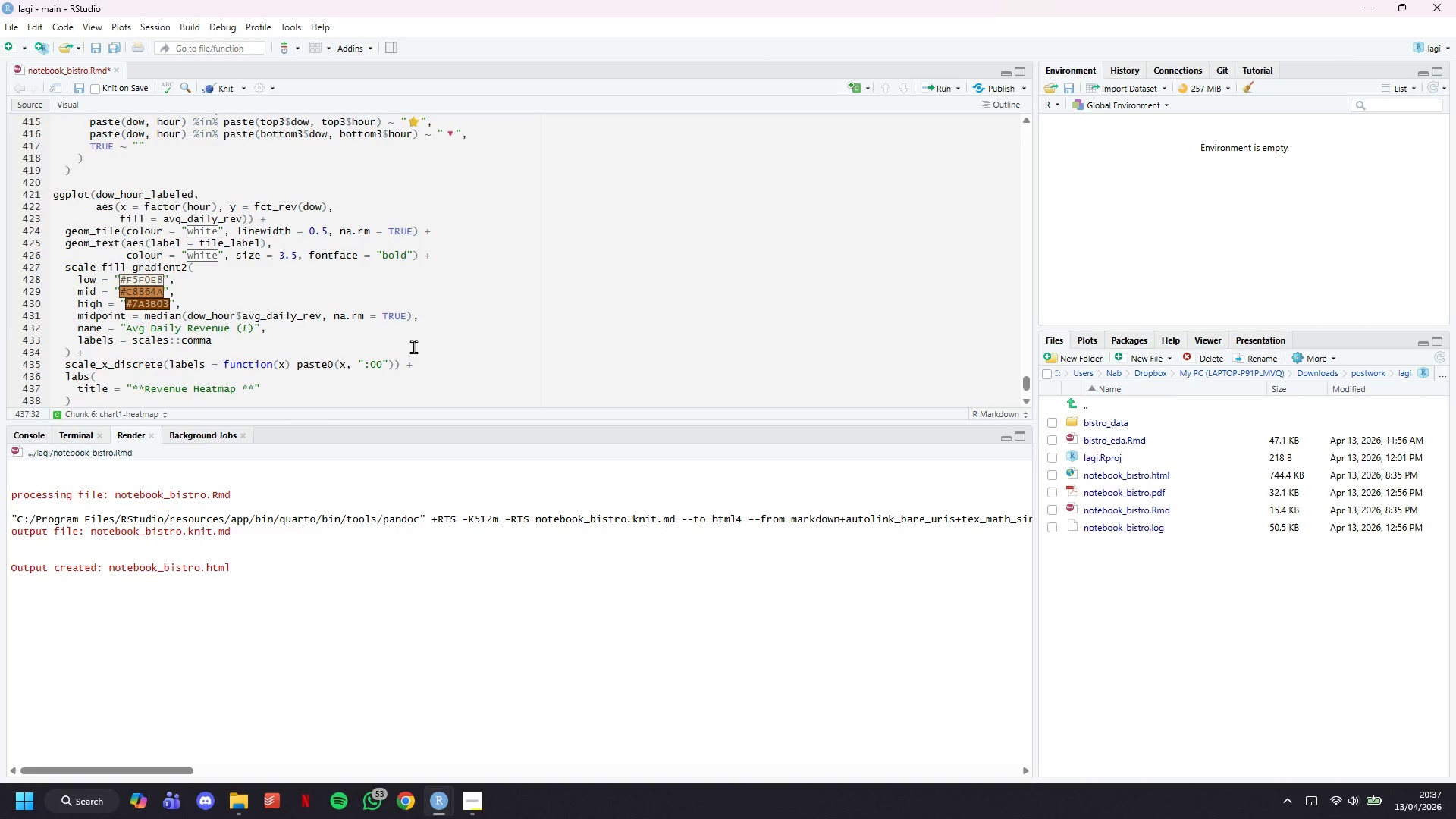 
type(- Day of Week x Hour of Day)
 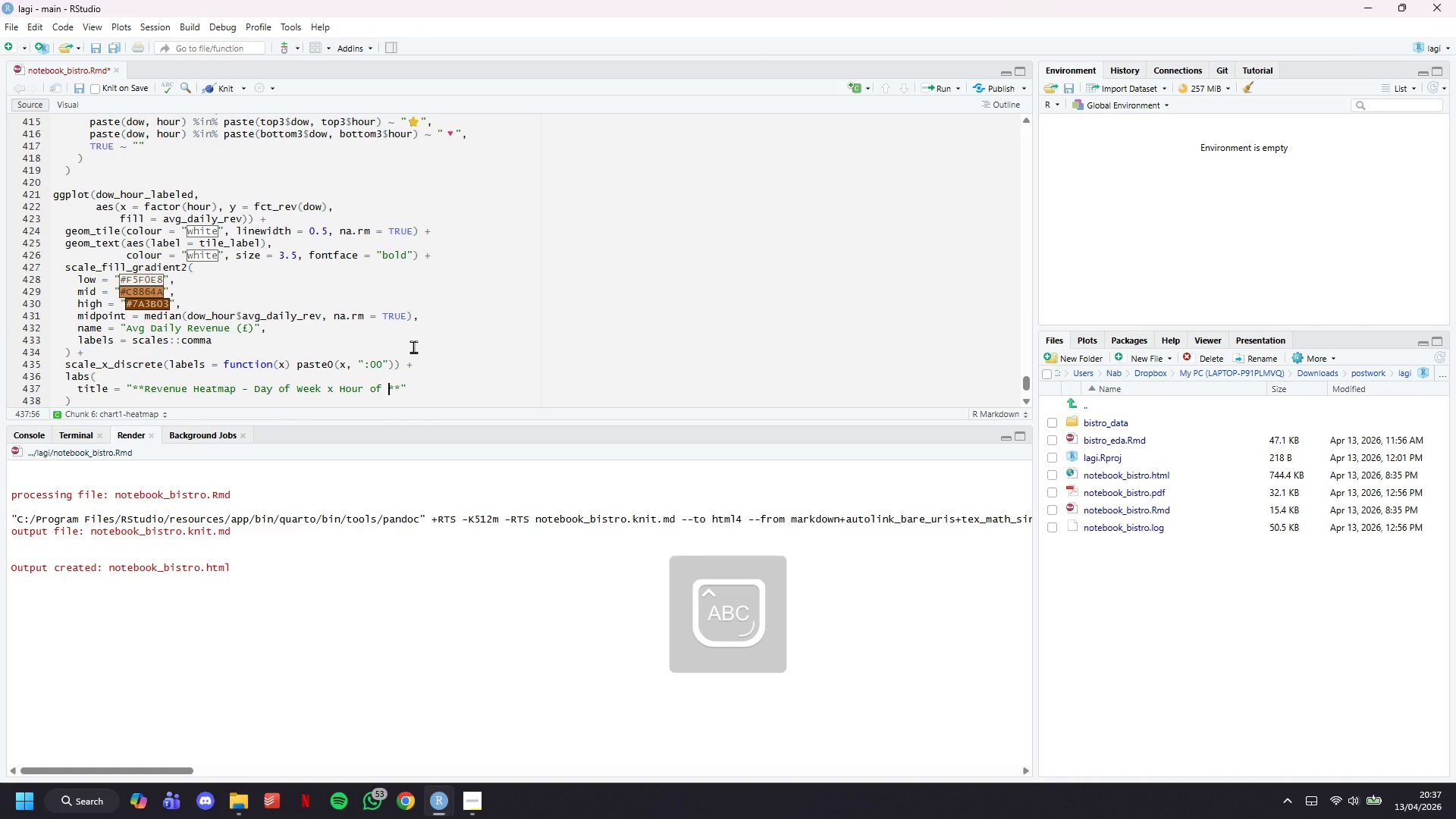 
key(ArrowRight)
 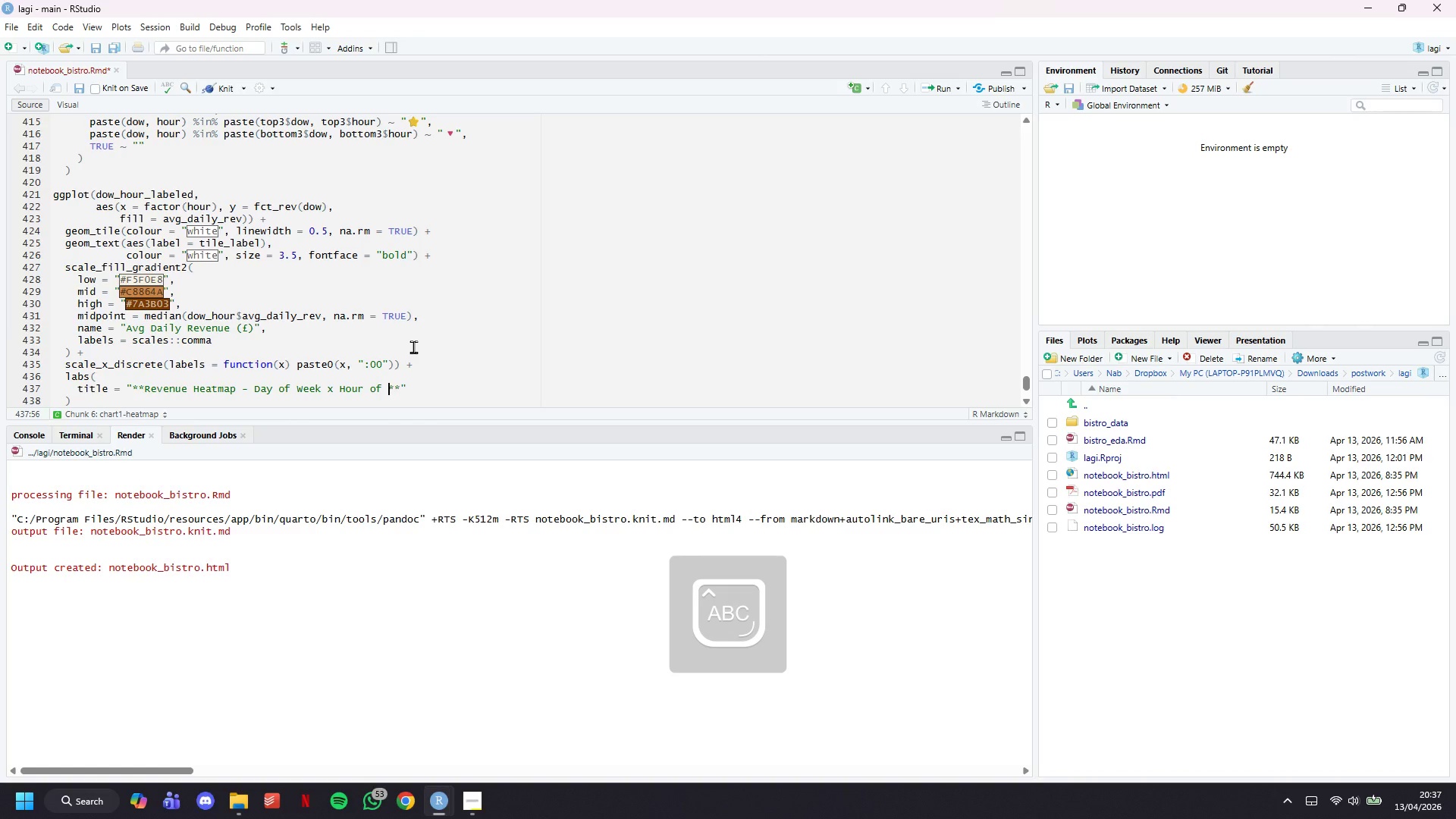 
key(ArrowRight)
 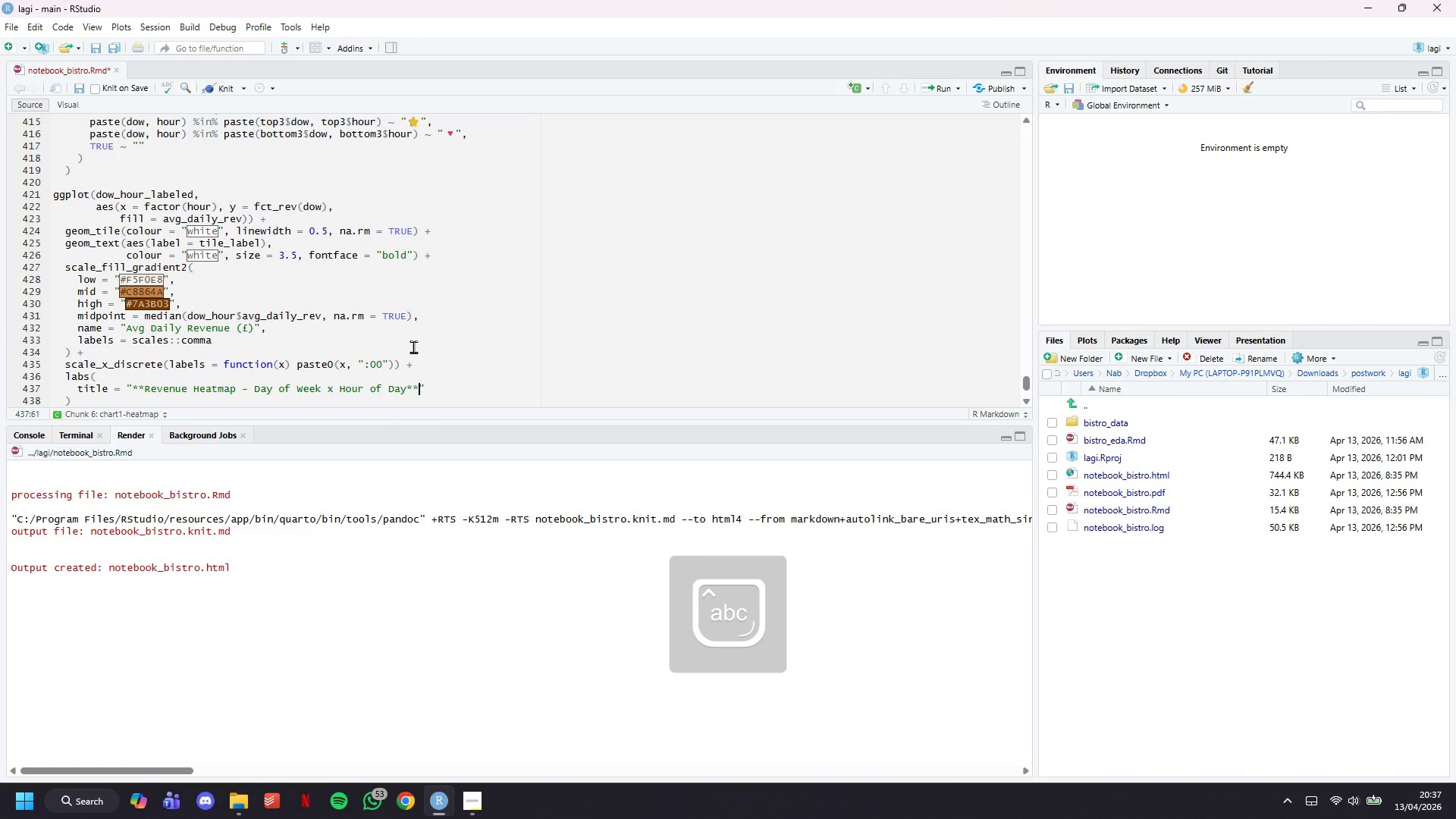 
key(ArrowRight)
 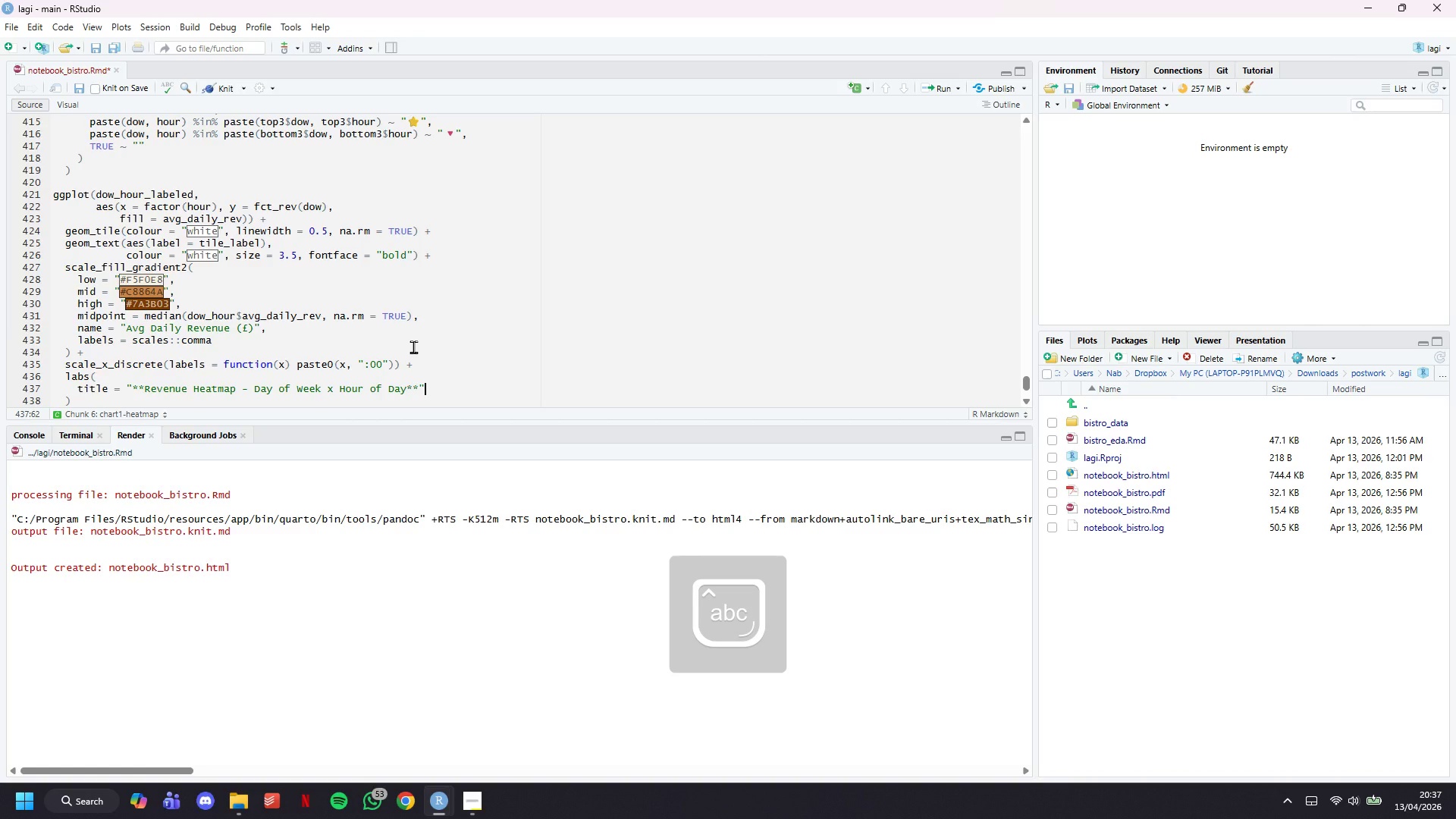 
key(Comma)
 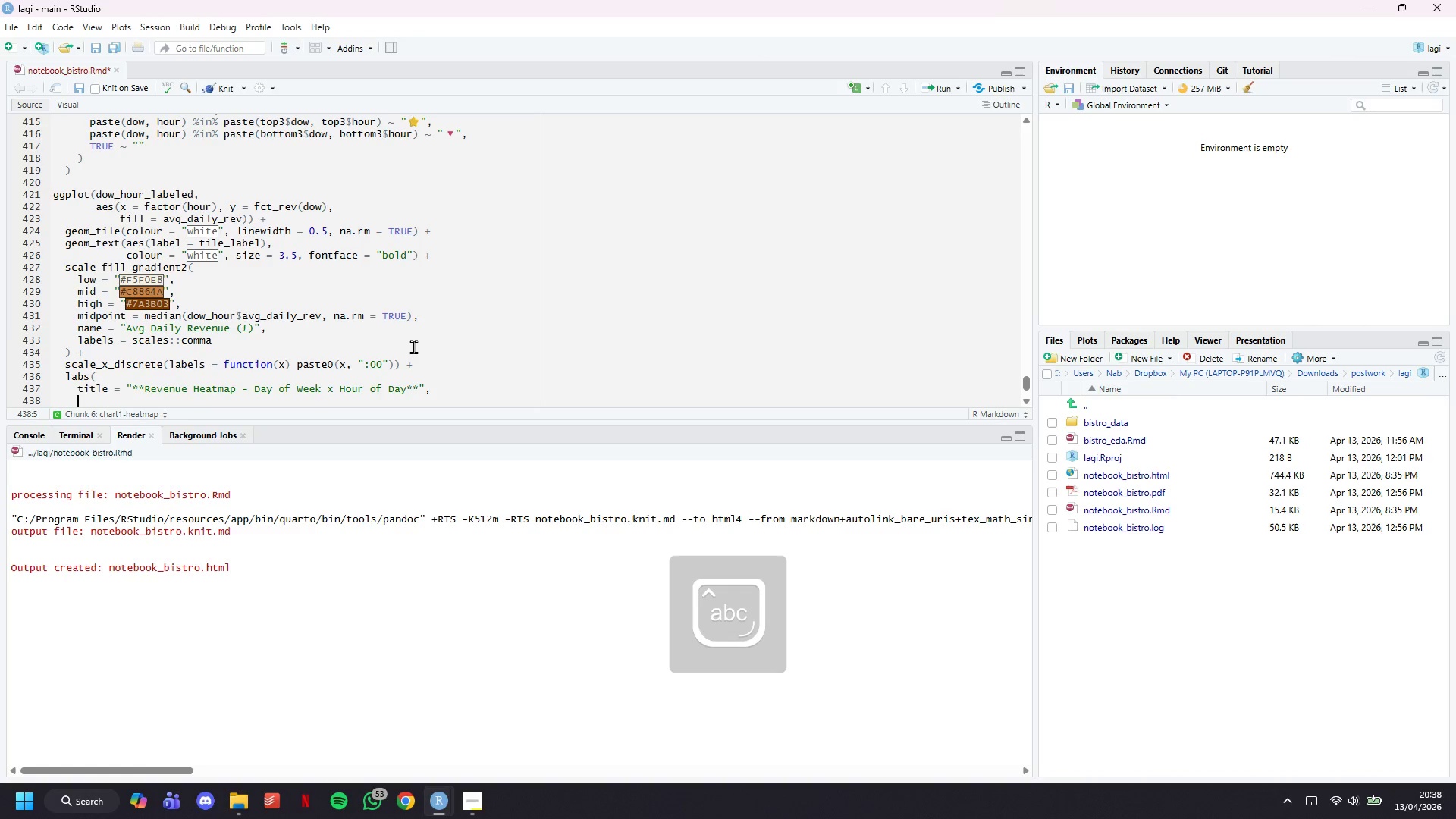 
key(Enter)
 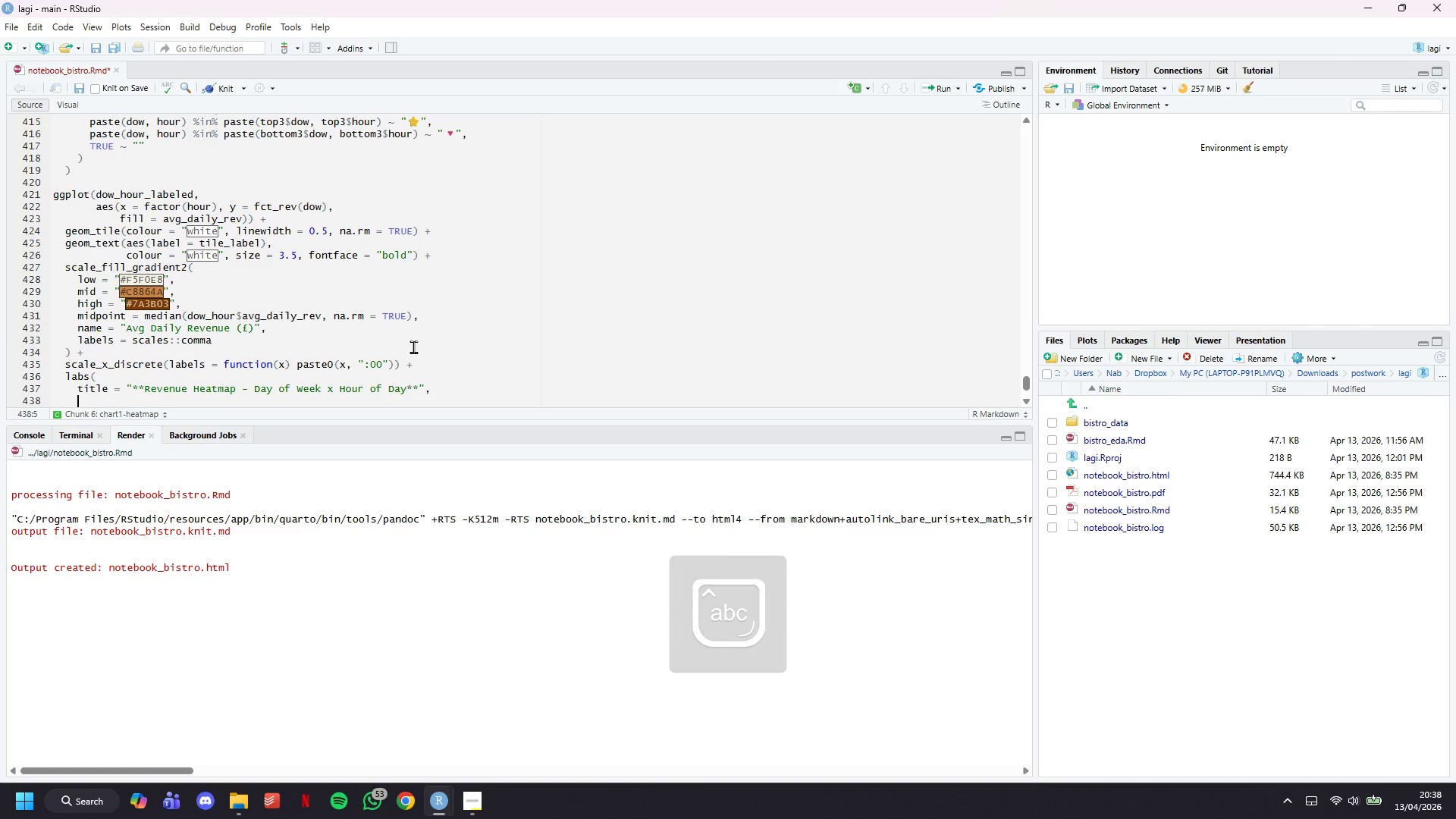 
type(sut)
key(Backspace)
type(btitle = ")
 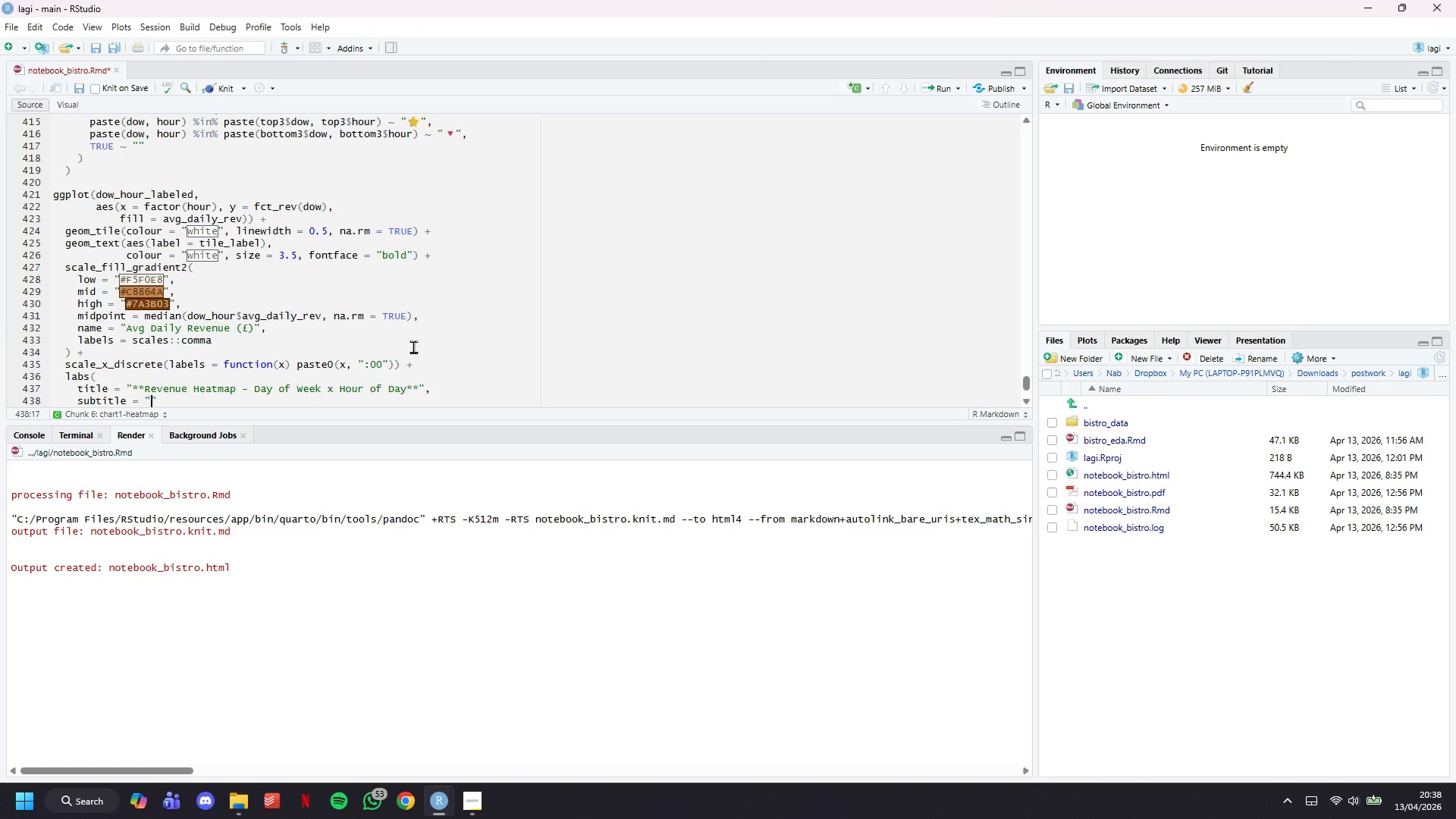 
wait(10.53)
 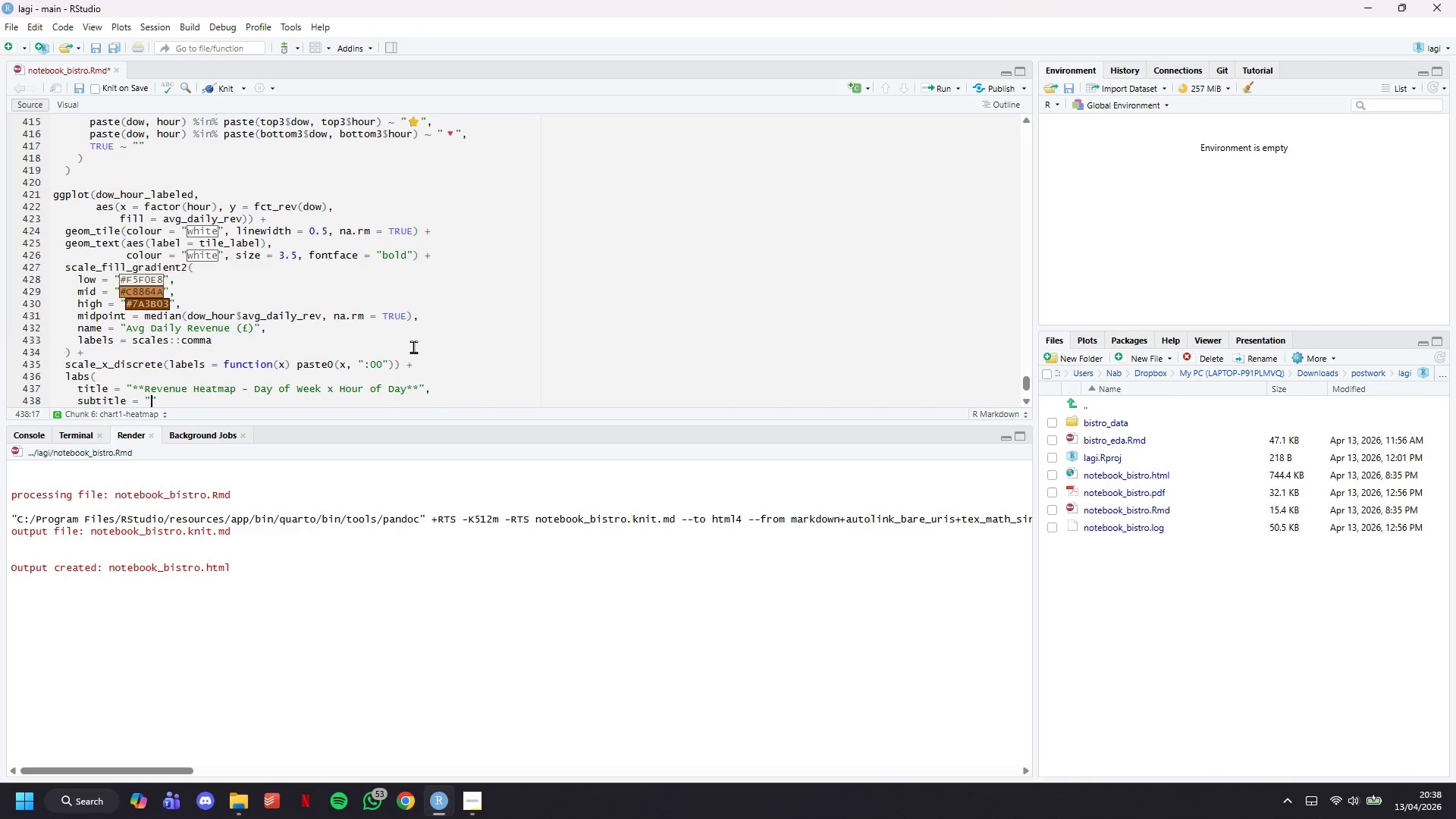 
type(Average daily revenue per hour slot | )
 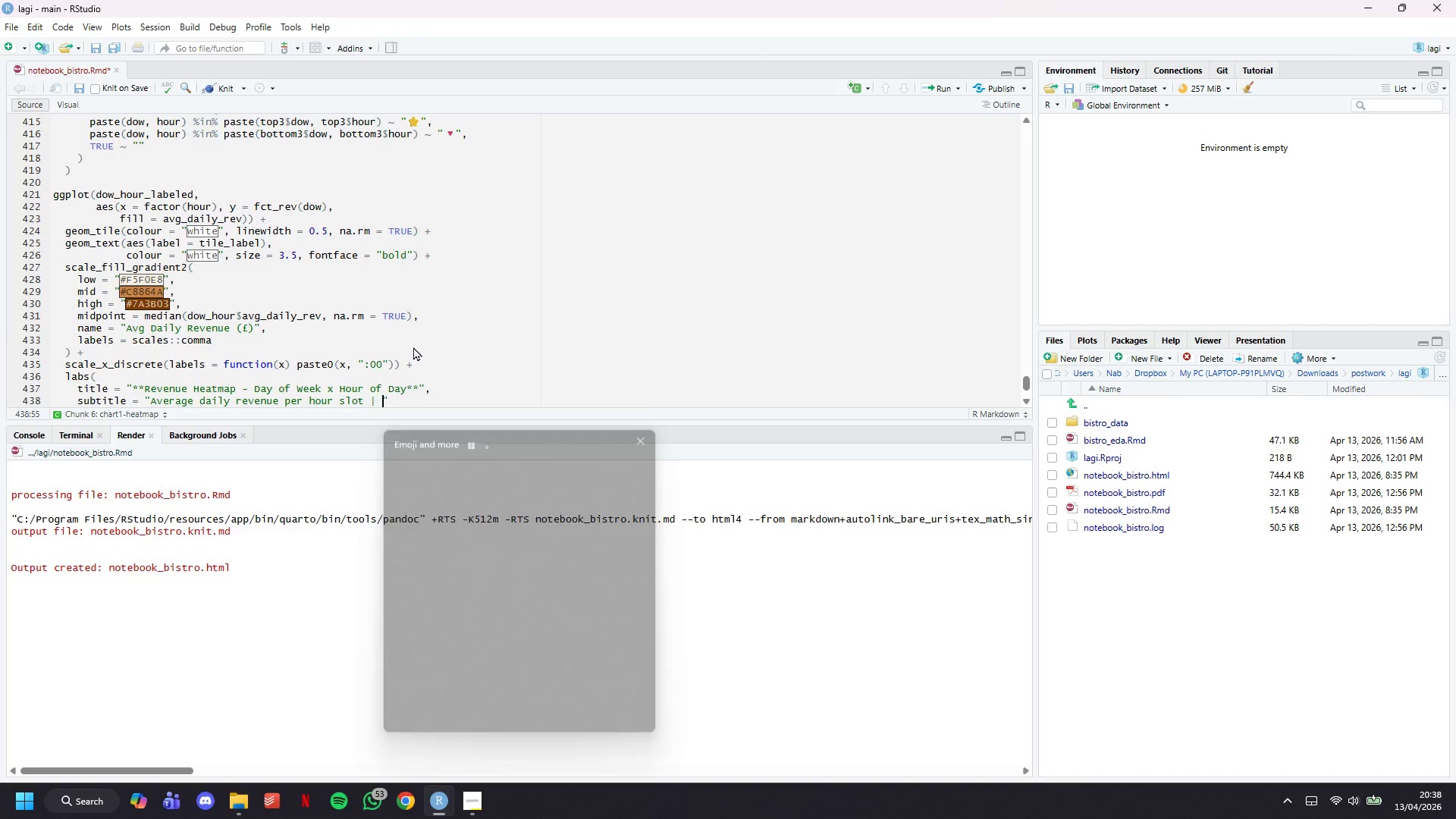 
key(Meta+Period)
 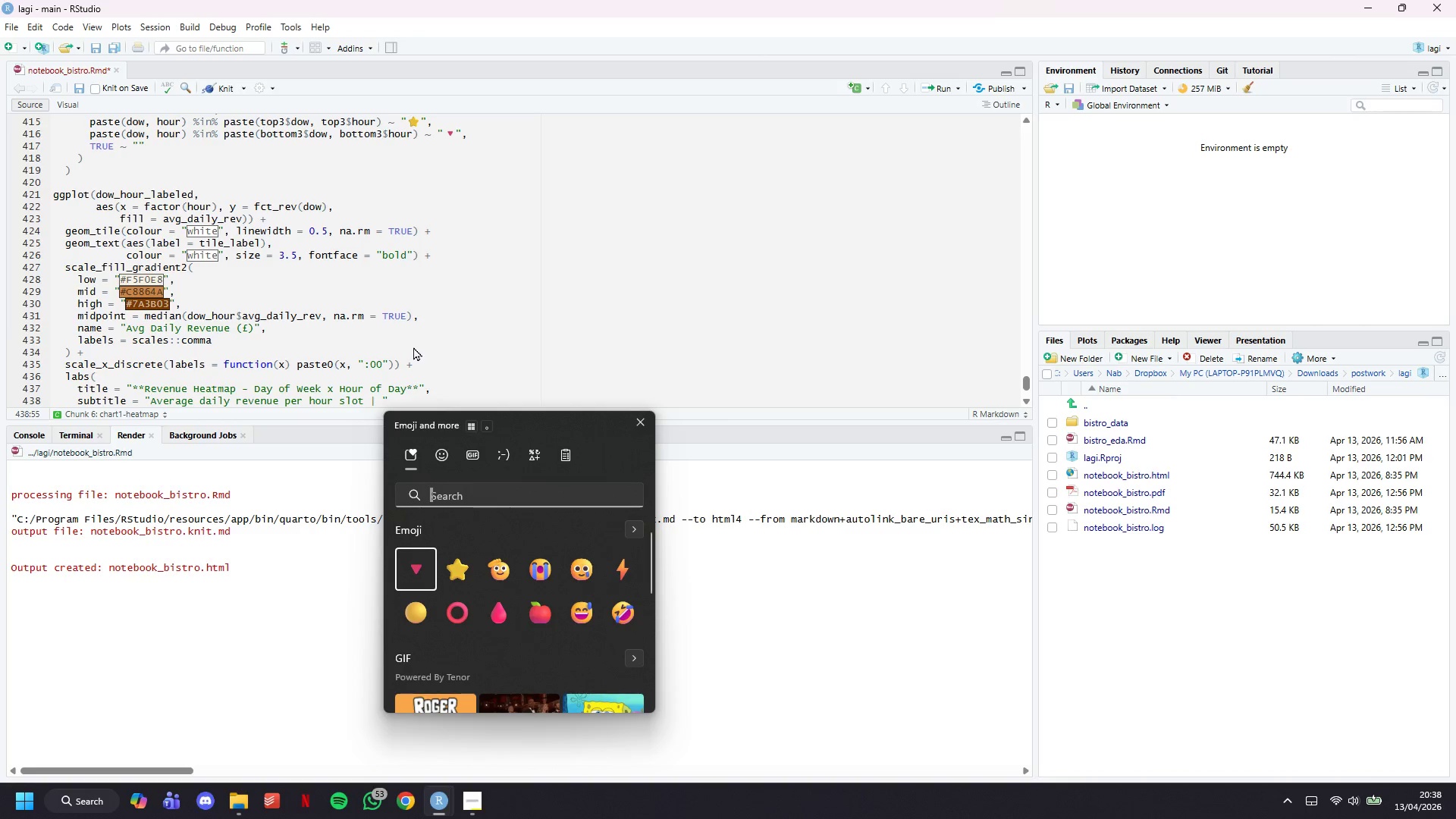 
key(ArrowRight)
 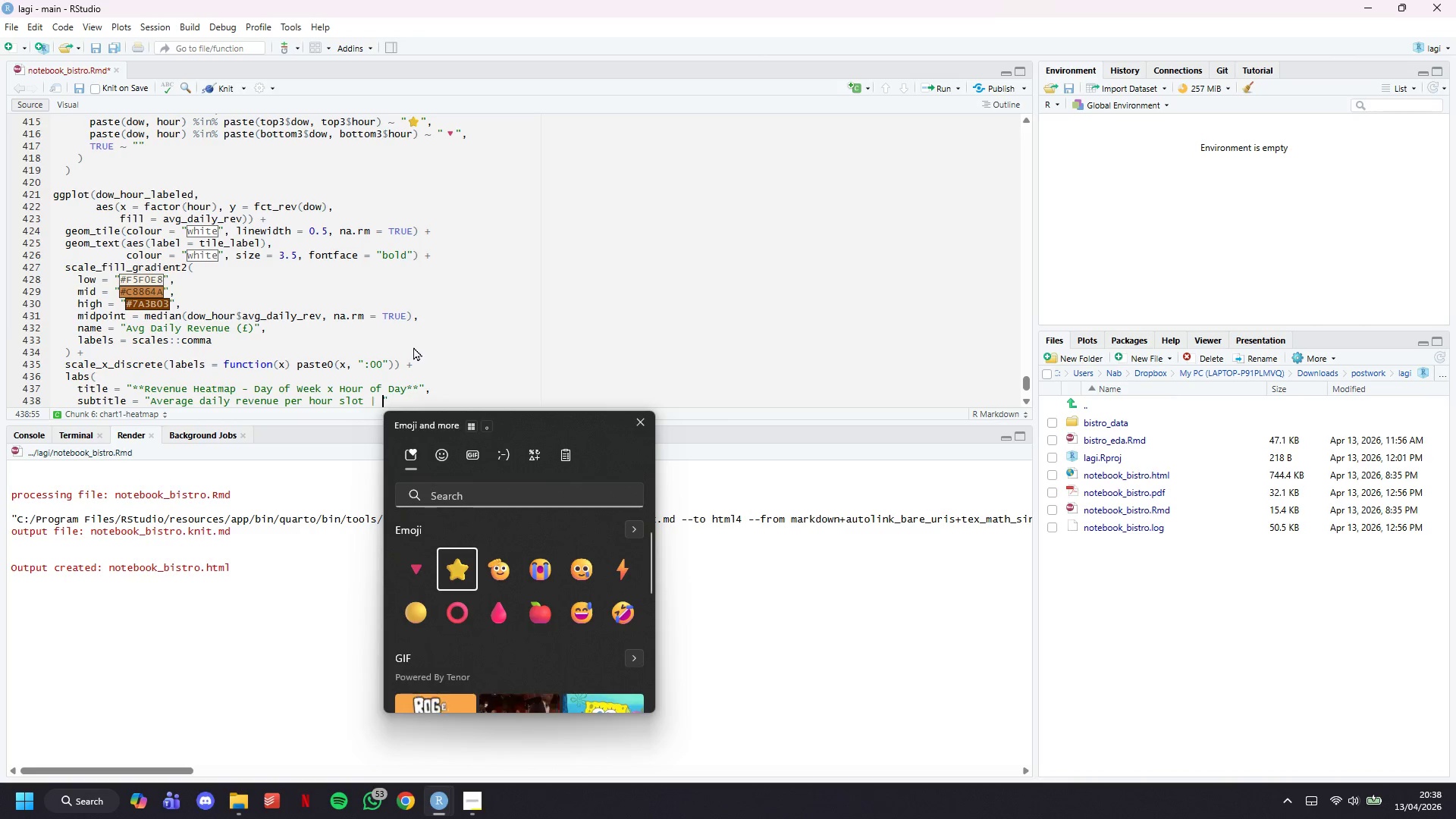 
key(Enter)
 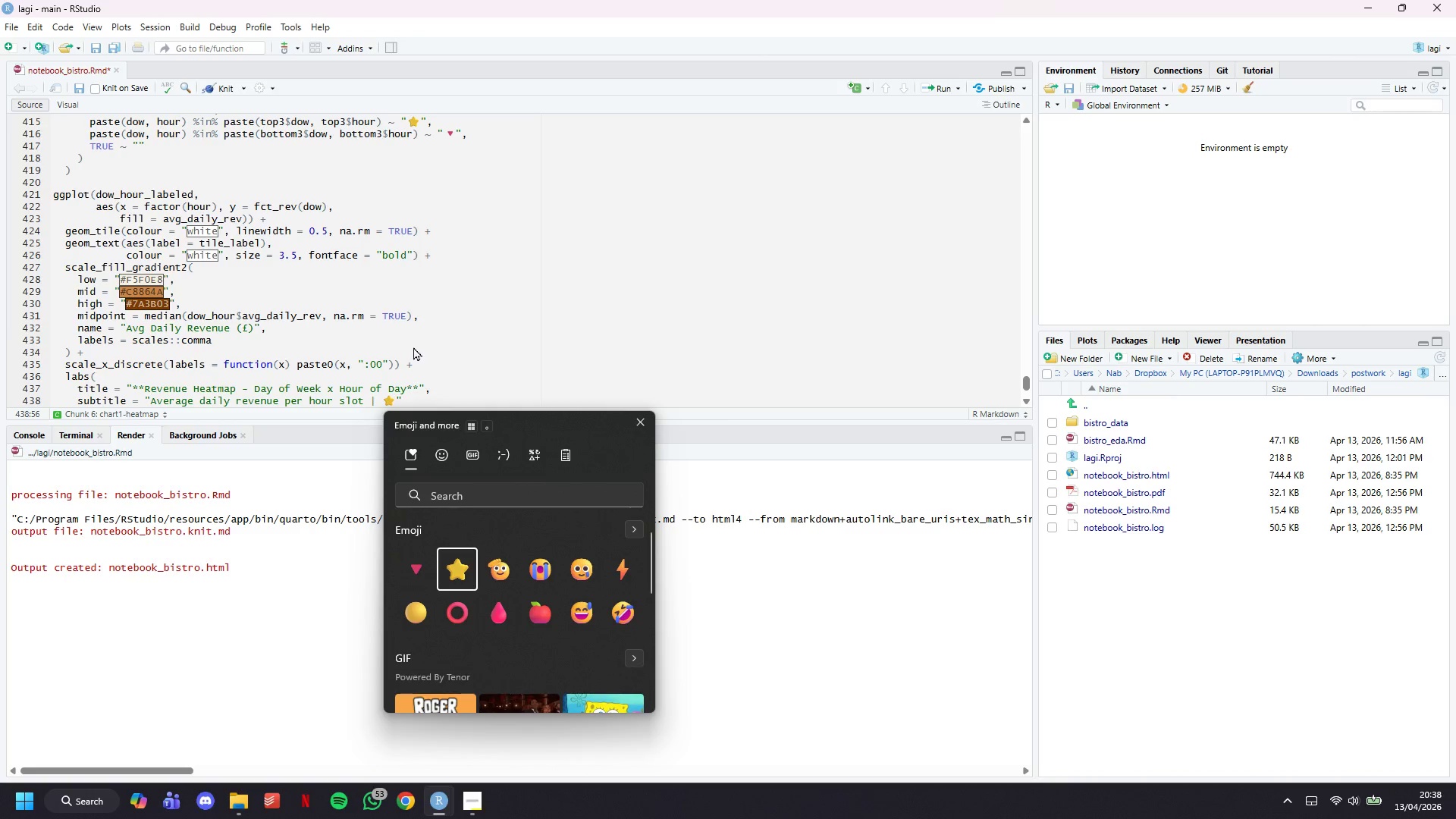 
key(ArrowRight)
 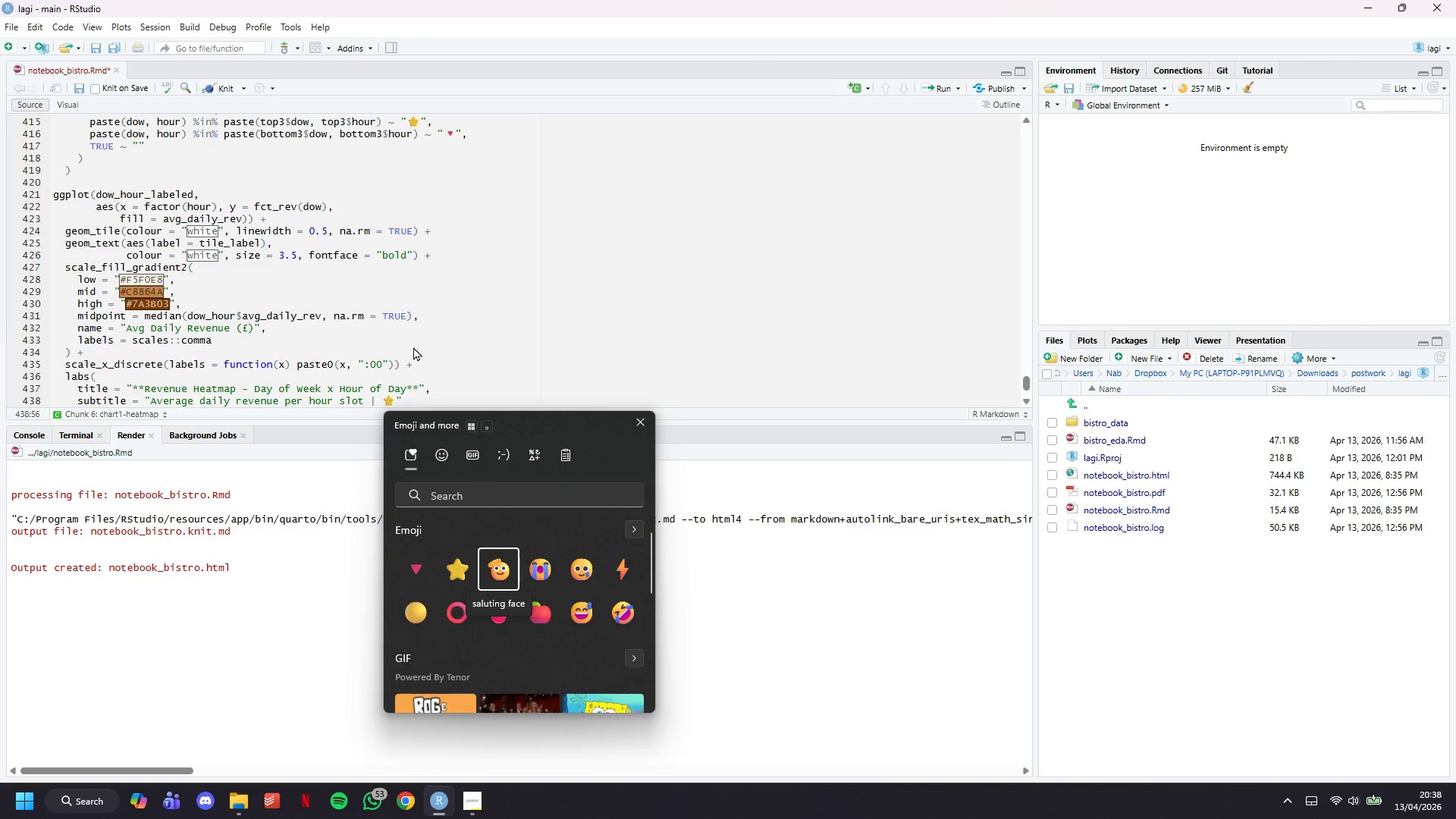 
wait(15.39)
 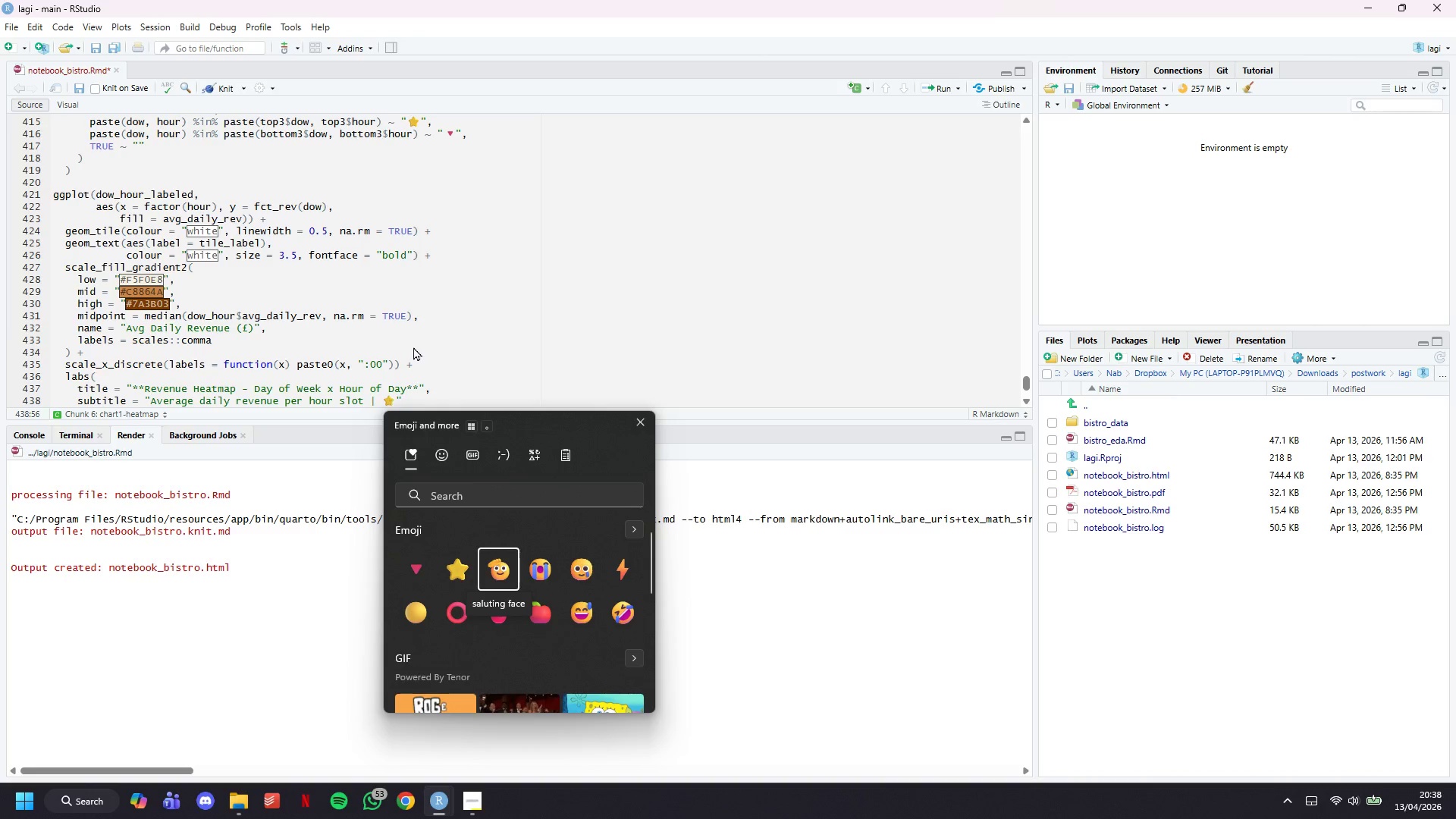 
left_click([444, 328])
 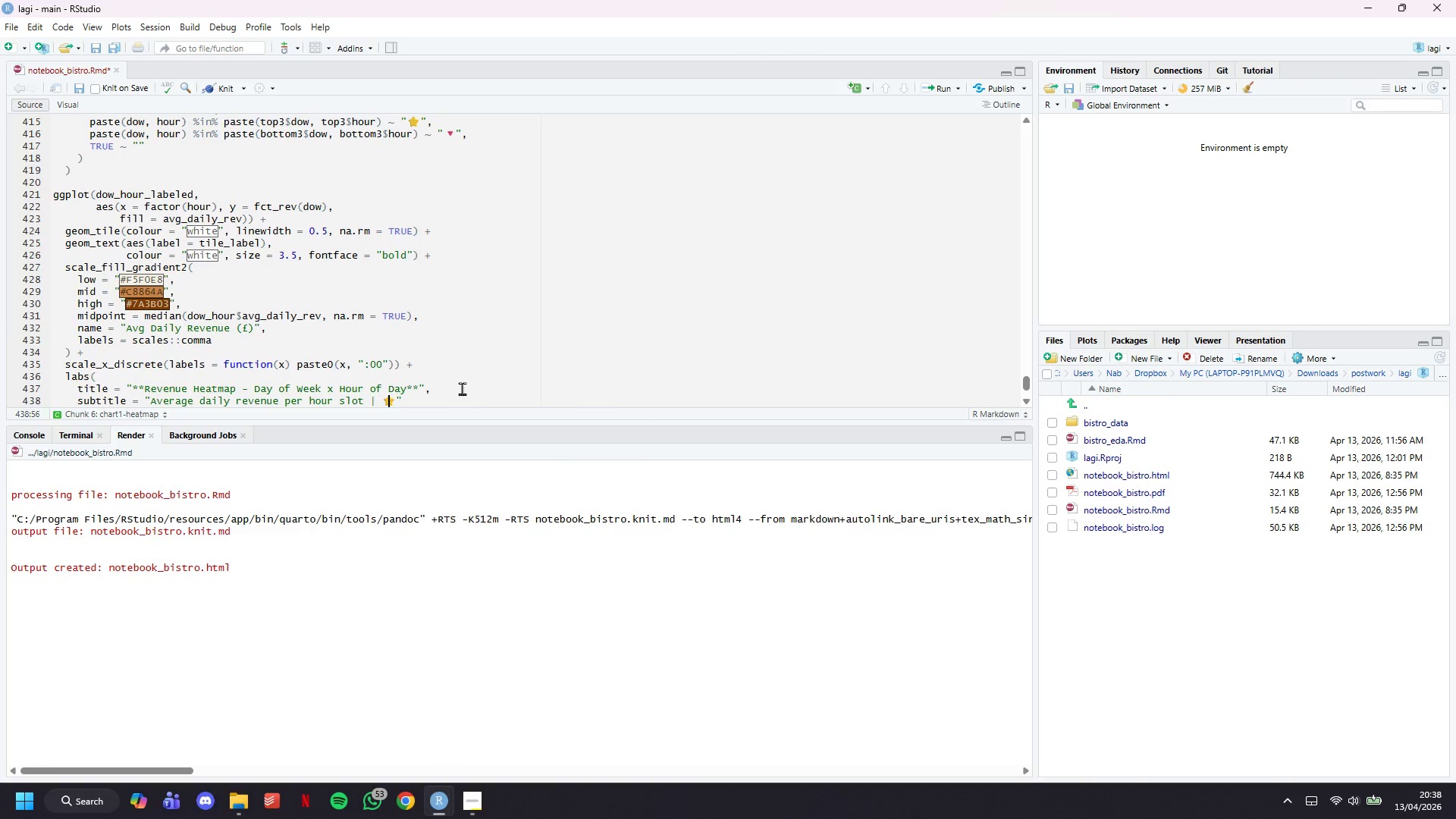 
left_click([463, 398])
 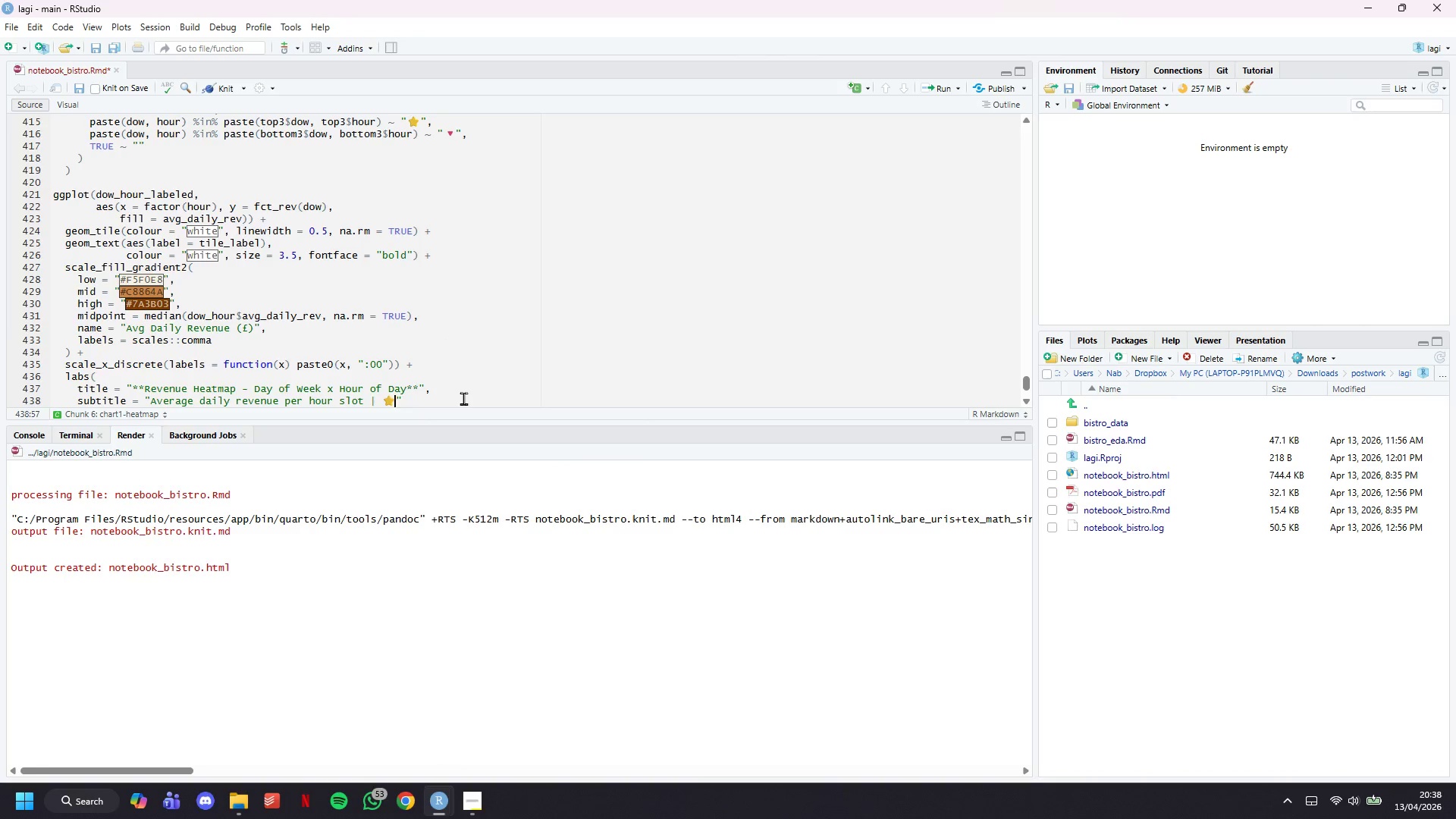 
type( = Top 3 windows)
 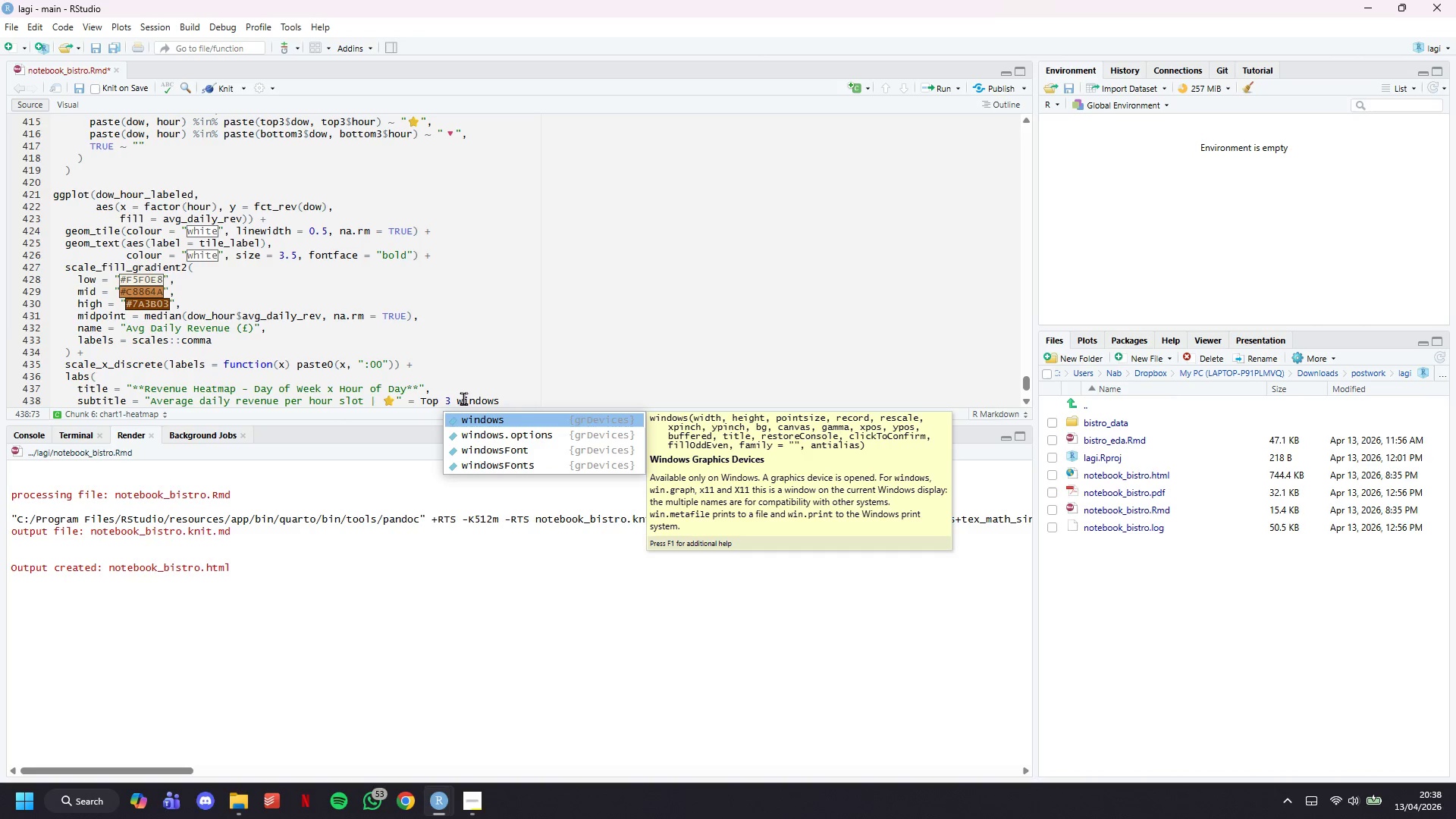 
key(ArrowRight)
 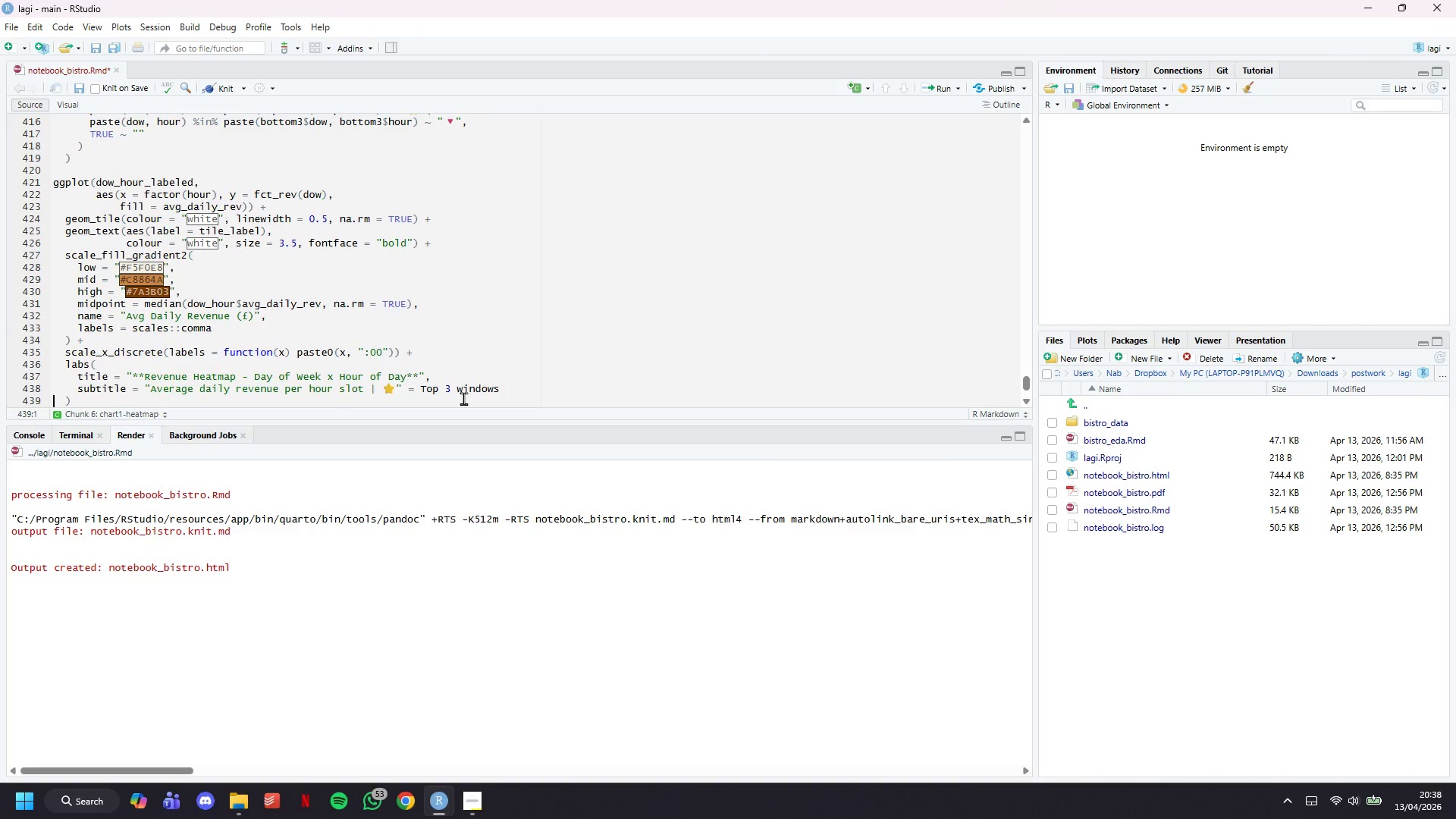 
key(ArrowLeft)
 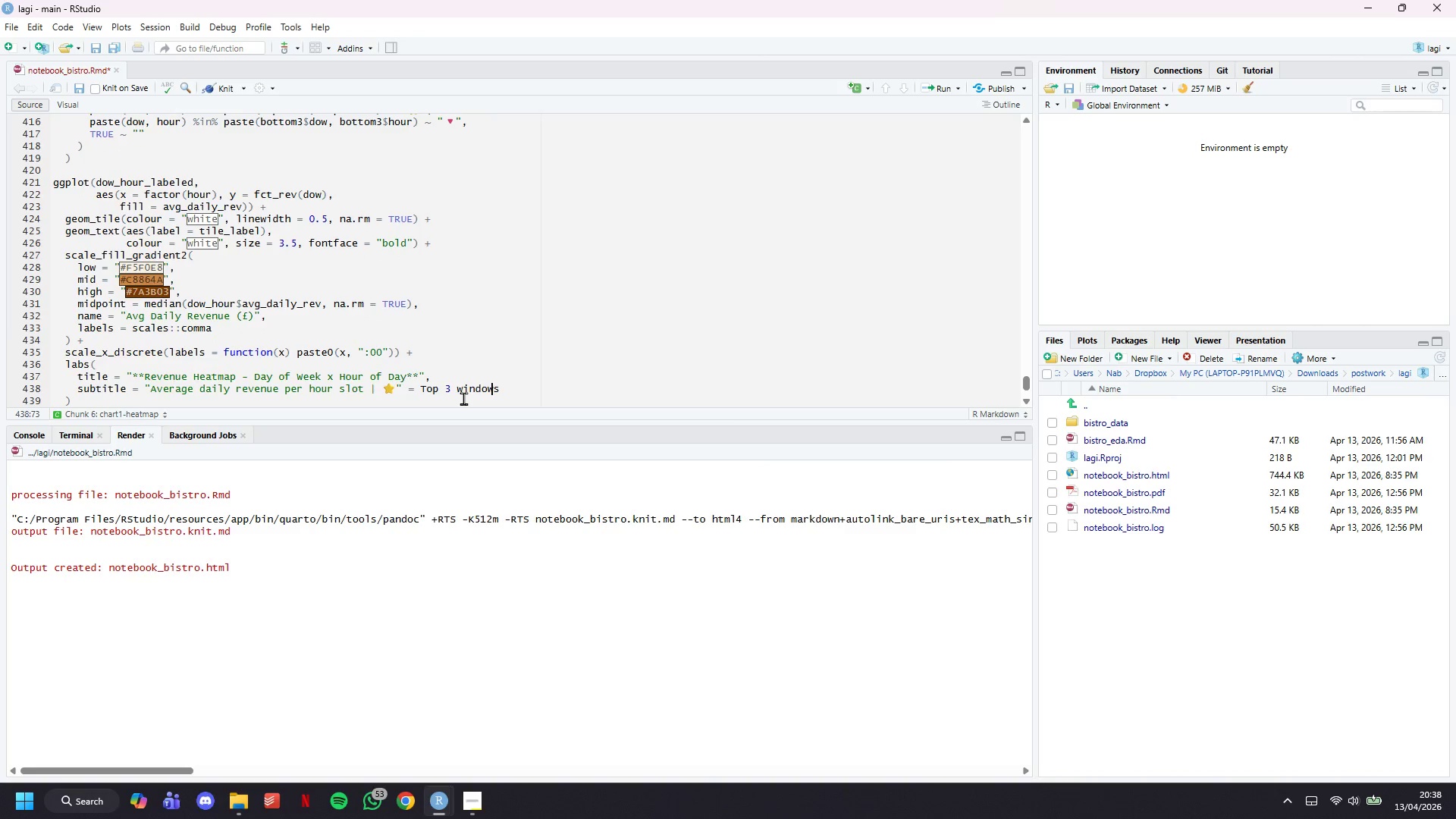 
key(Space)
 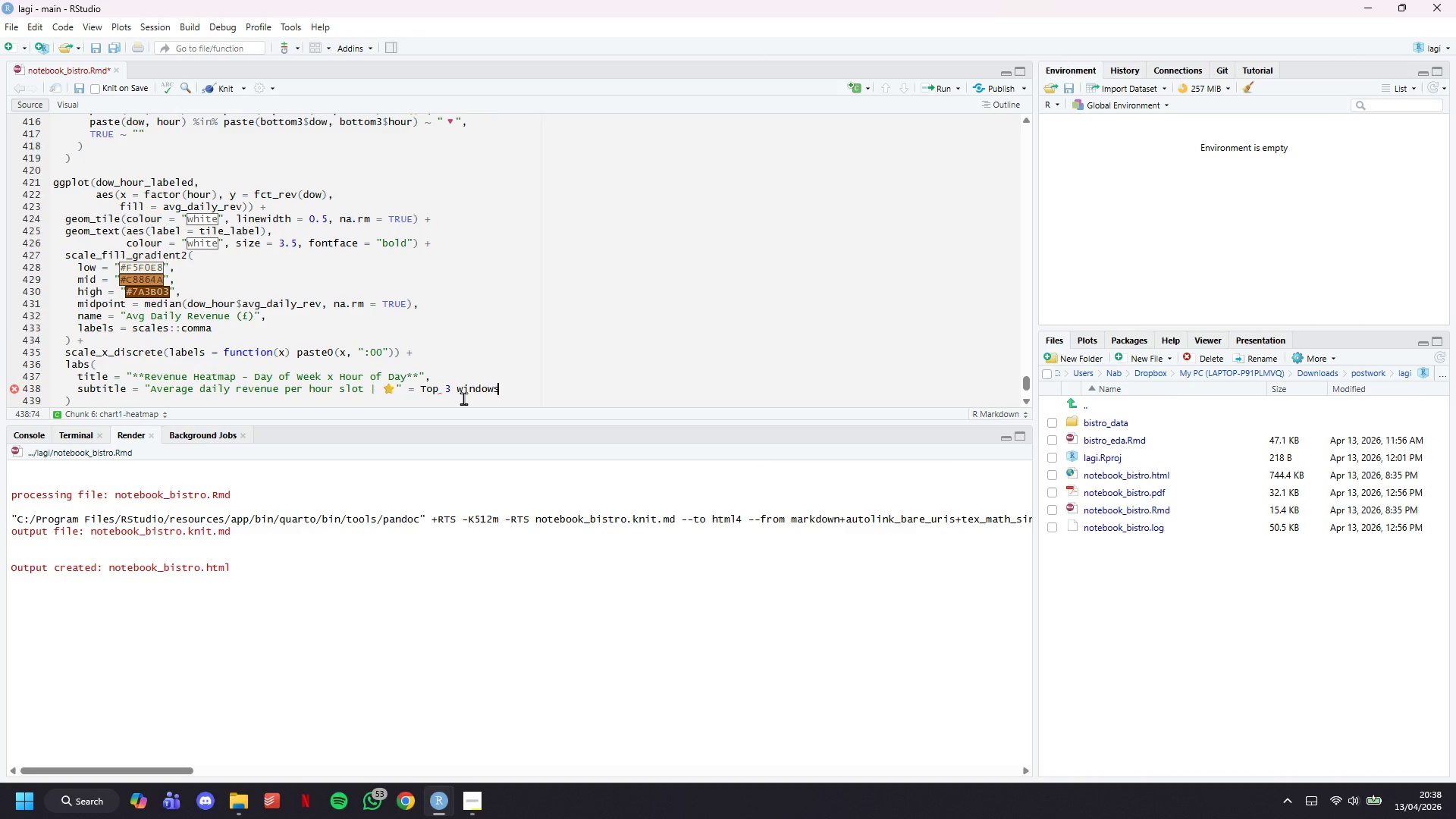 
key(Period)
 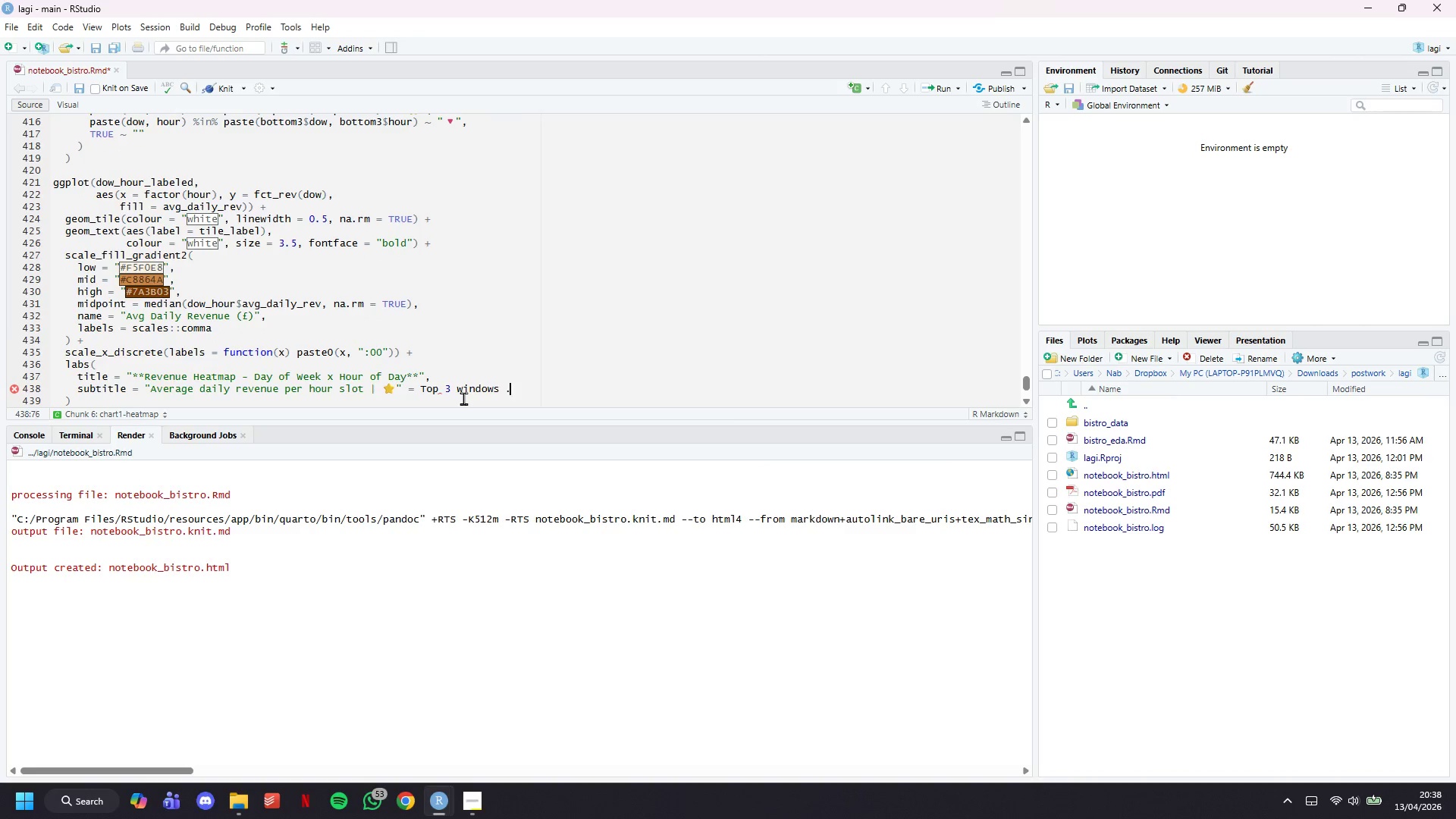 
key(Space)
 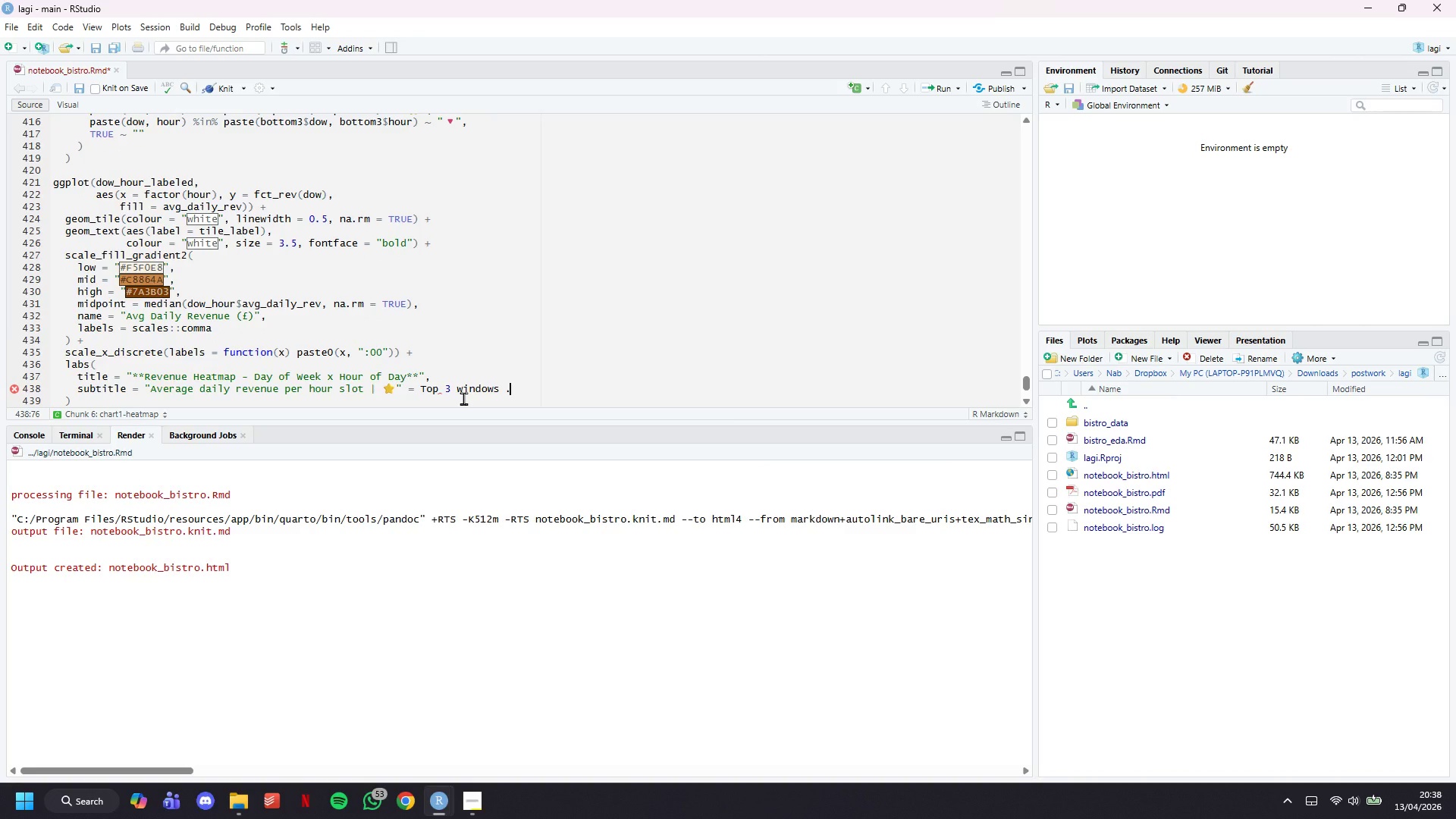 
key(Meta+Period)
 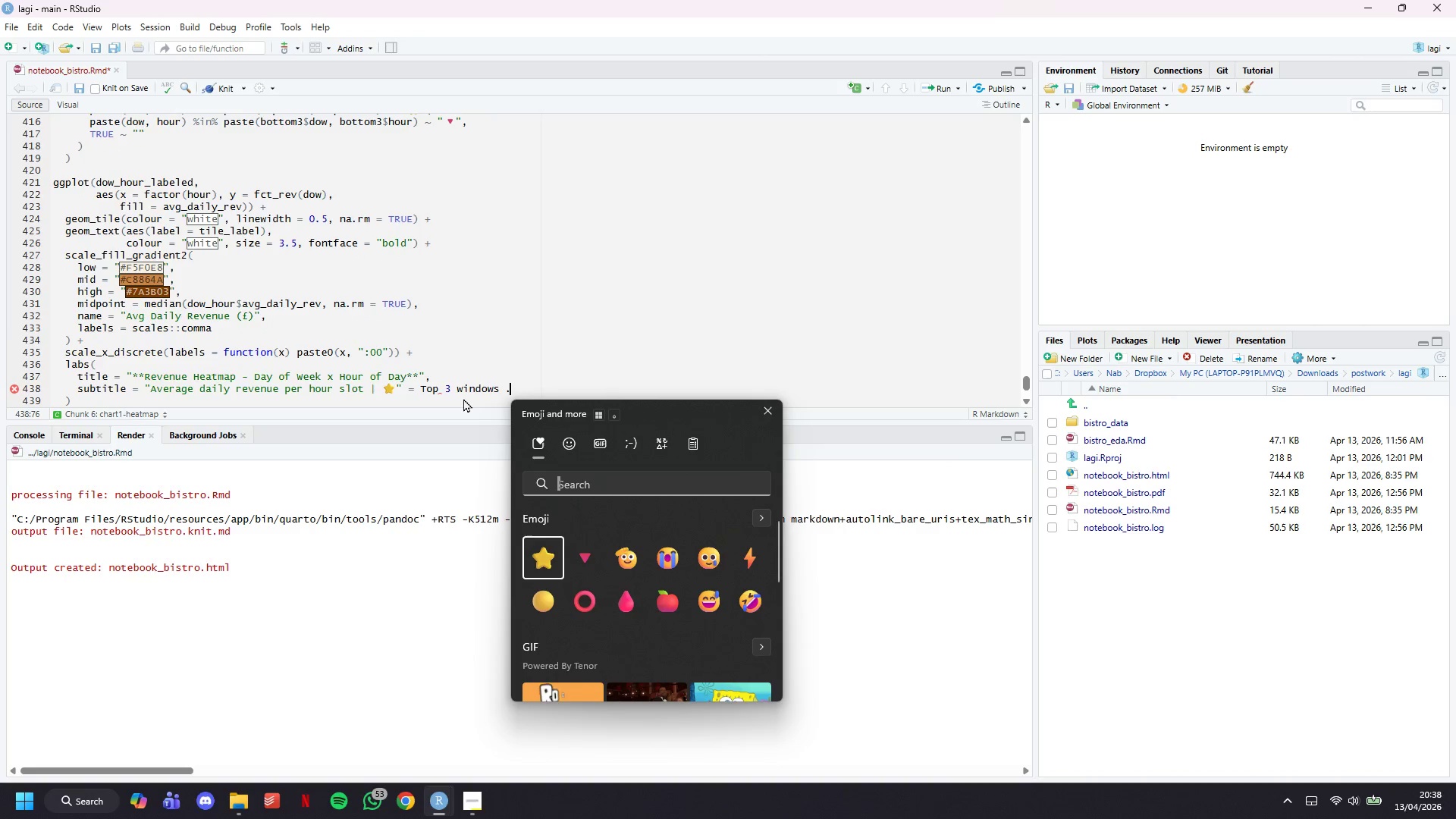 
key(ArrowRight)
 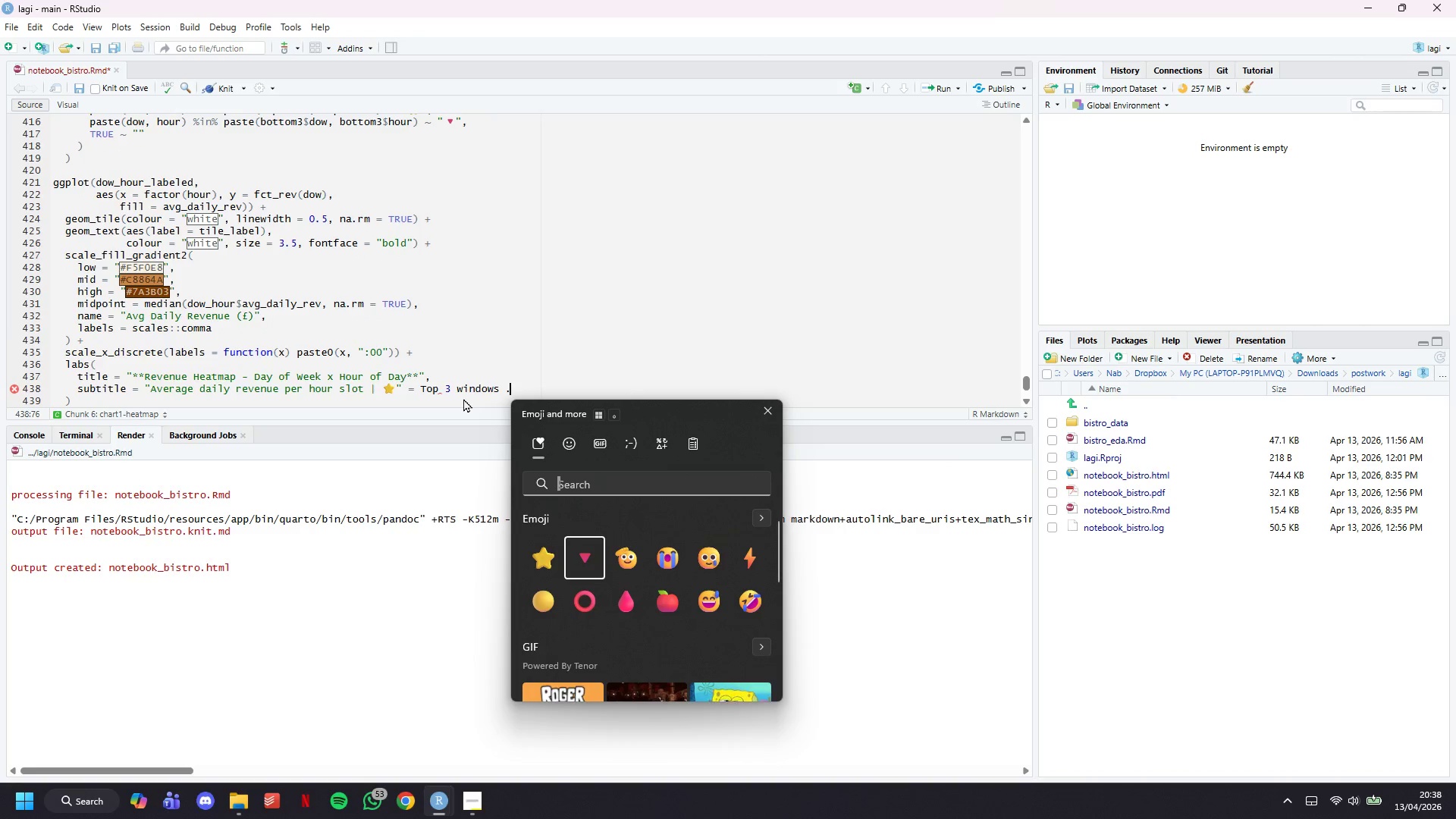 
key(Enter)
 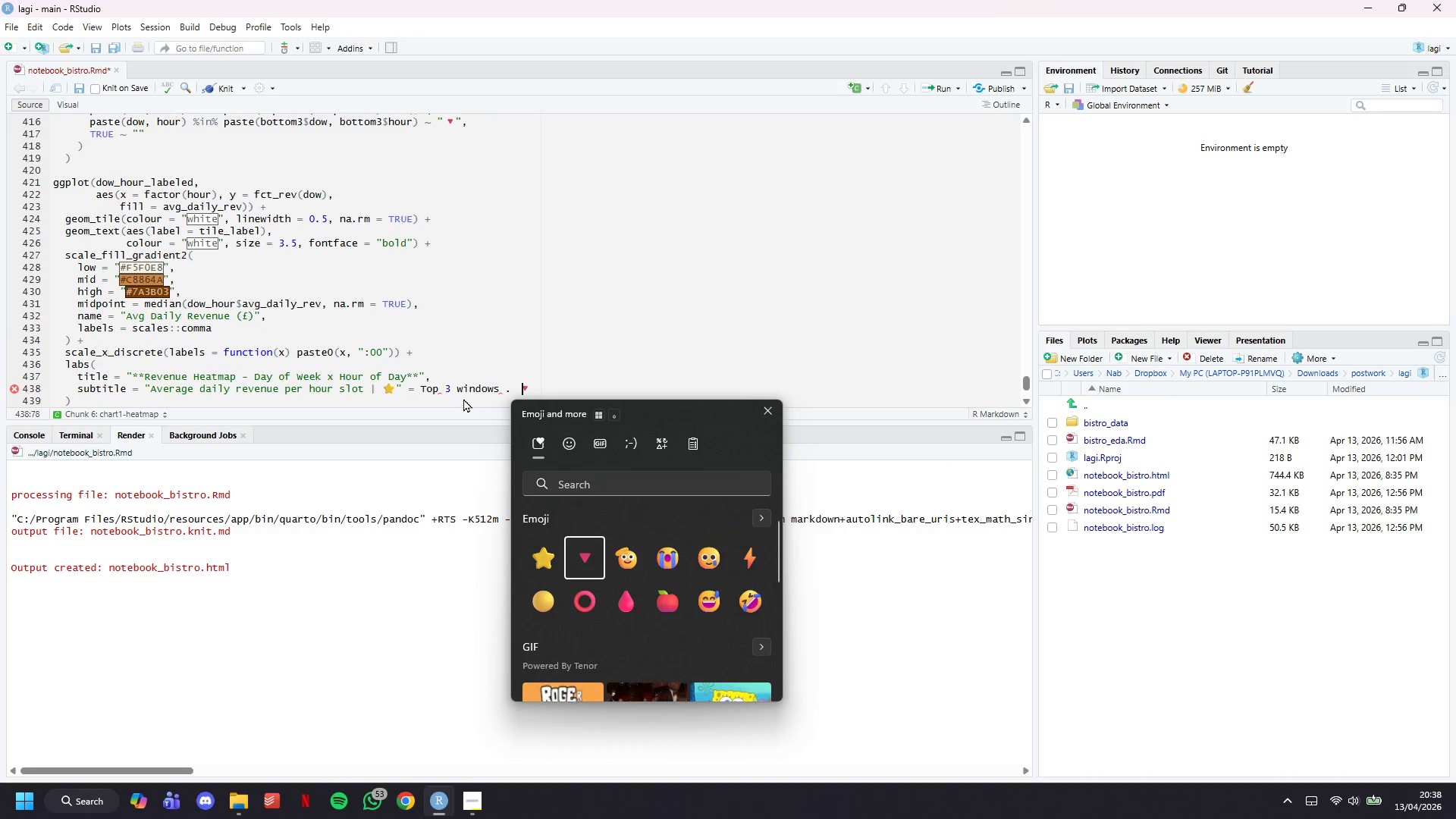 
type( = b)
key(Backspace)
type(Bottom )
 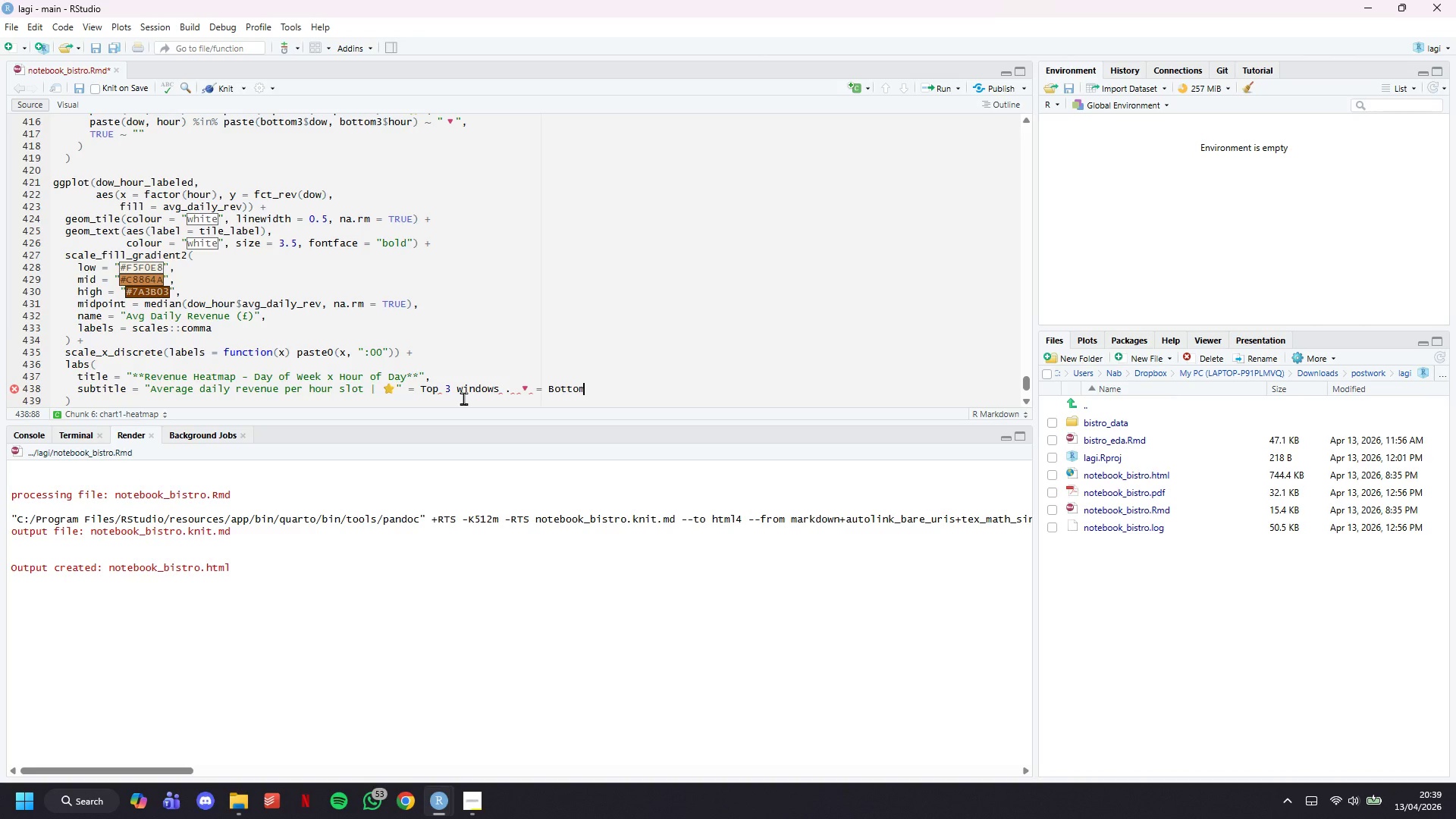 
wait(7.17)
 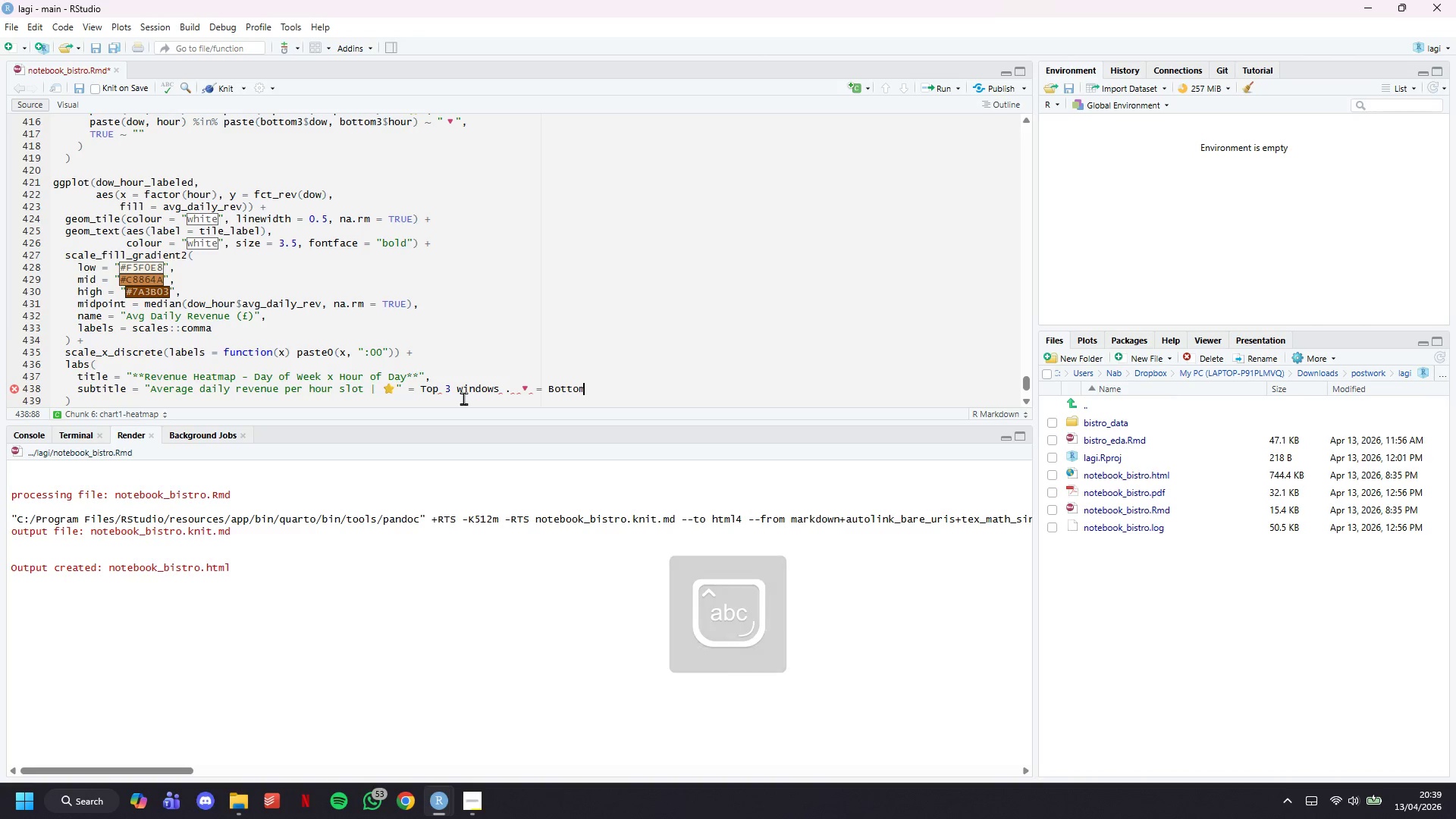 
type( 3 dead zones)
 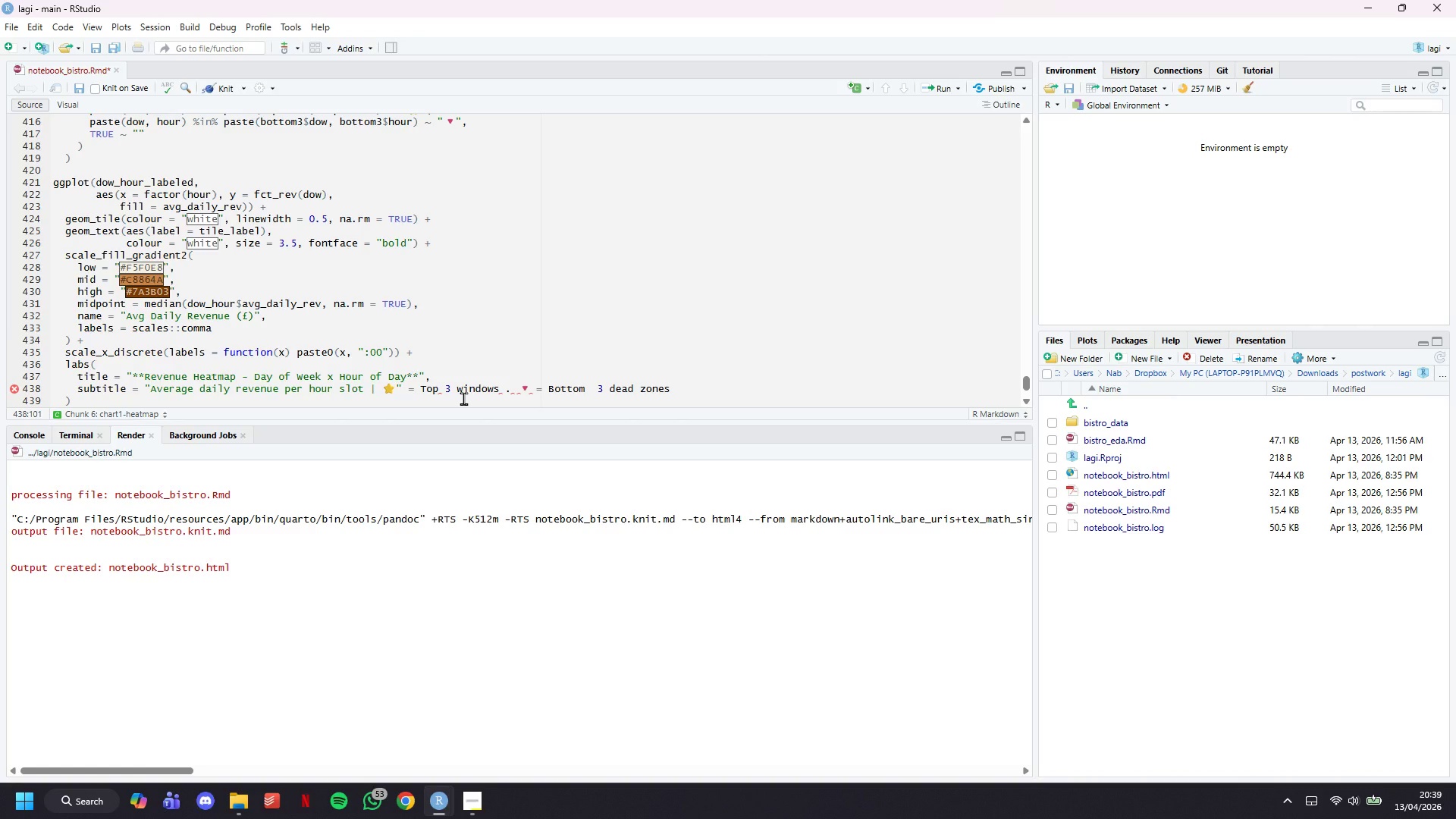 
key(ArrowRight)
 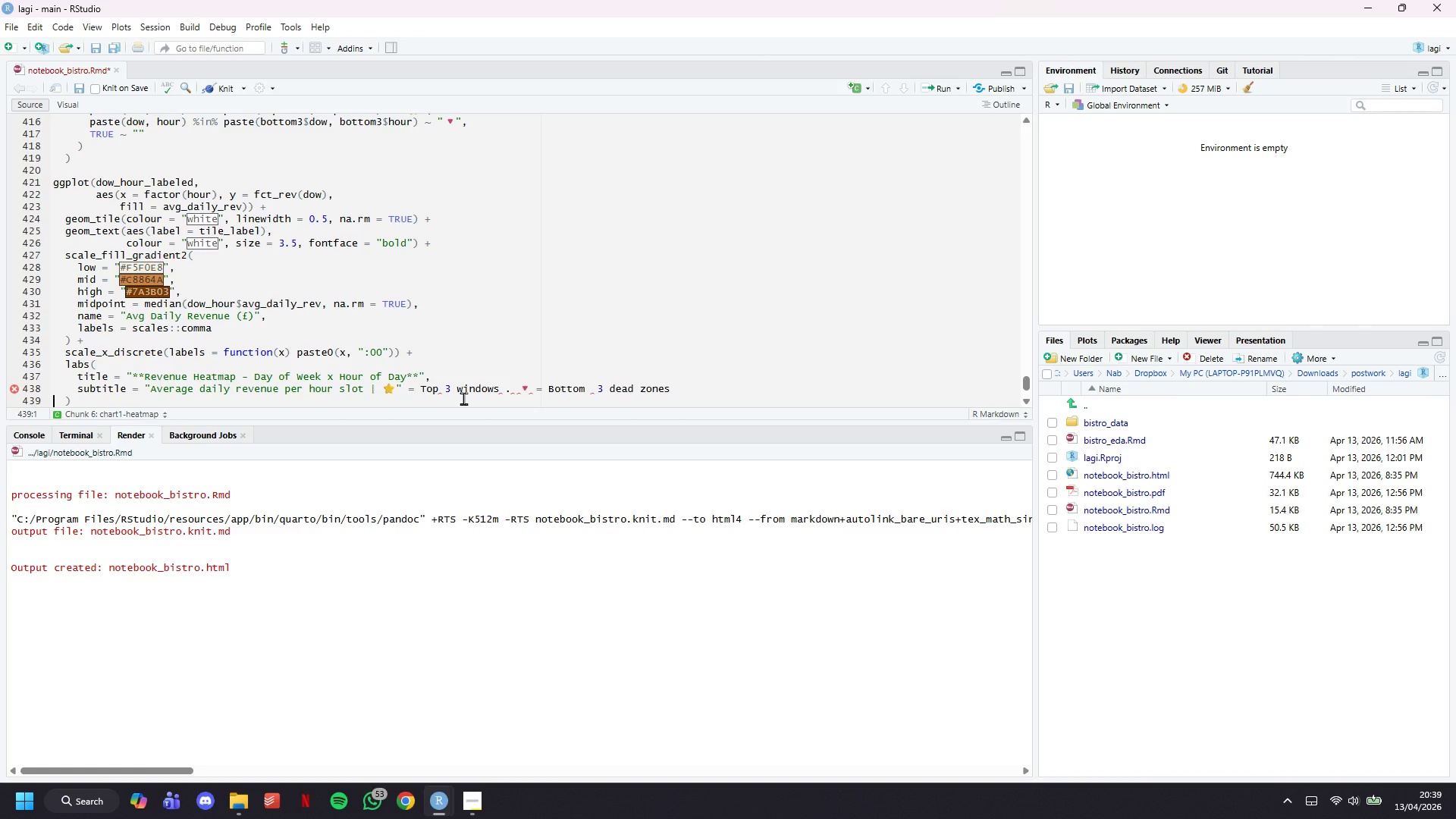 
key(ArrowLeft)
 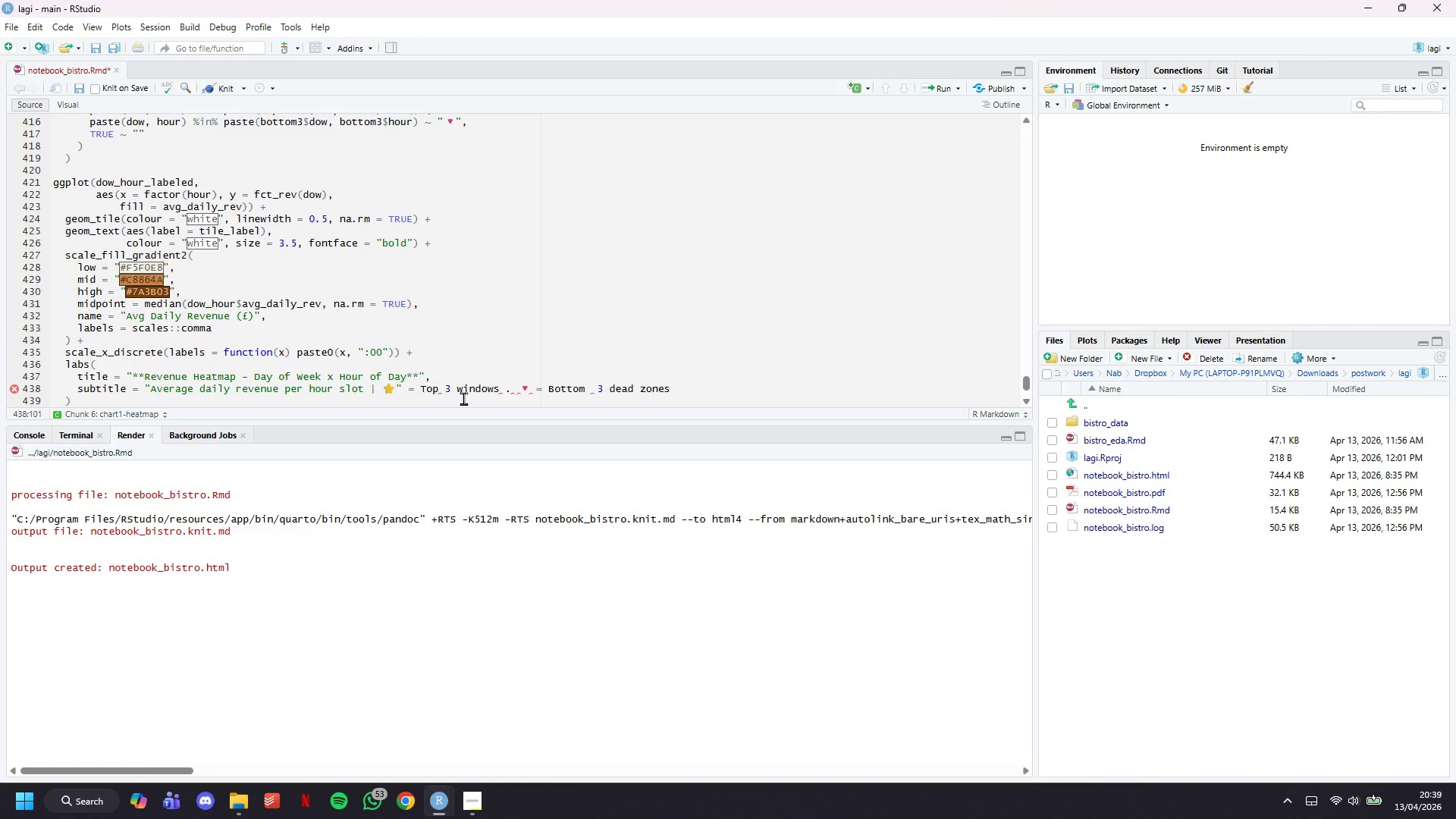 
hold_key(key=ArrowLeft, duration=1.51)
 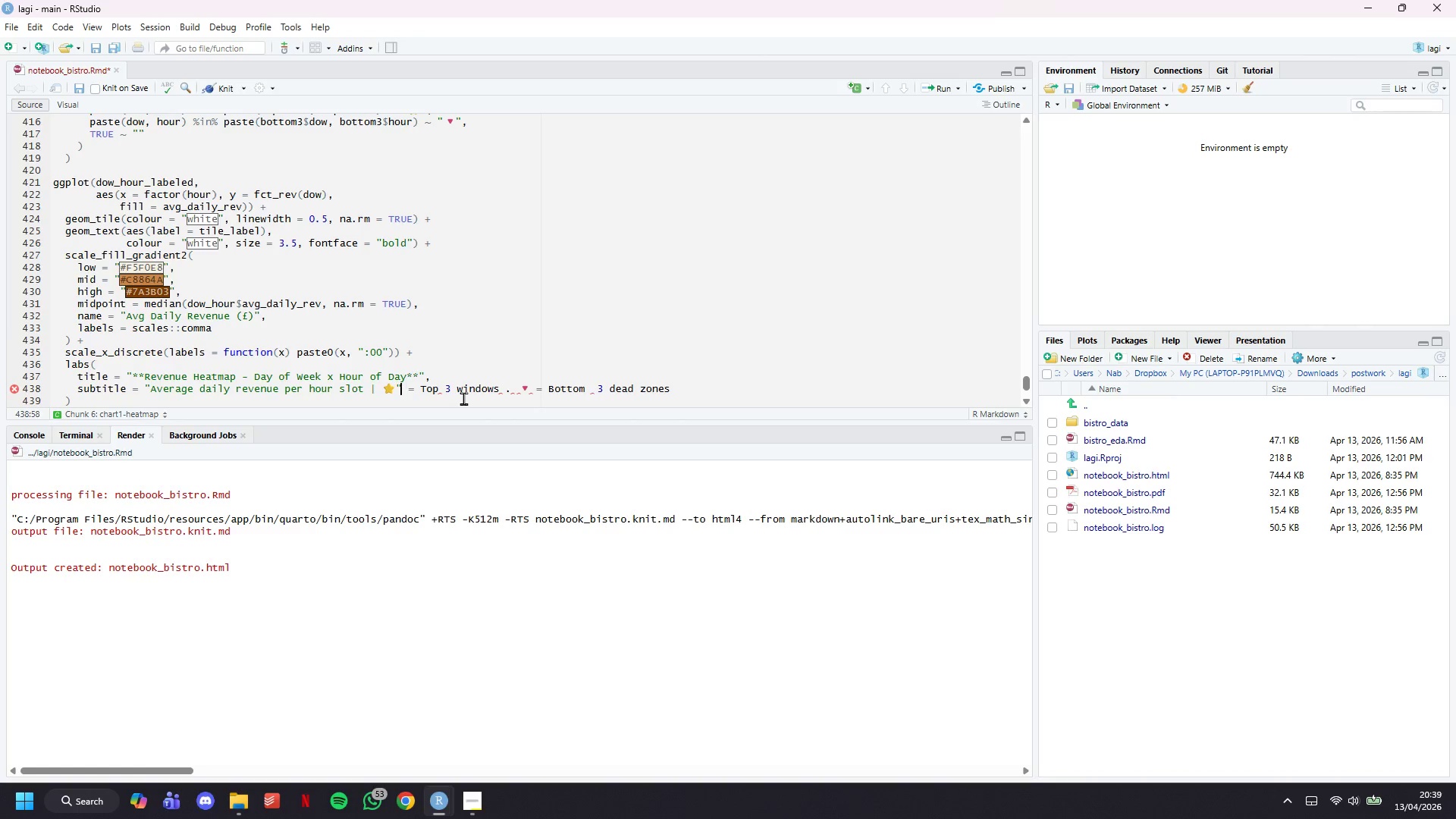 
key(ArrowLeft)
 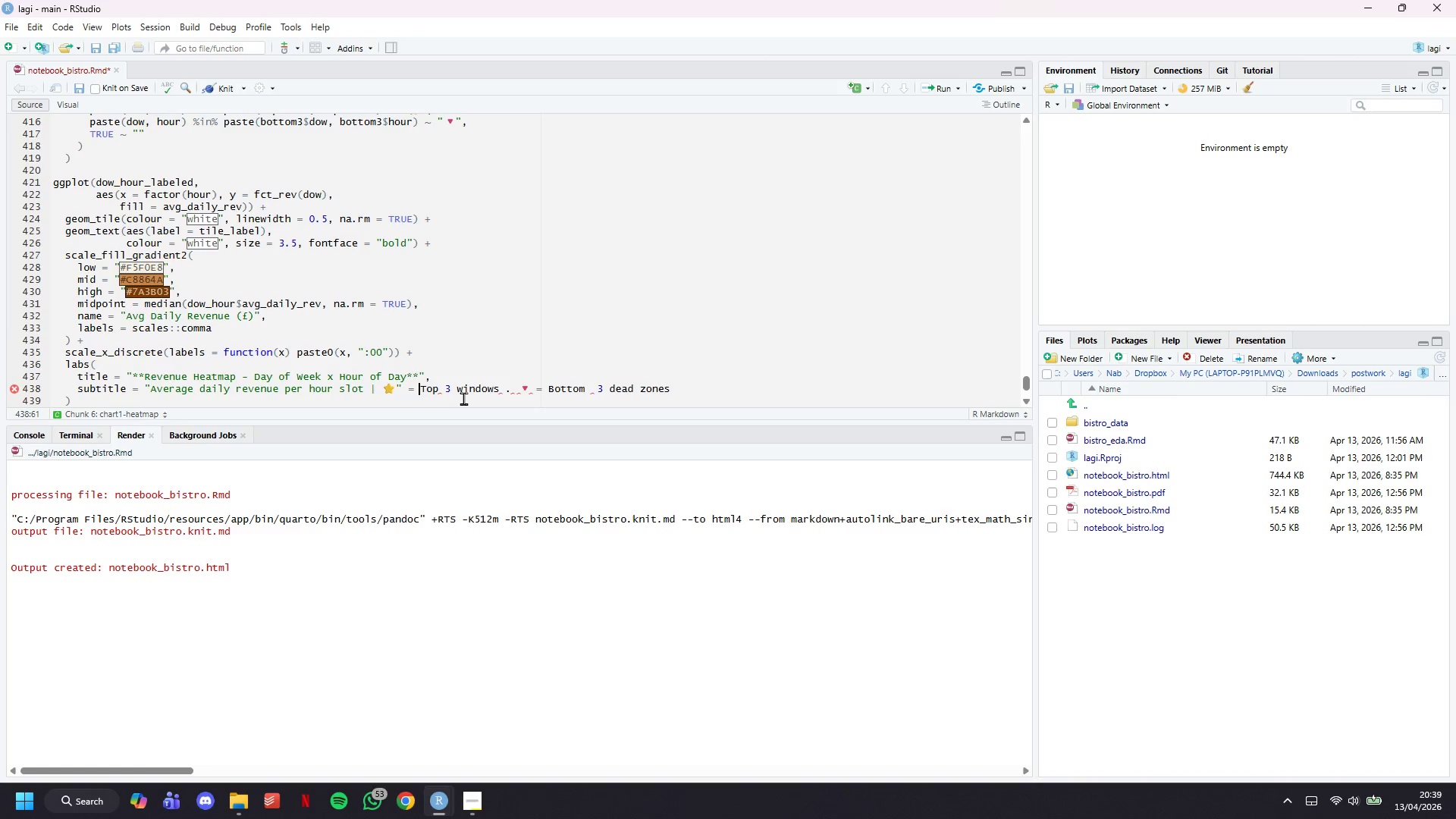 
key(ArrowLeft)
 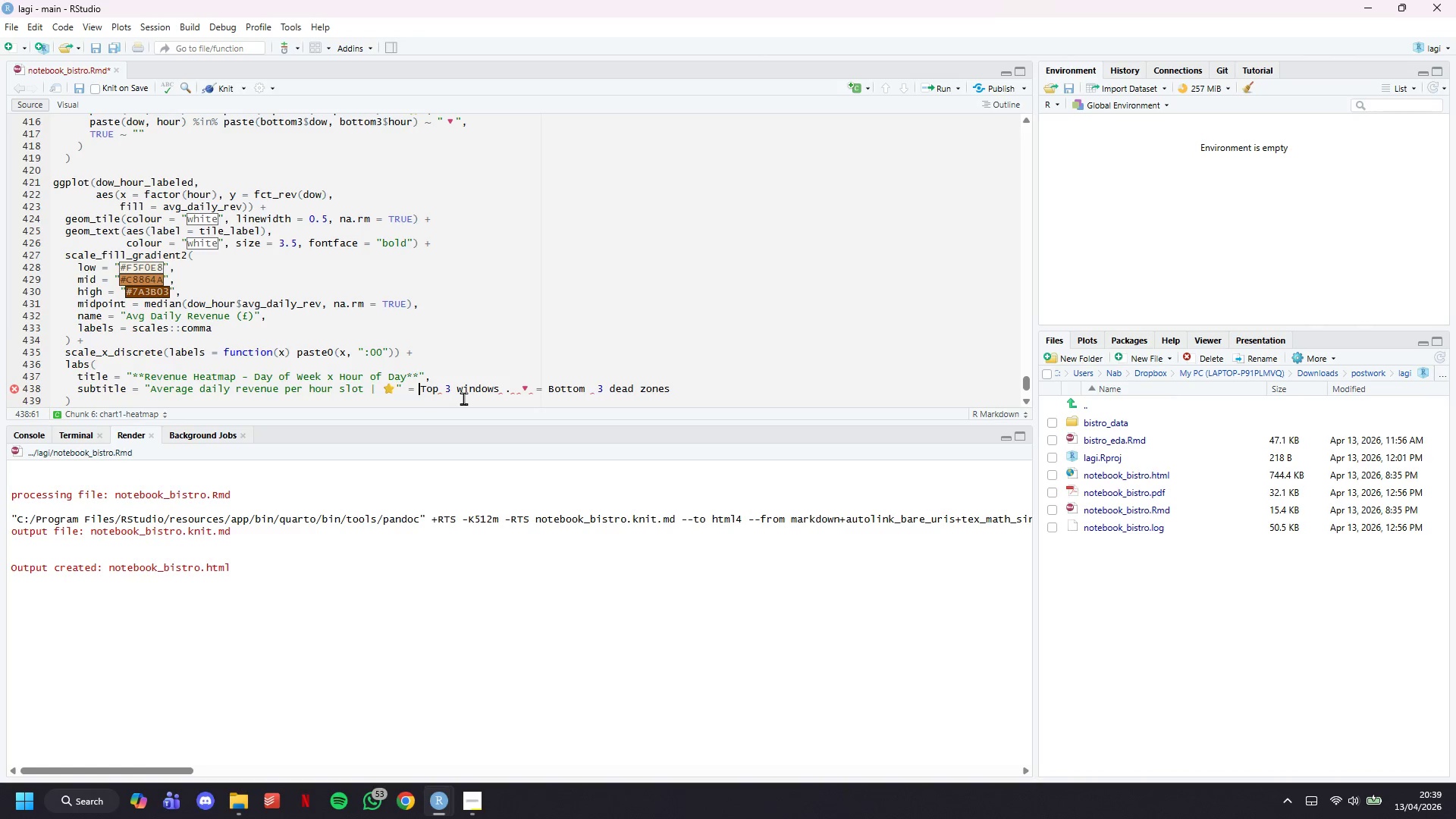 
key(ArrowLeft)
 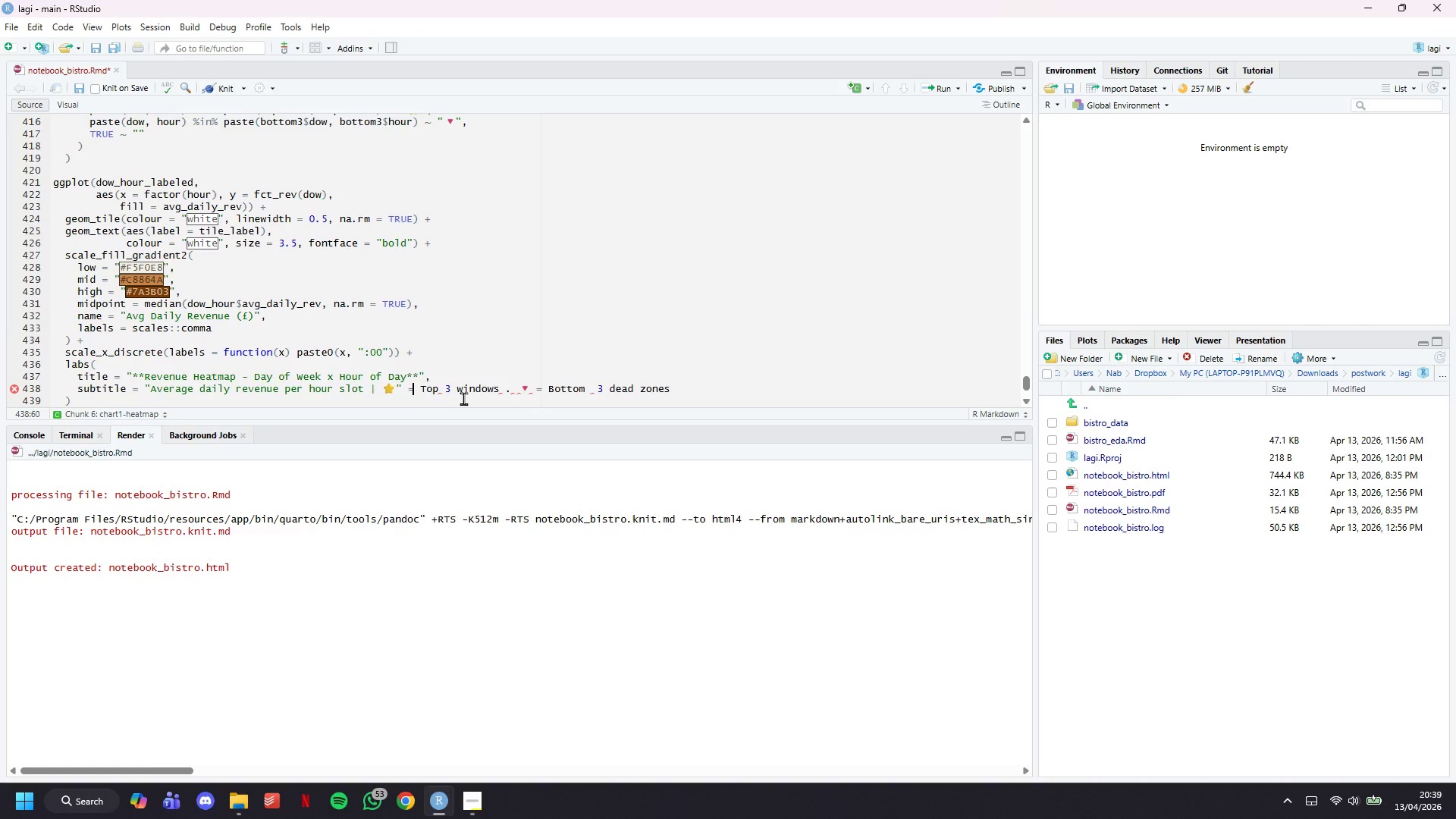 
key(ArrowLeft)
 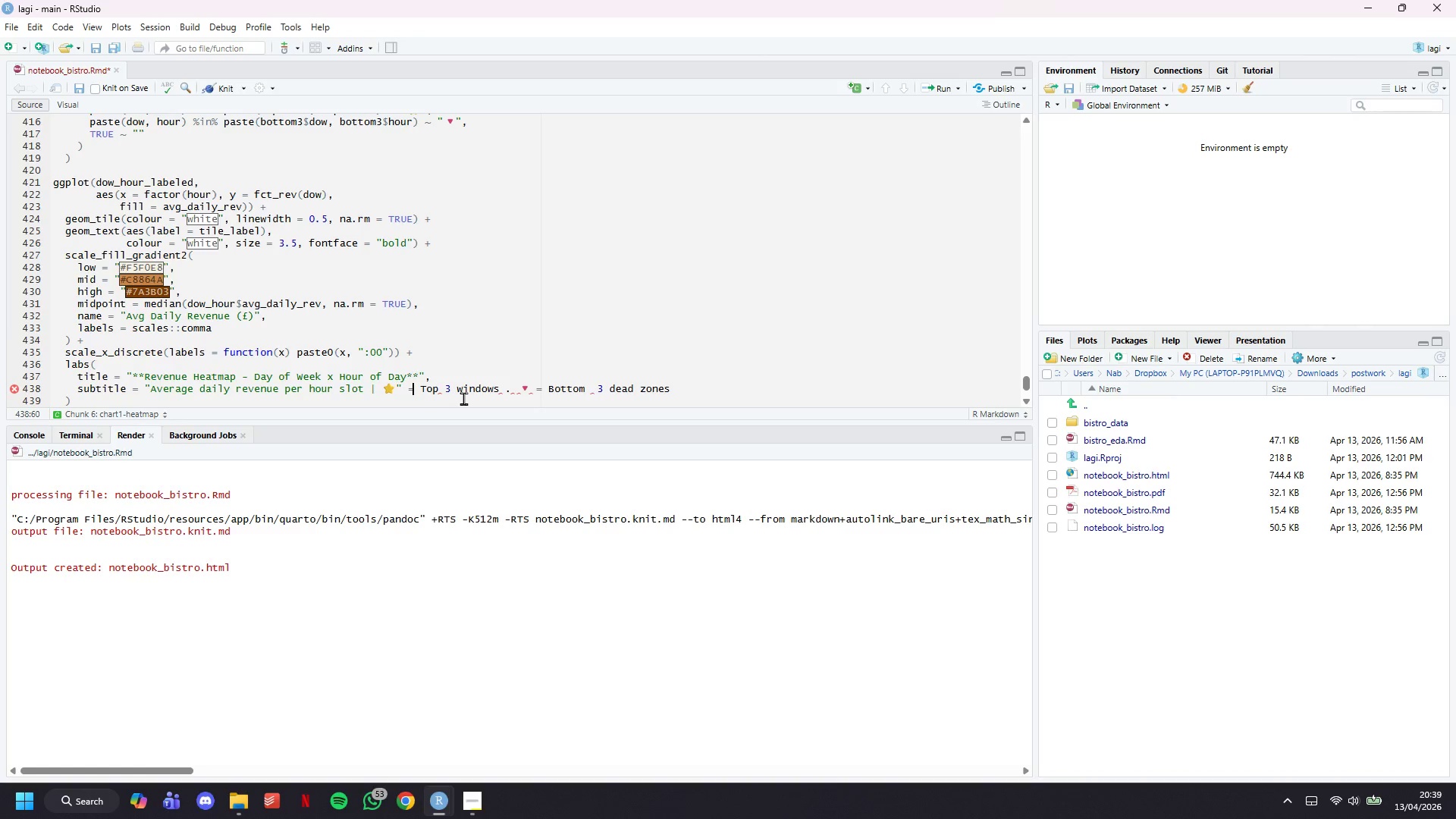 
key(ArrowLeft)
 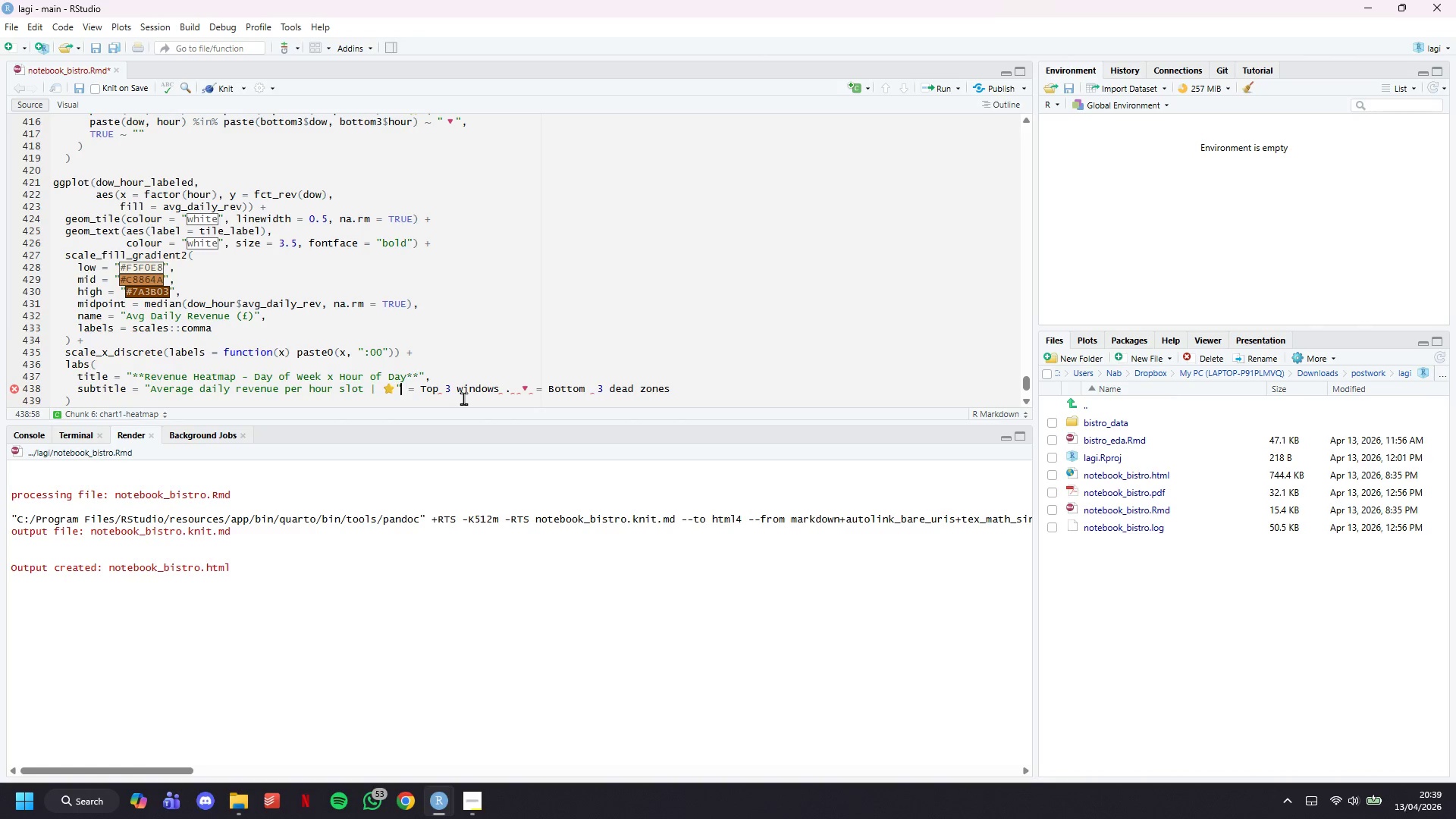 
key(ArrowLeft)
 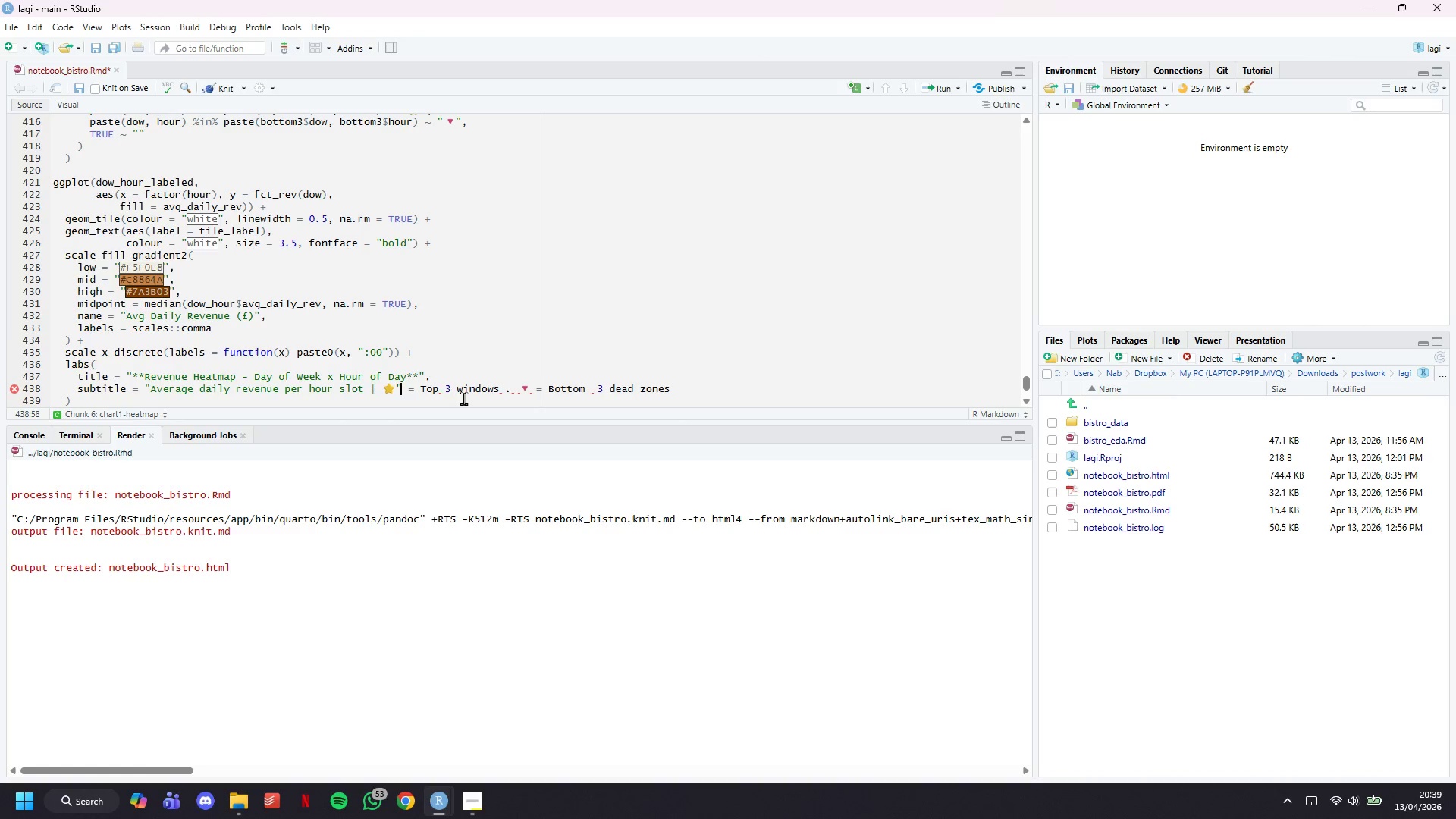 
key(Backspace)
 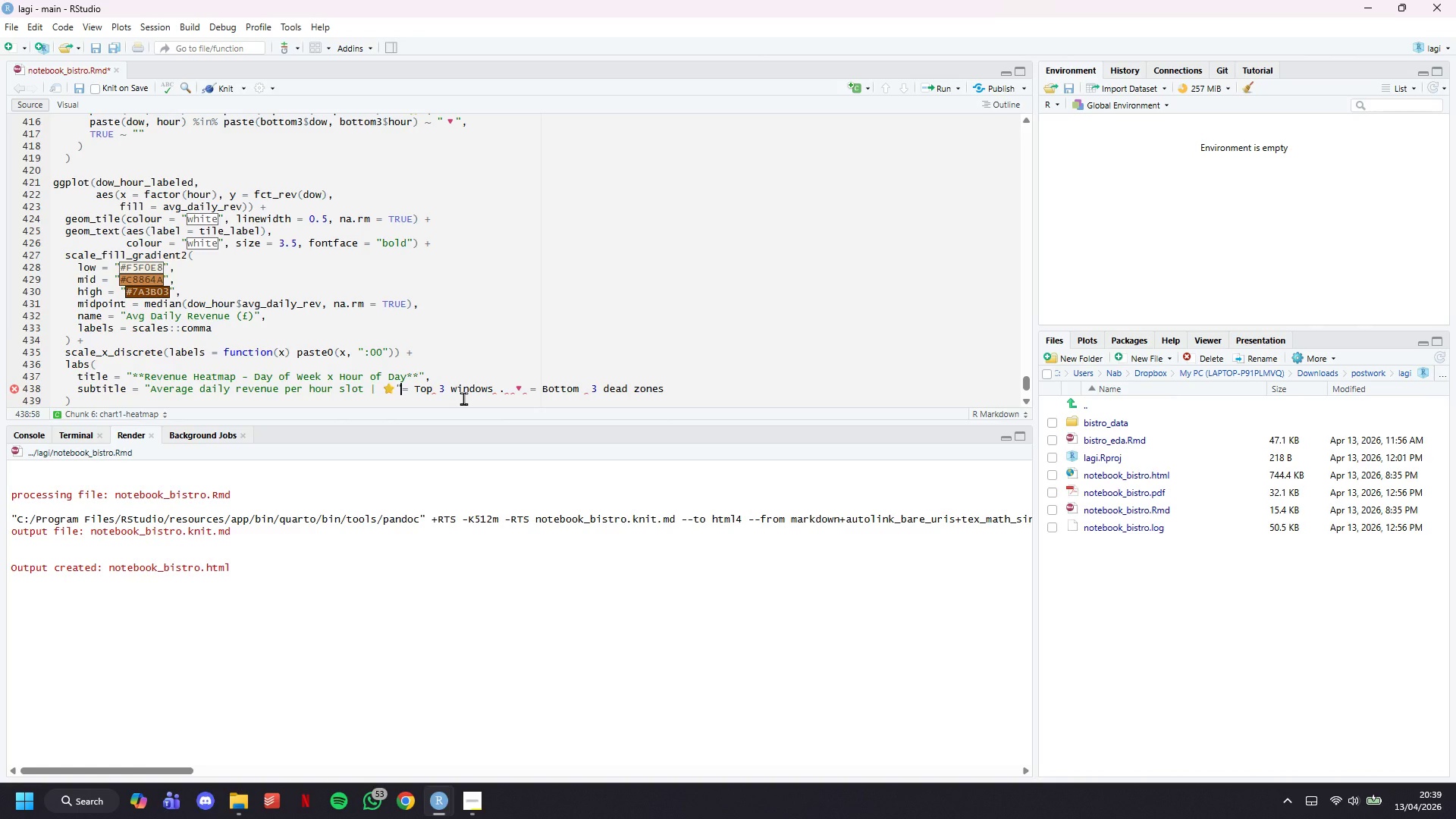 
hold_key(key=ArrowRight, duration=0.66)
 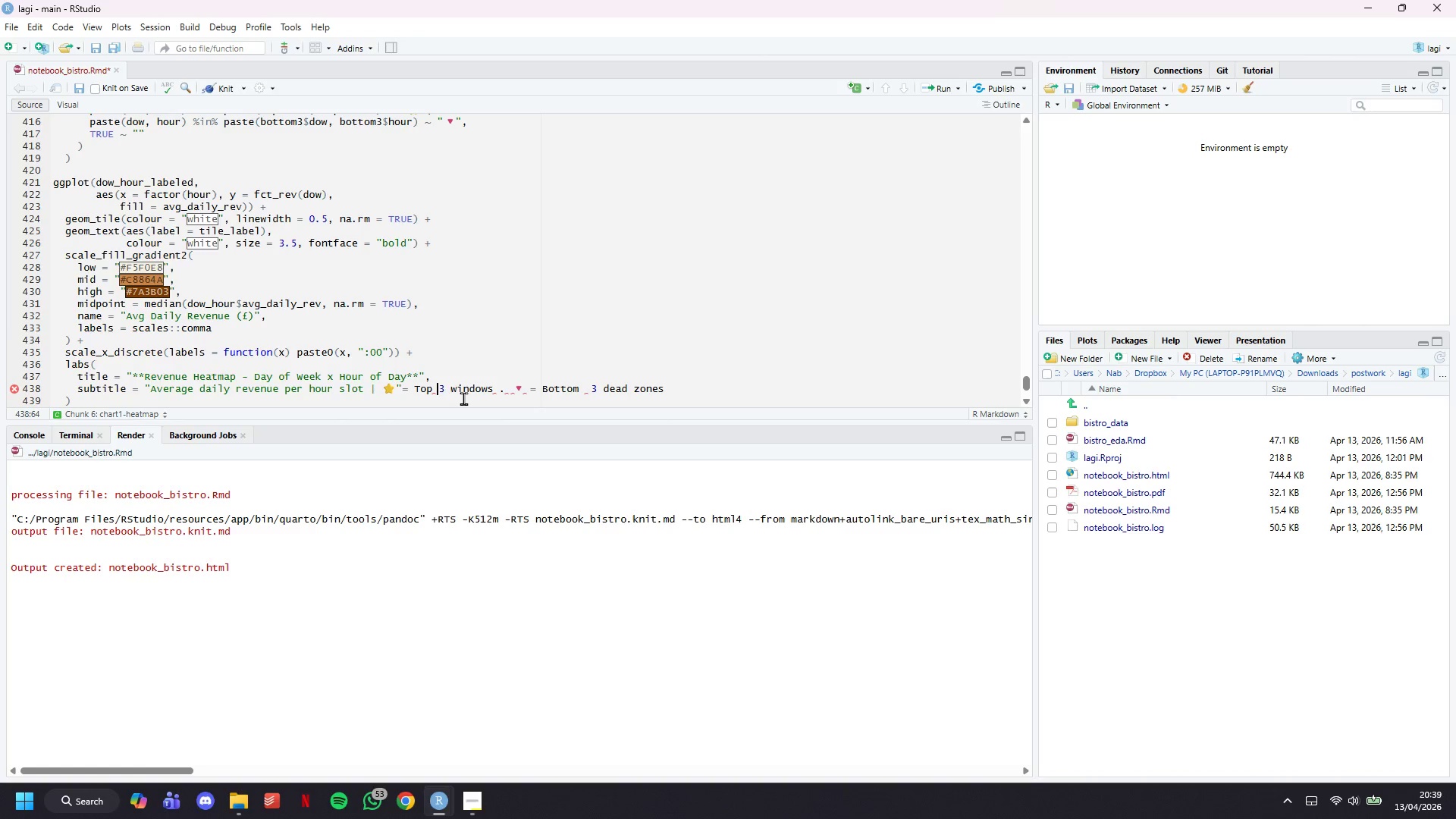 
key(ArrowLeft)
 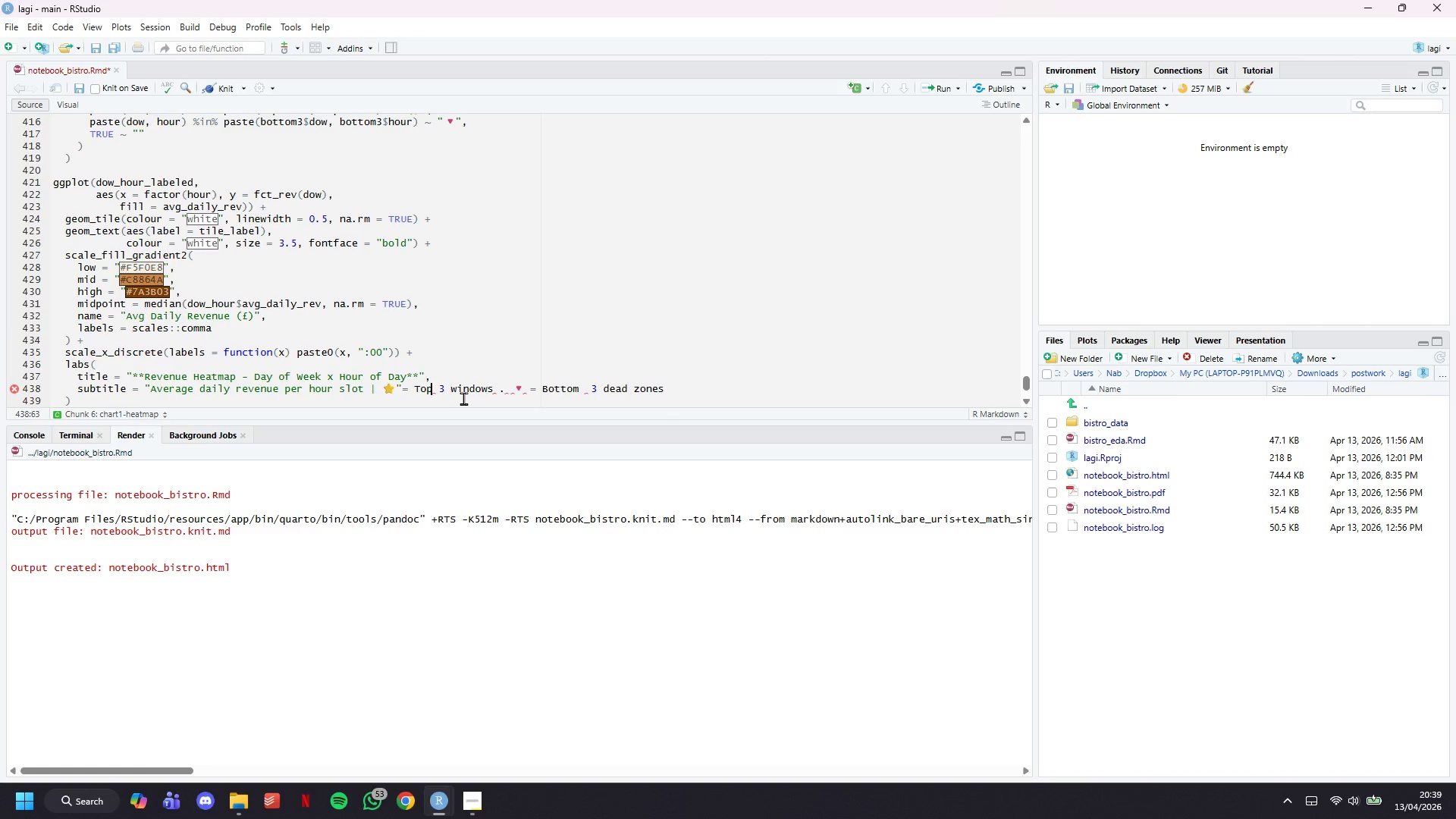 
key(ArrowLeft)
 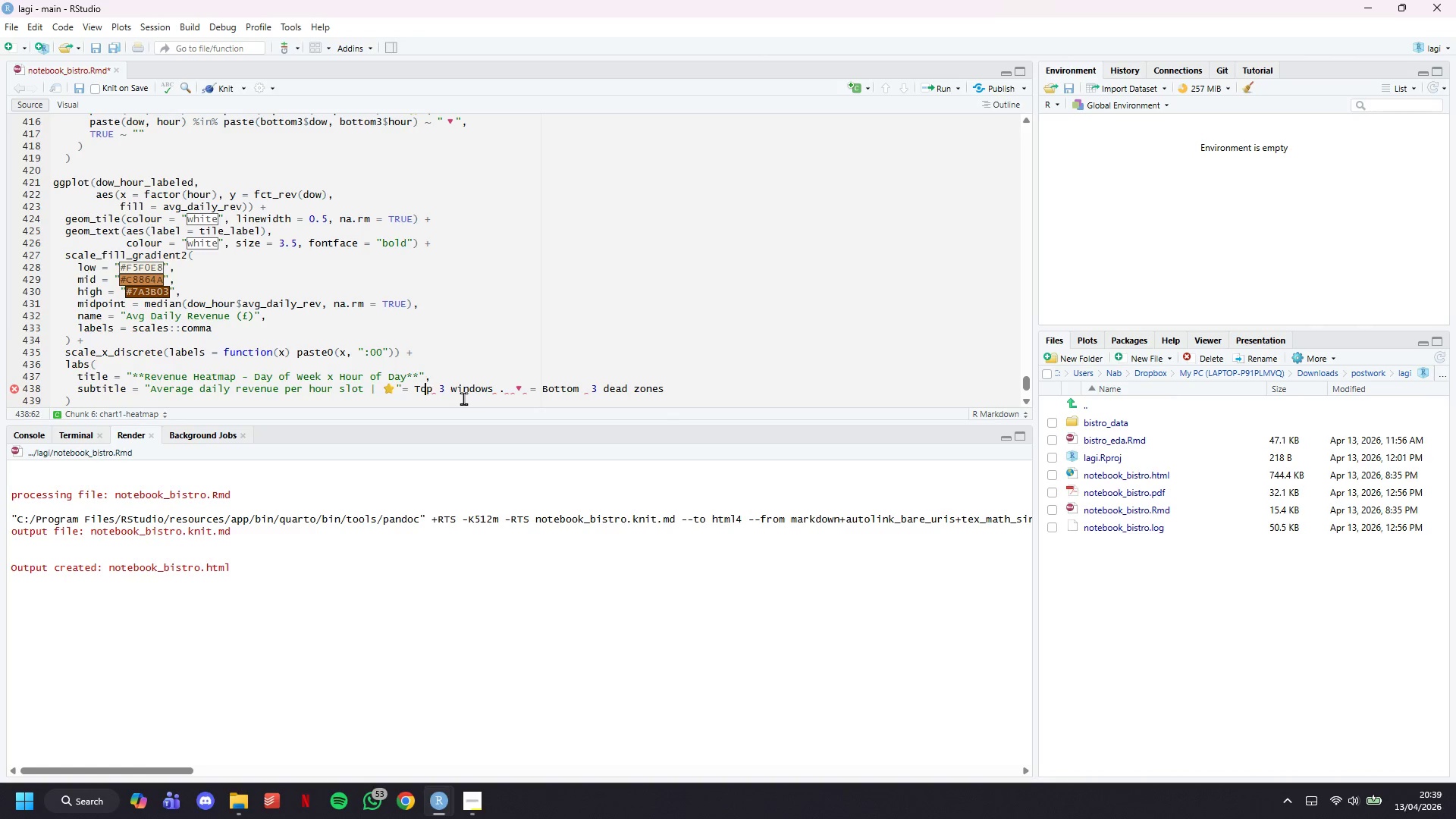 
key(ArrowLeft)
 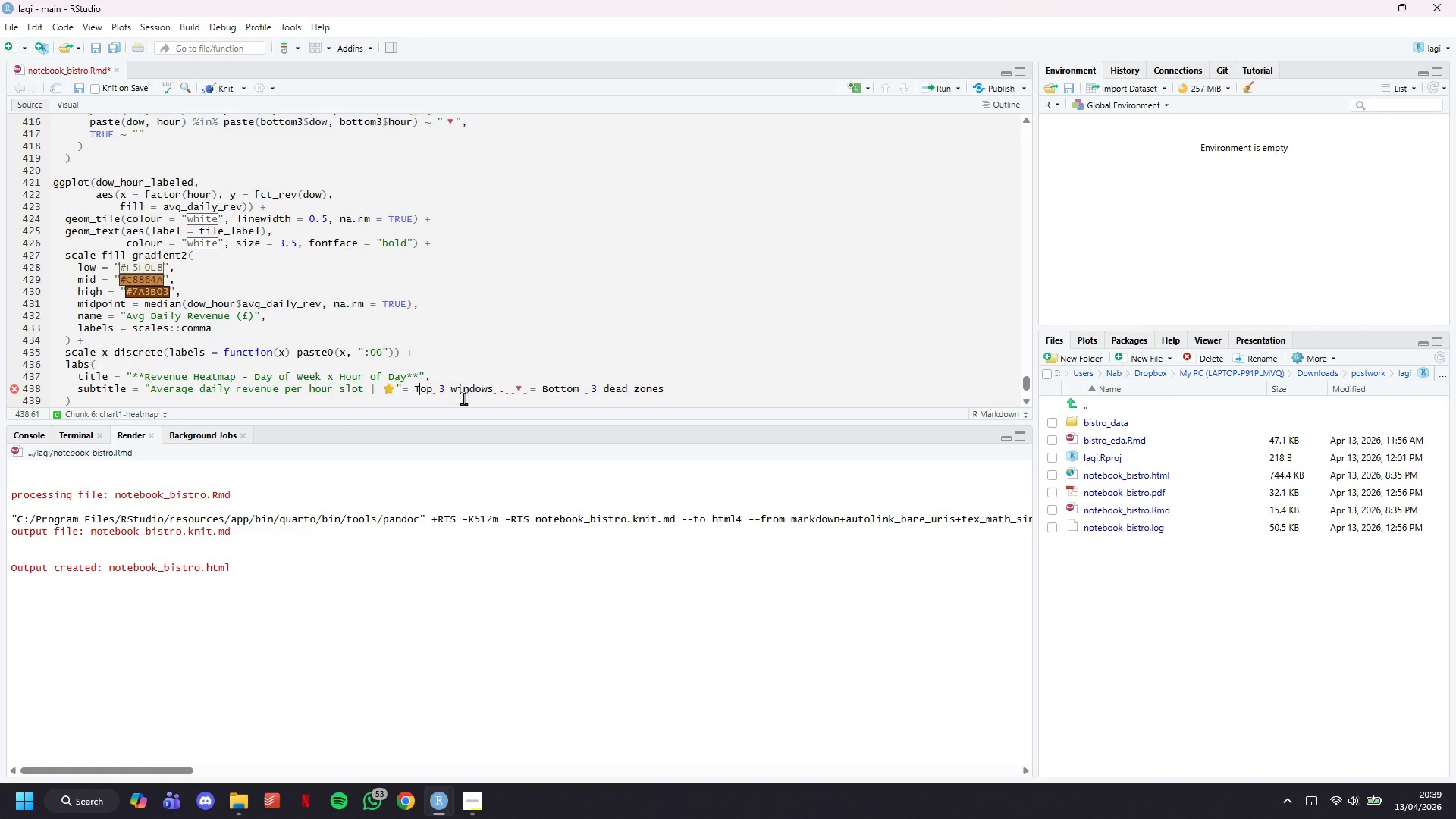 
key(ArrowLeft)
 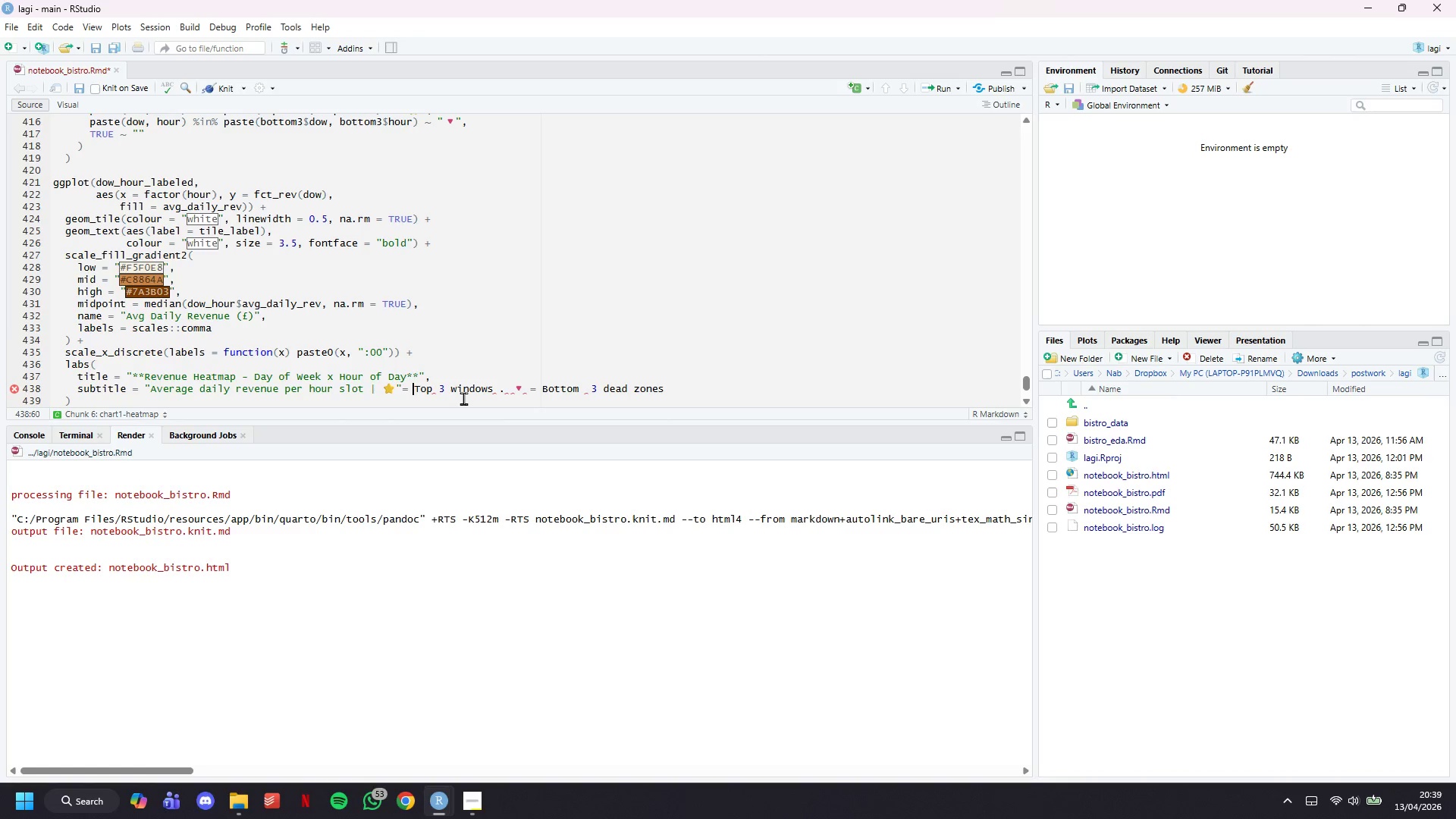 
key(ArrowLeft)
 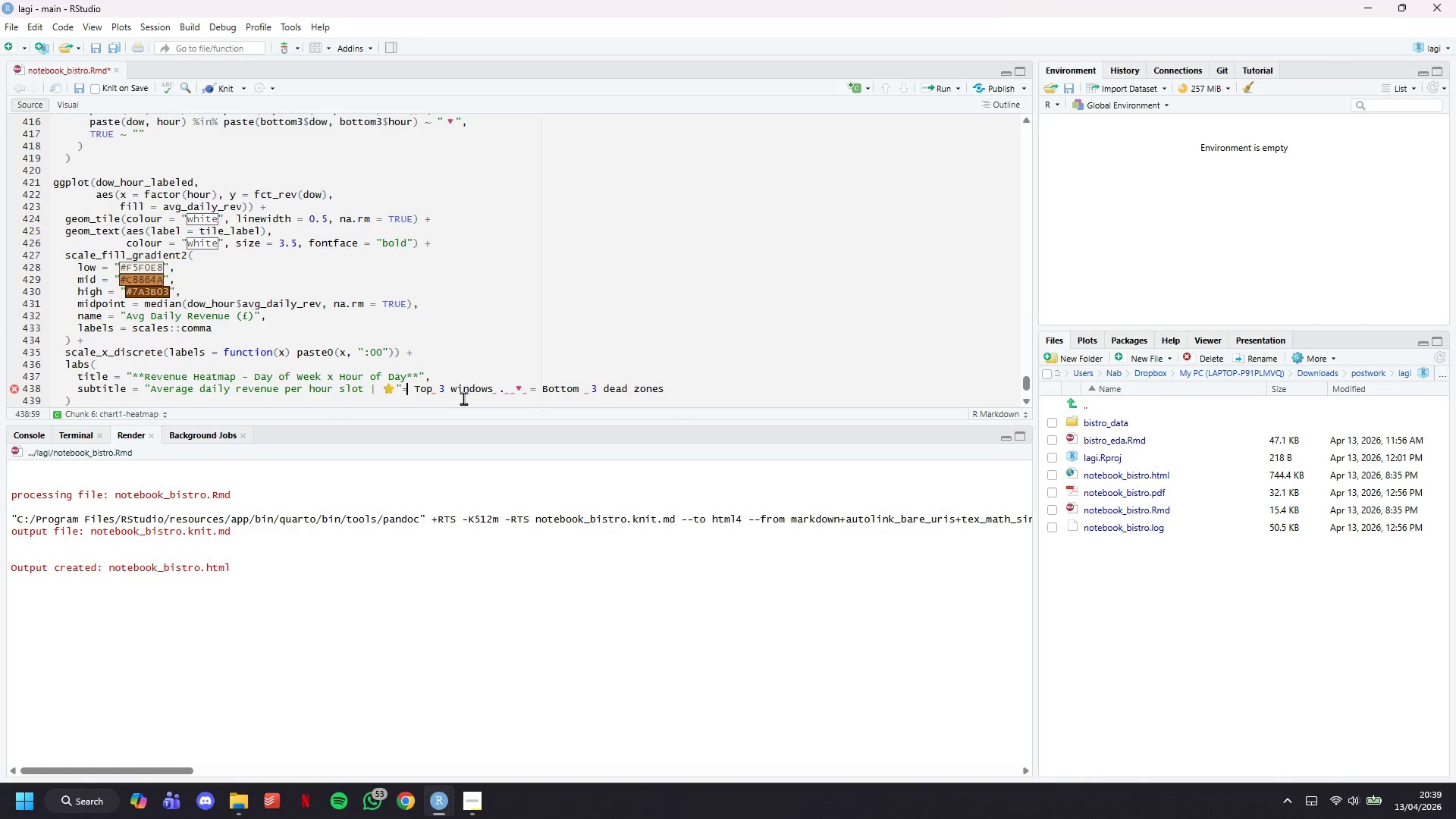 
key(ArrowLeft)
 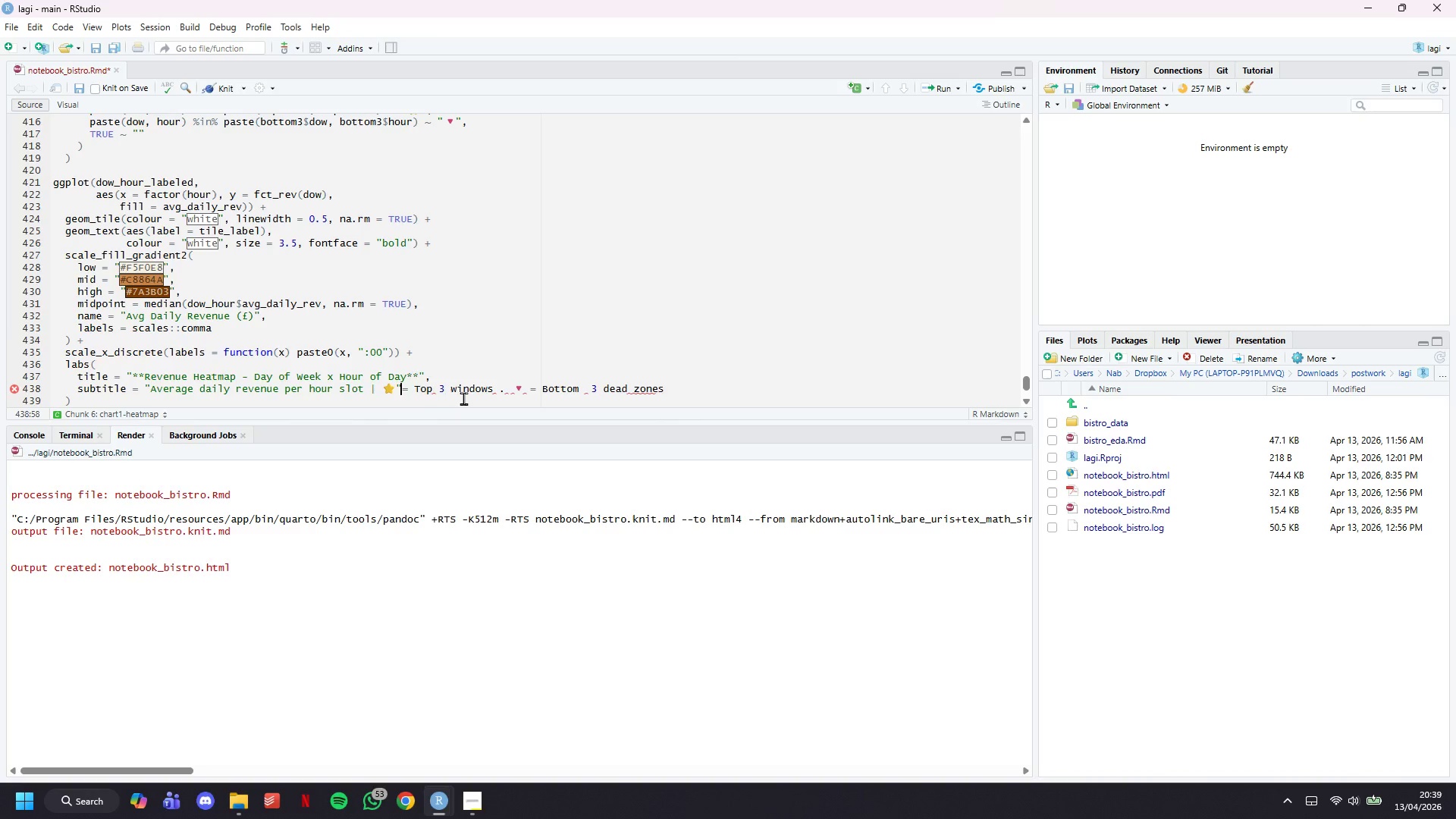 
key(Backspace)
 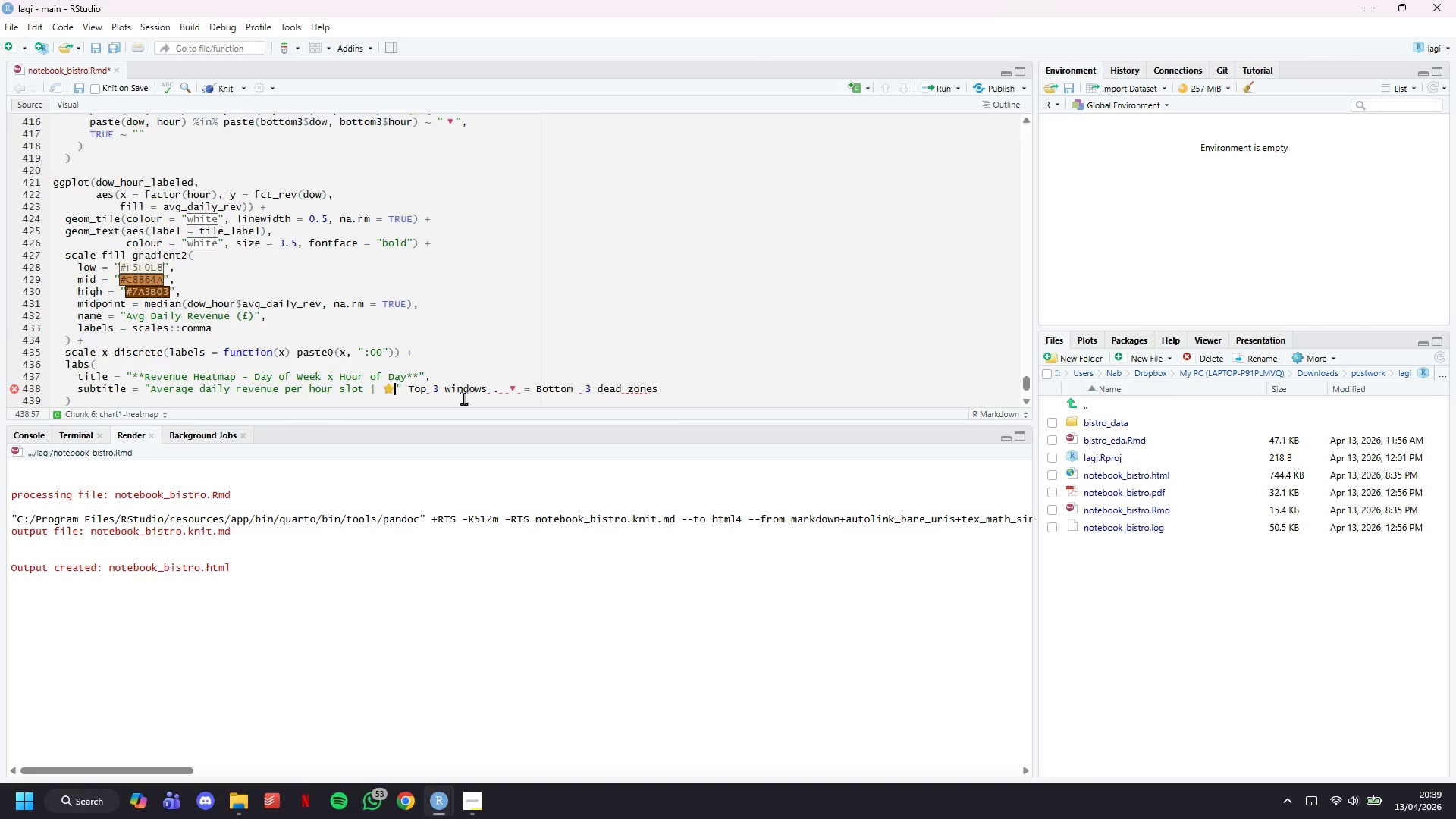 
hold_key(key=ArrowRight, duration=0.36)
 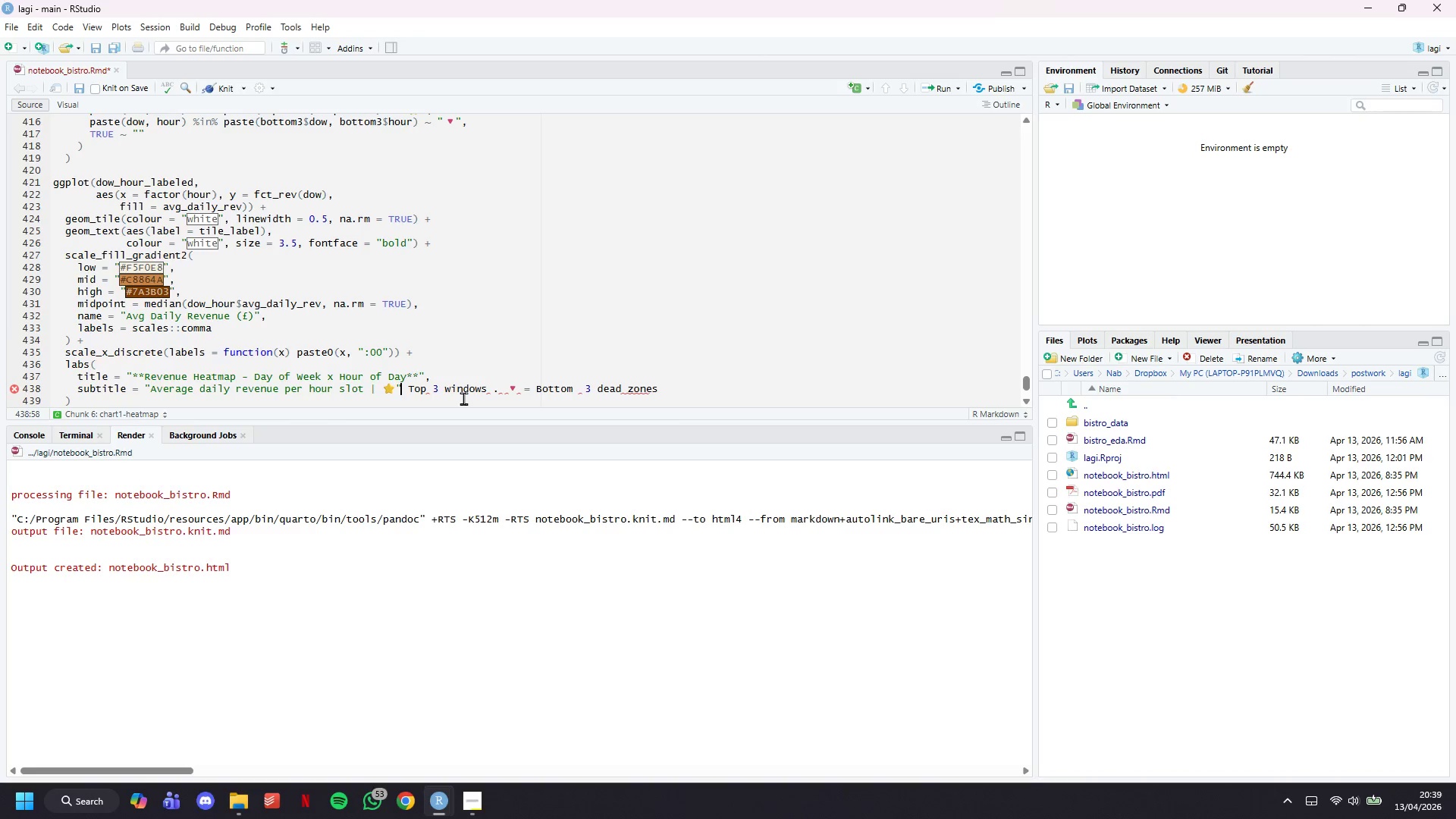 
key(Backspace)
 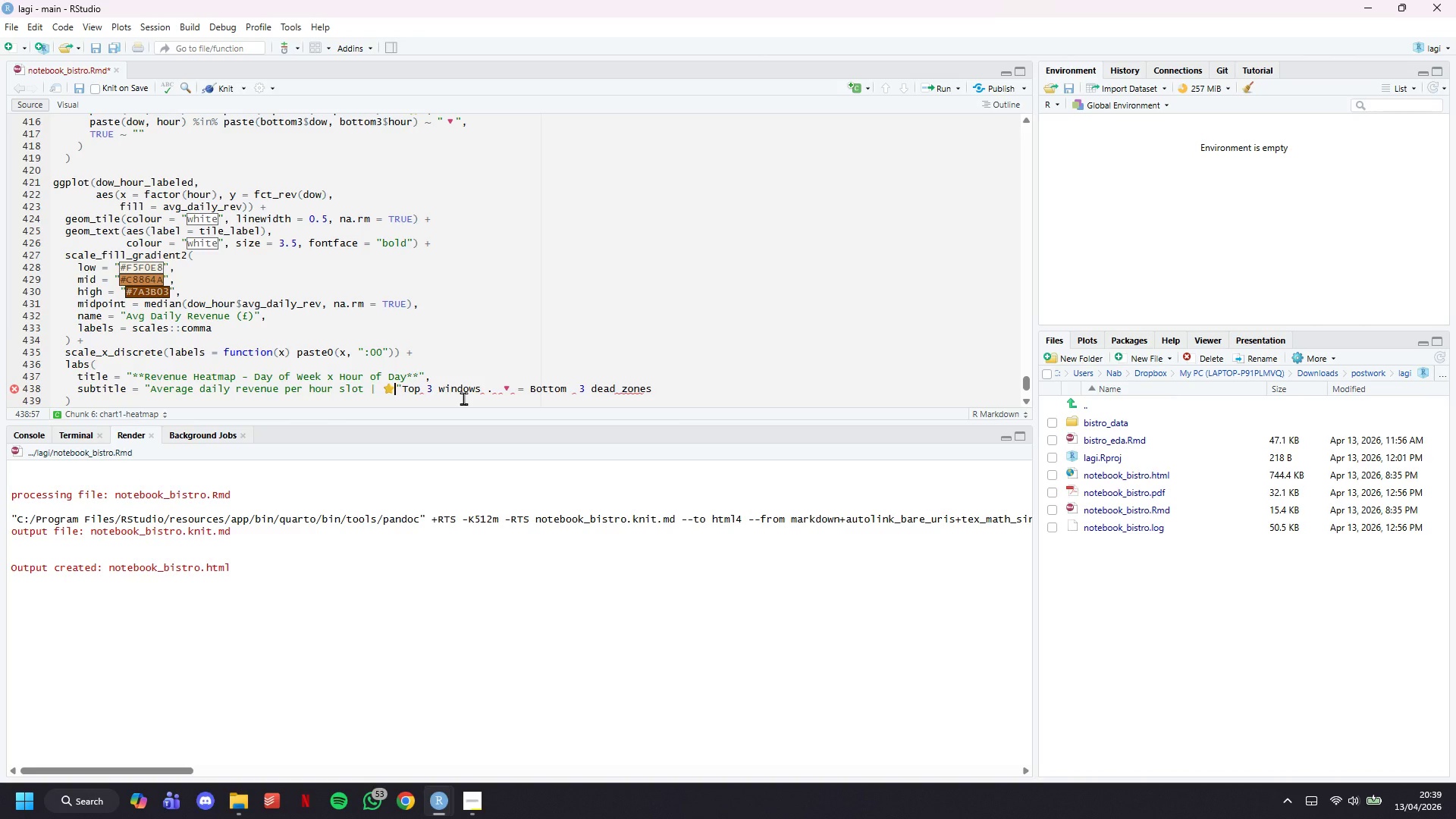 
key(Equal)
 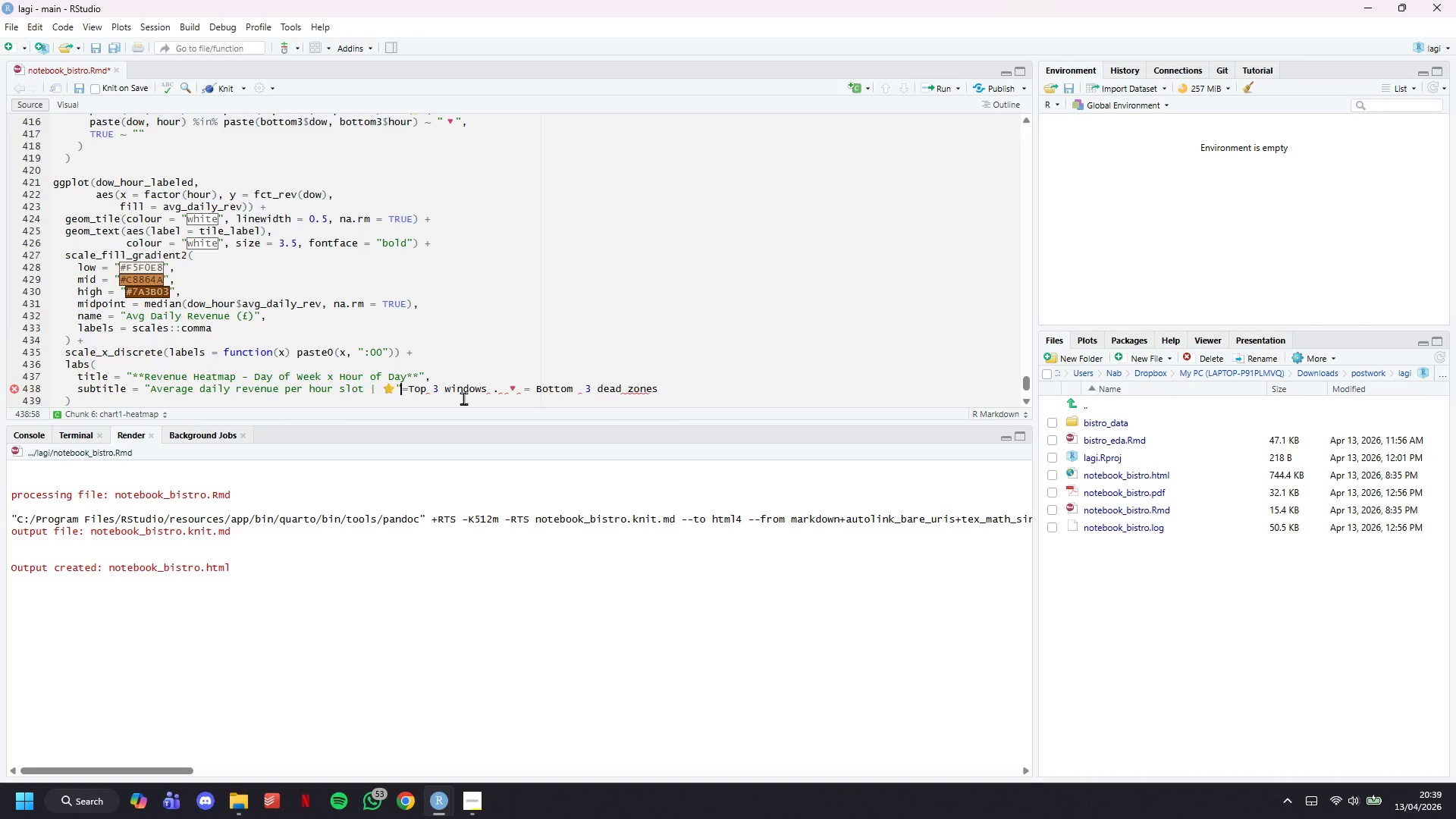 
key(ArrowRight)
 